 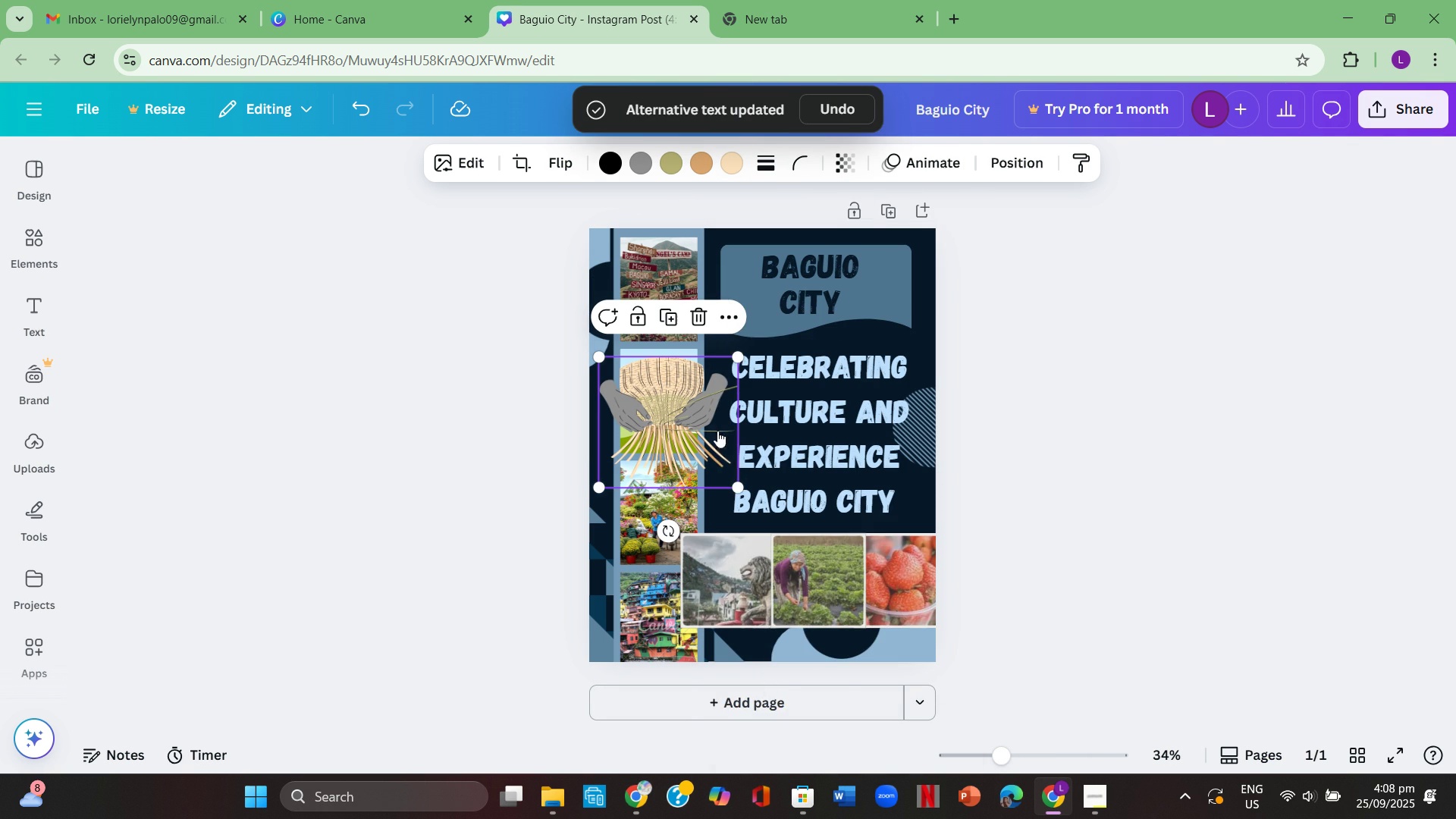 
right_click([717, 431])
 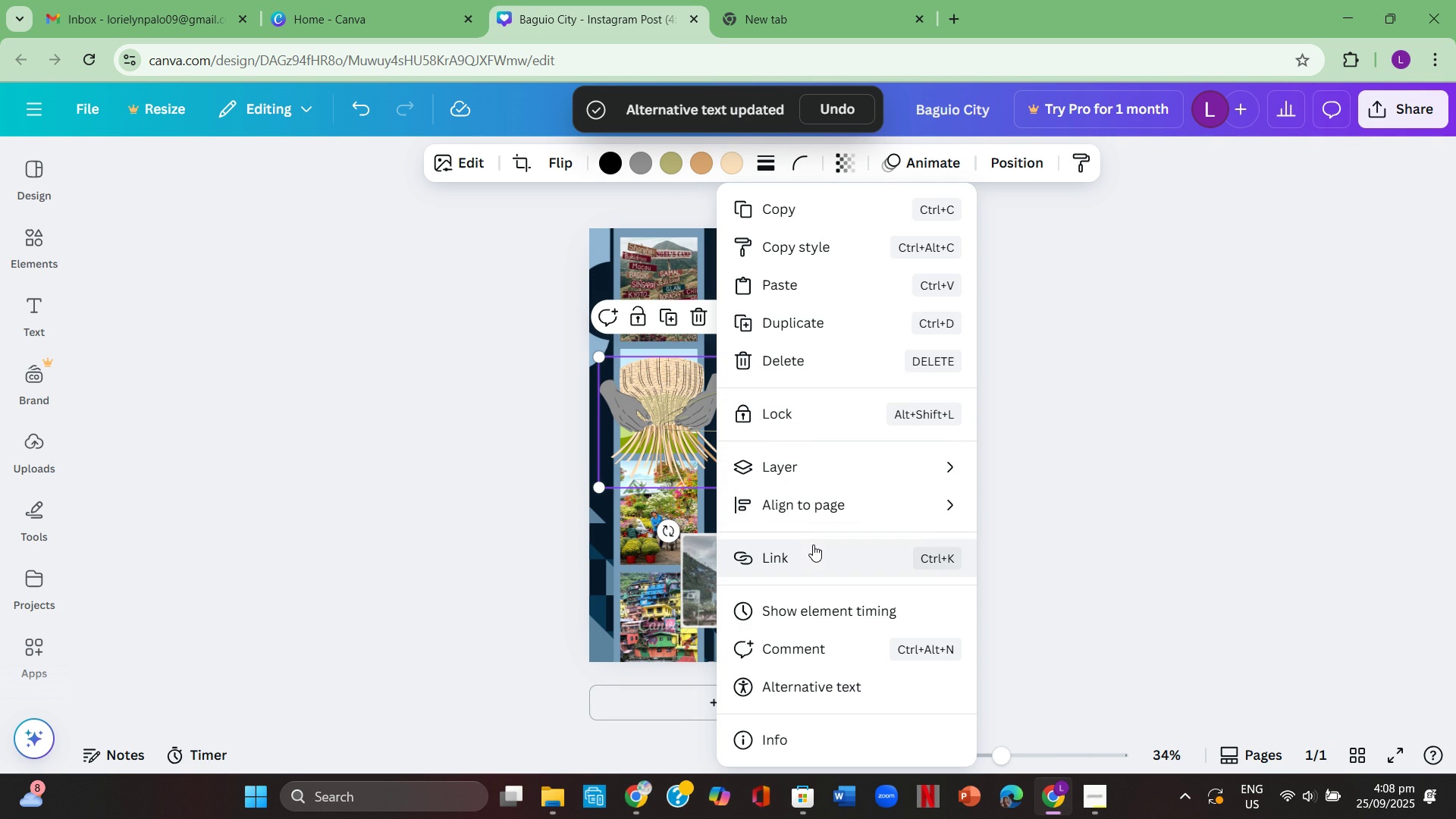 
mouse_move([805, 596])
 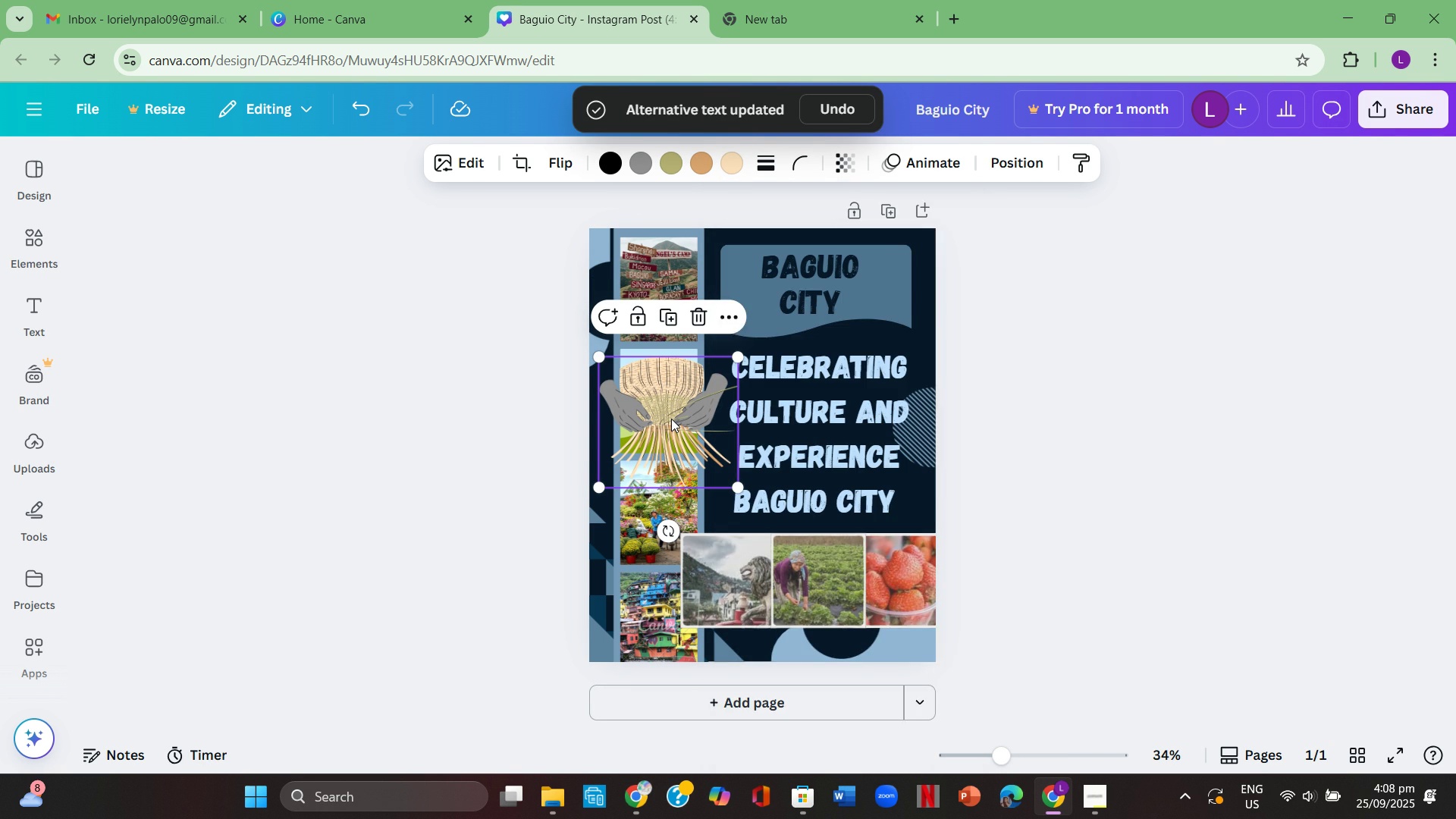 
double_click([671, 419])
 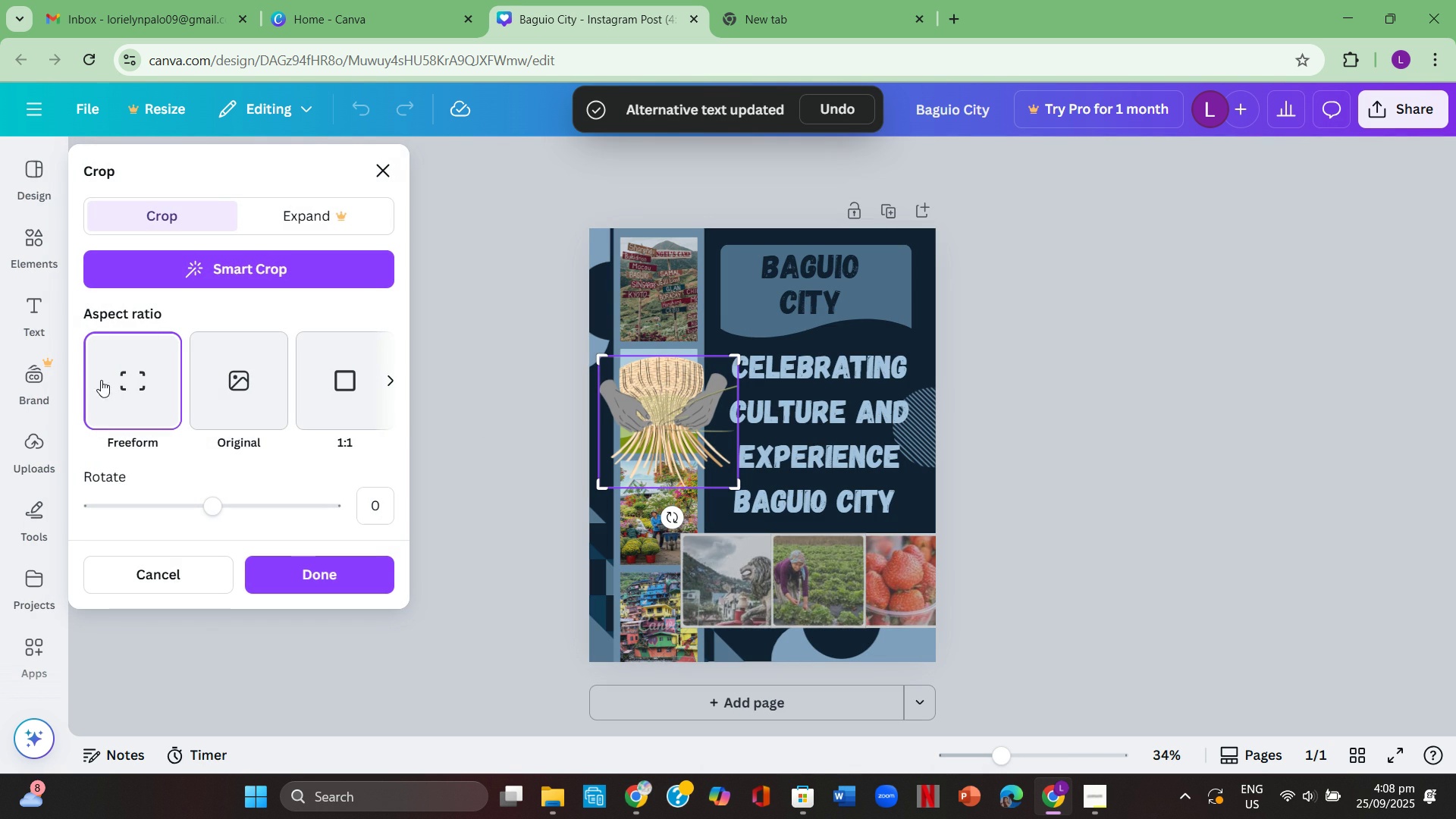 
left_click([111, 380])
 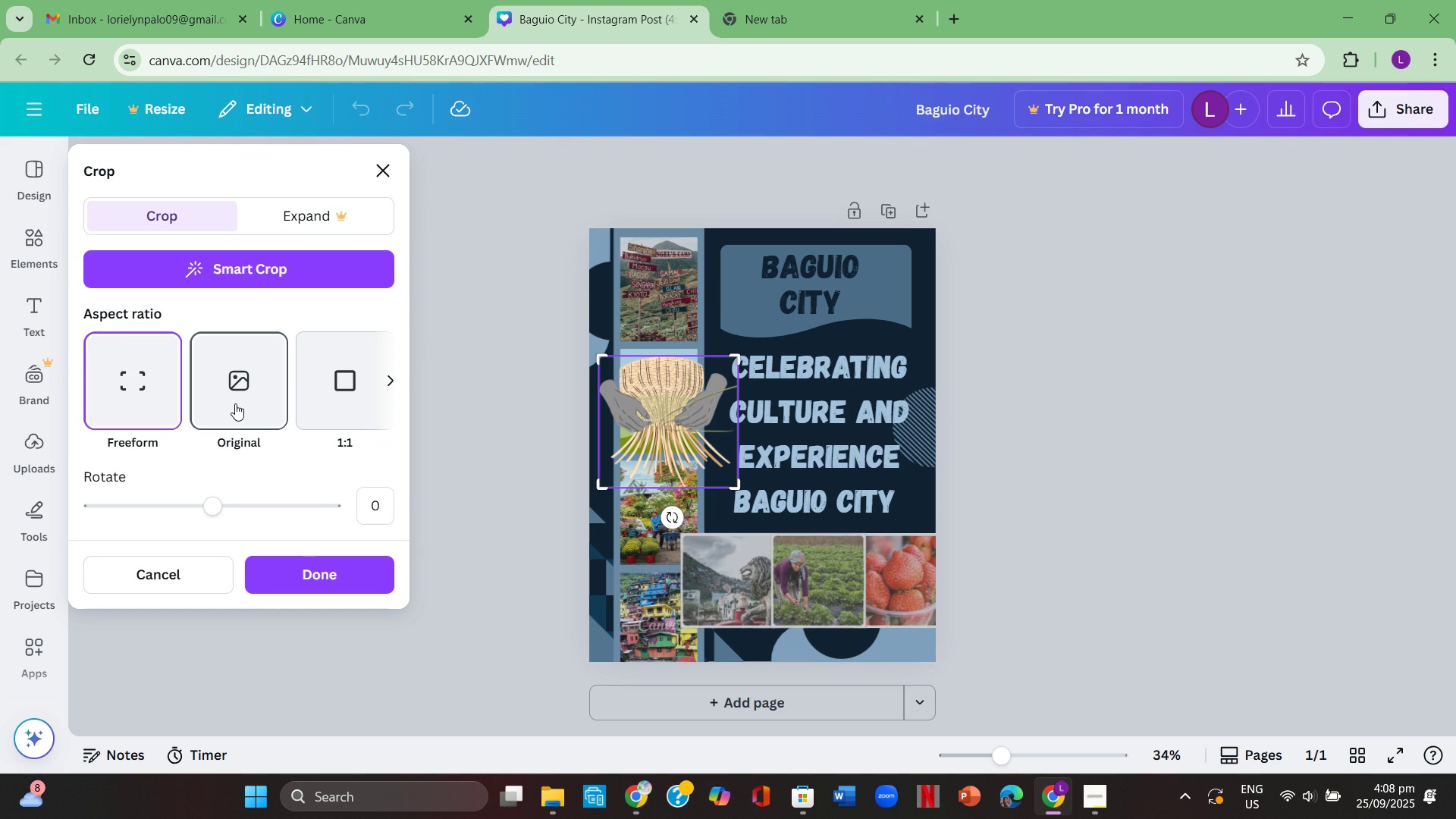 
left_click([235, 403])
 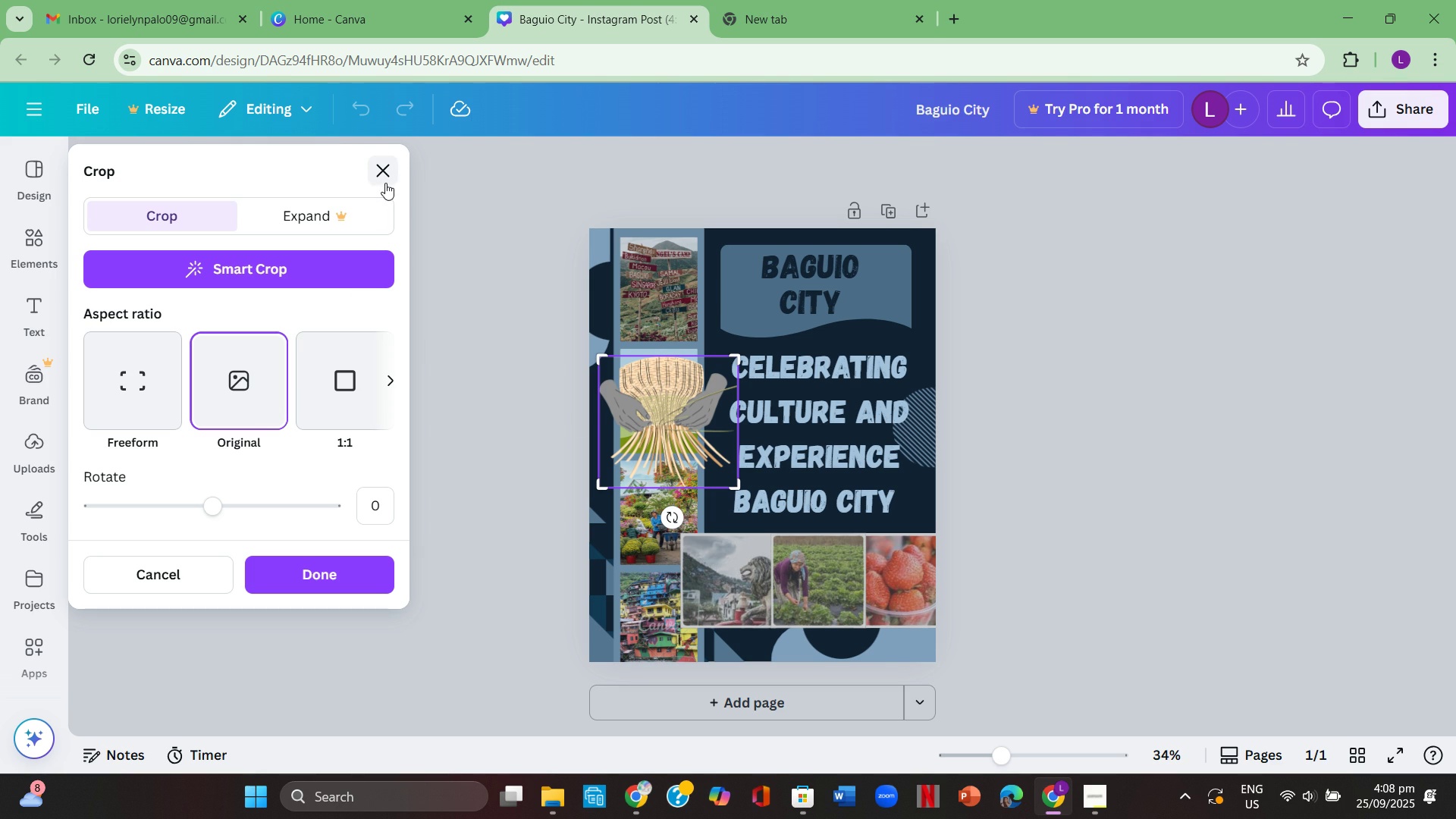 
left_click([385, 183])
 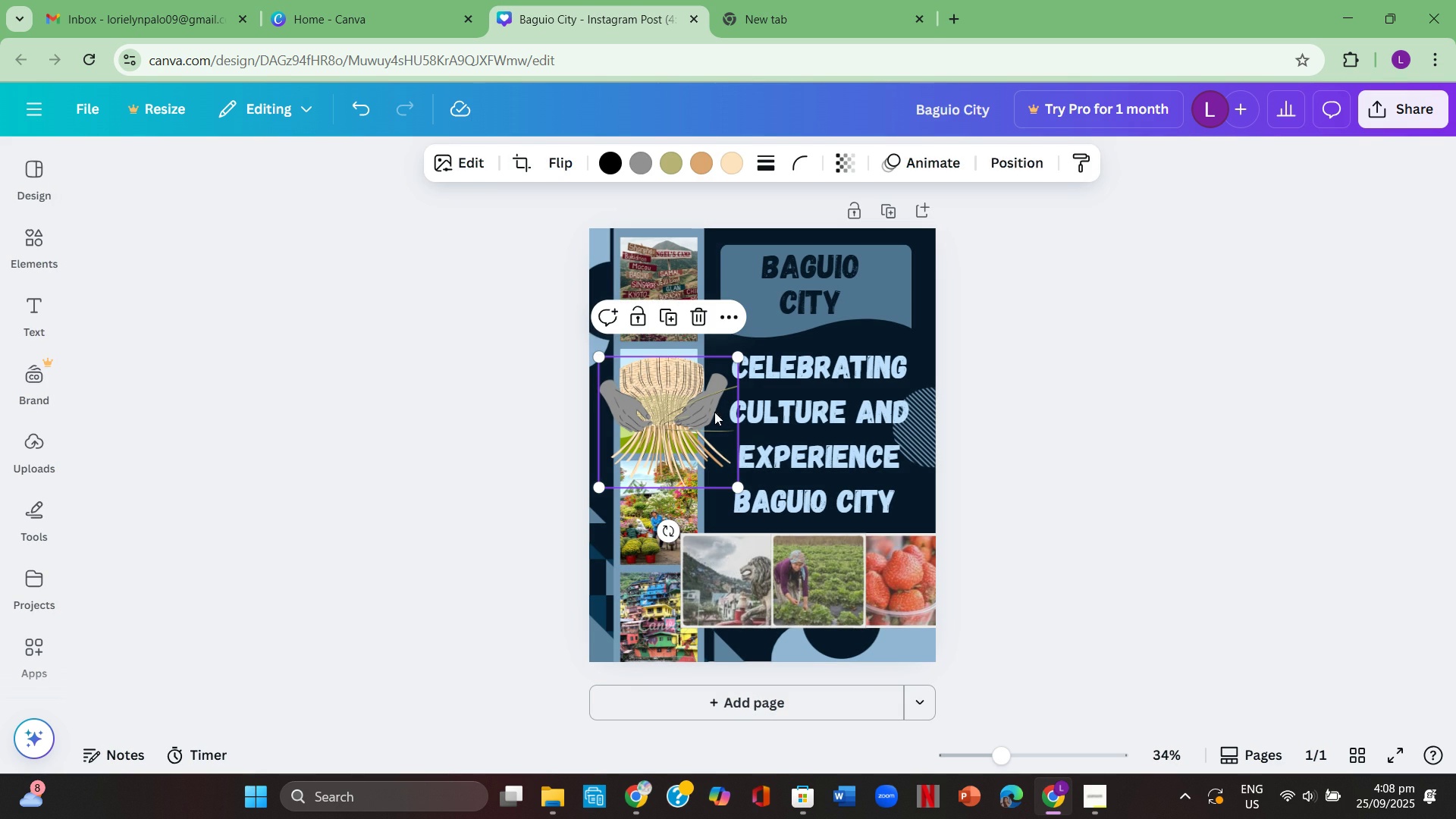 
left_click([714, 412])
 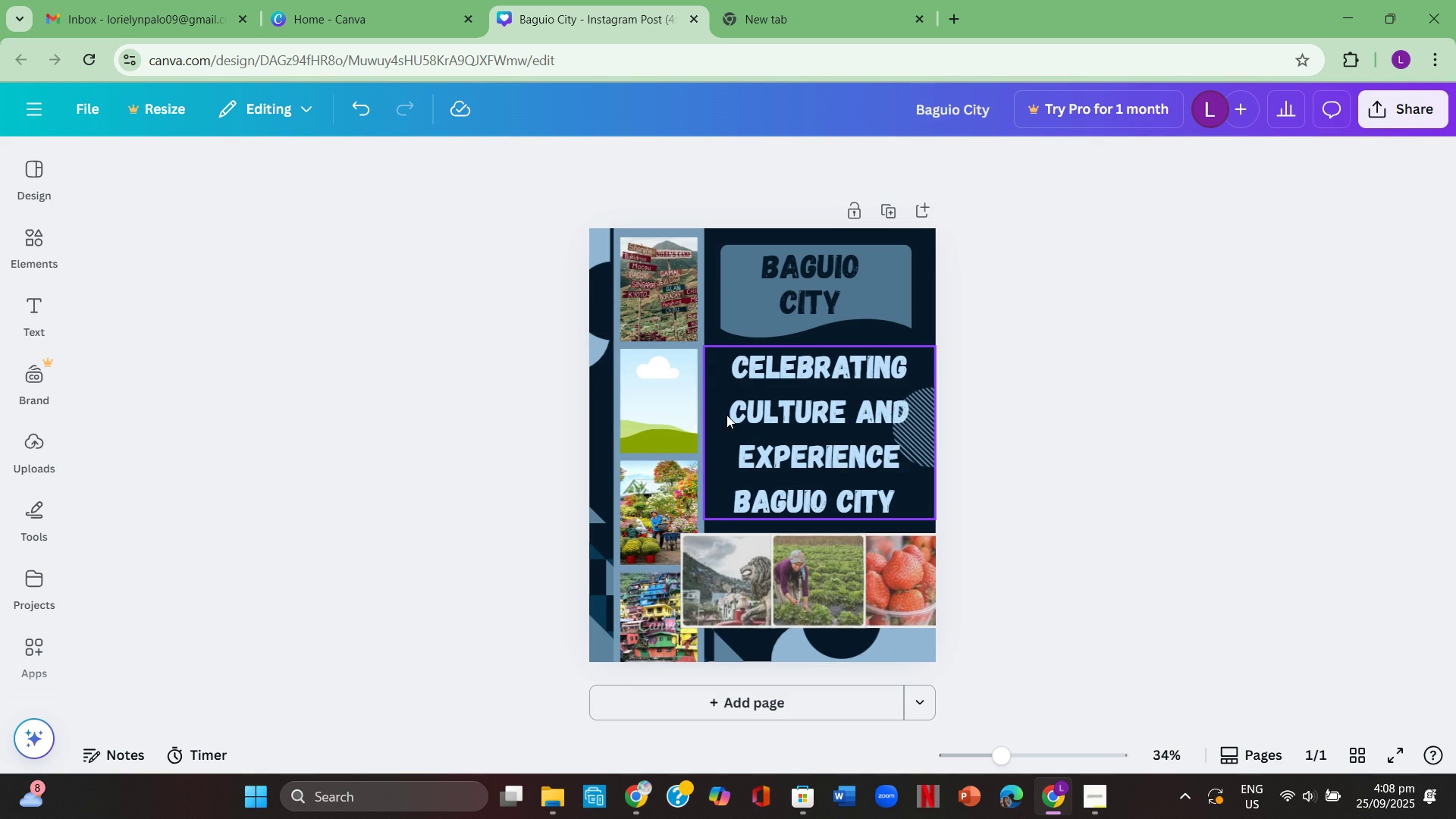 
key(Backspace)
 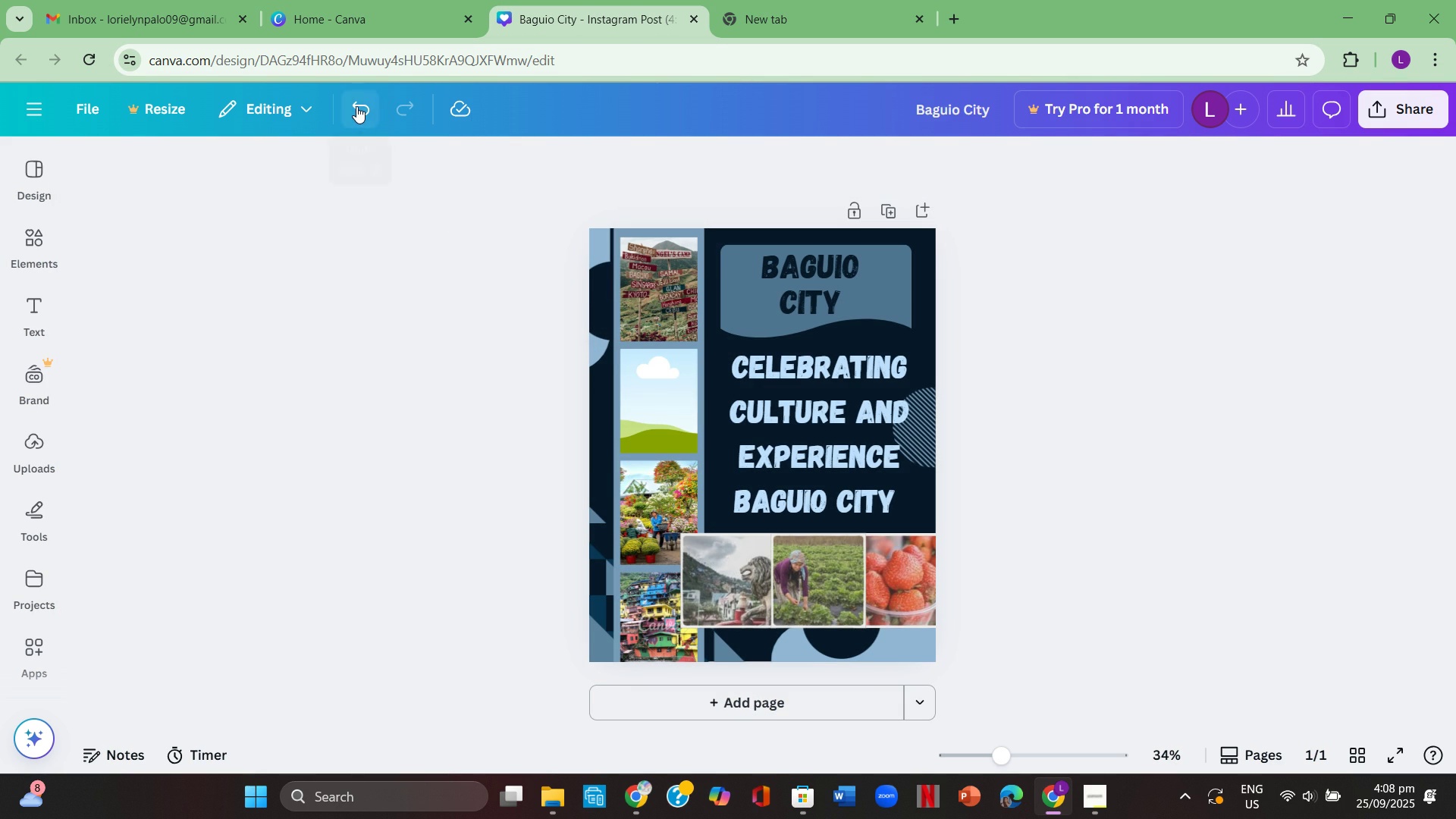 
double_click([356, 106])
 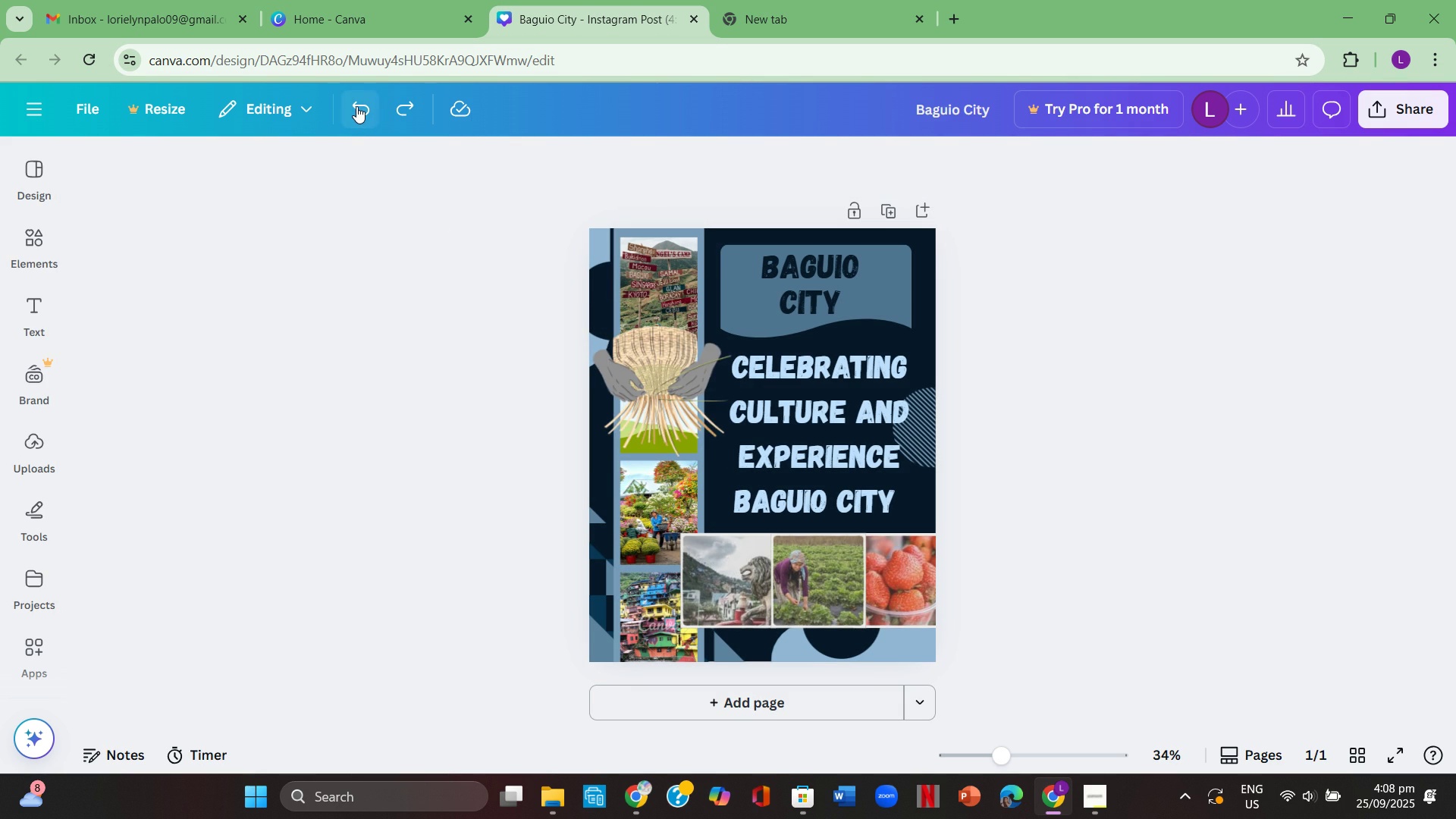 
triple_click([356, 106])
 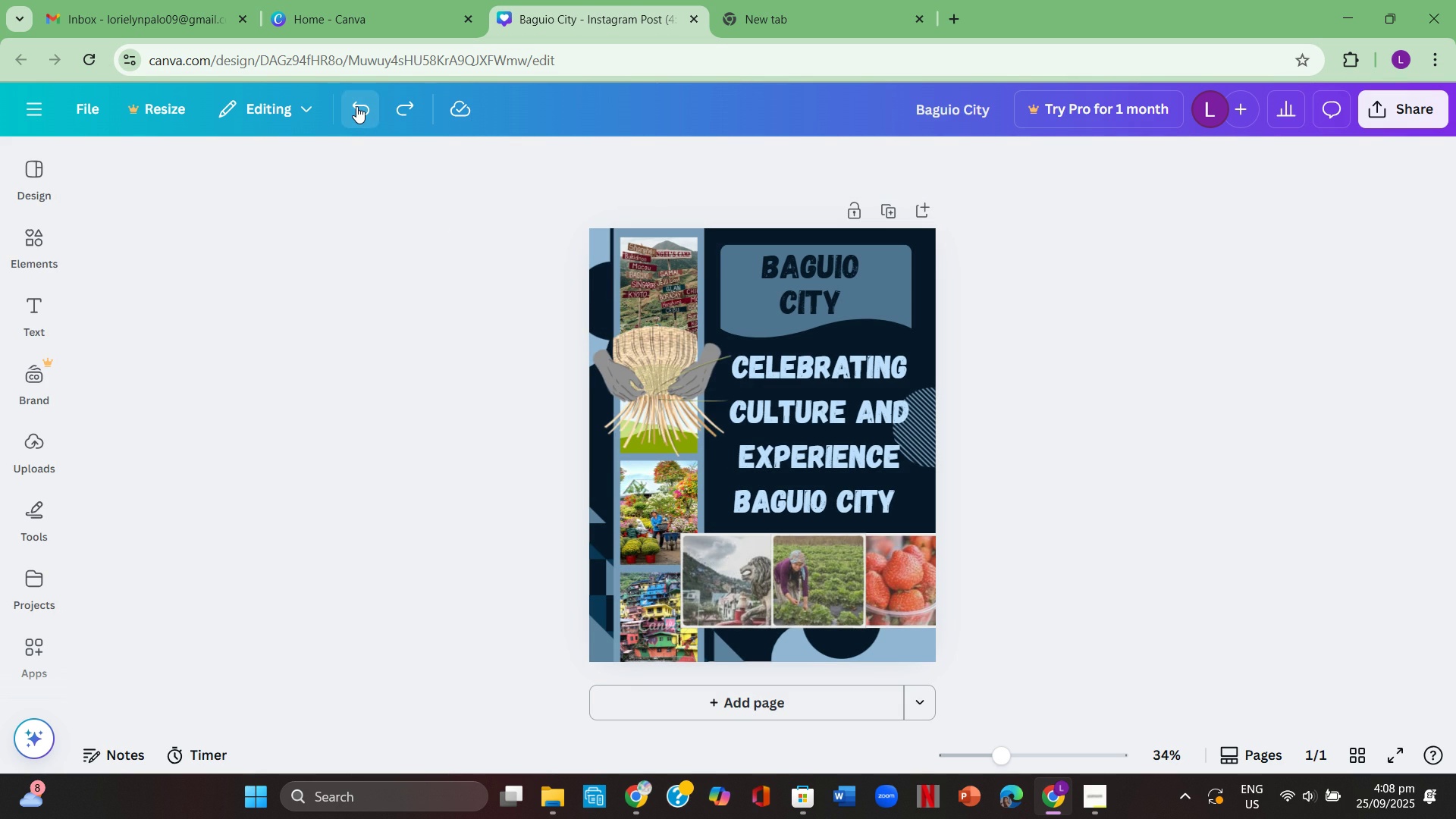 
triple_click([356, 106])
 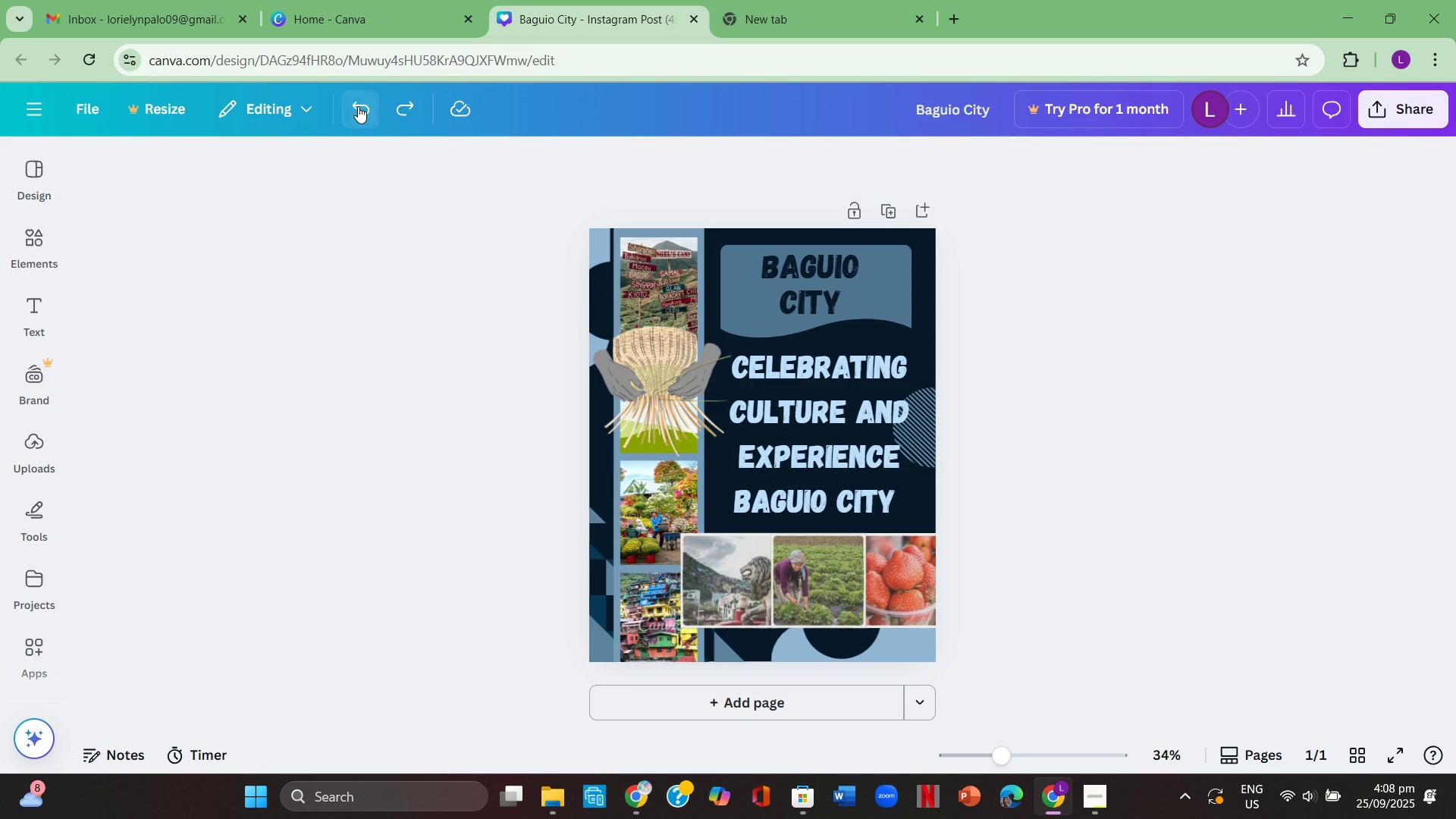 
triple_click([356, 106])
 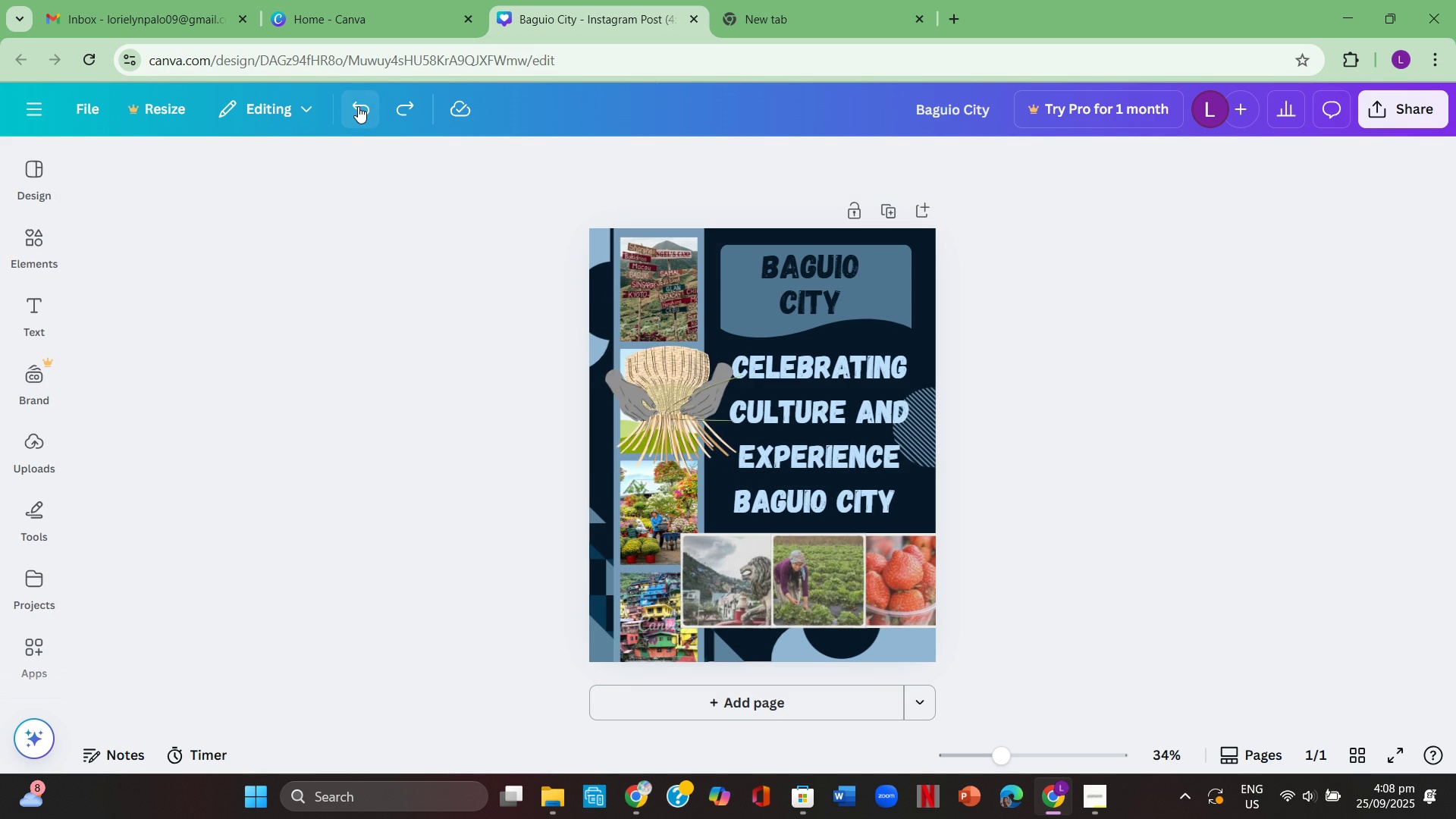 
triple_click([358, 106])
 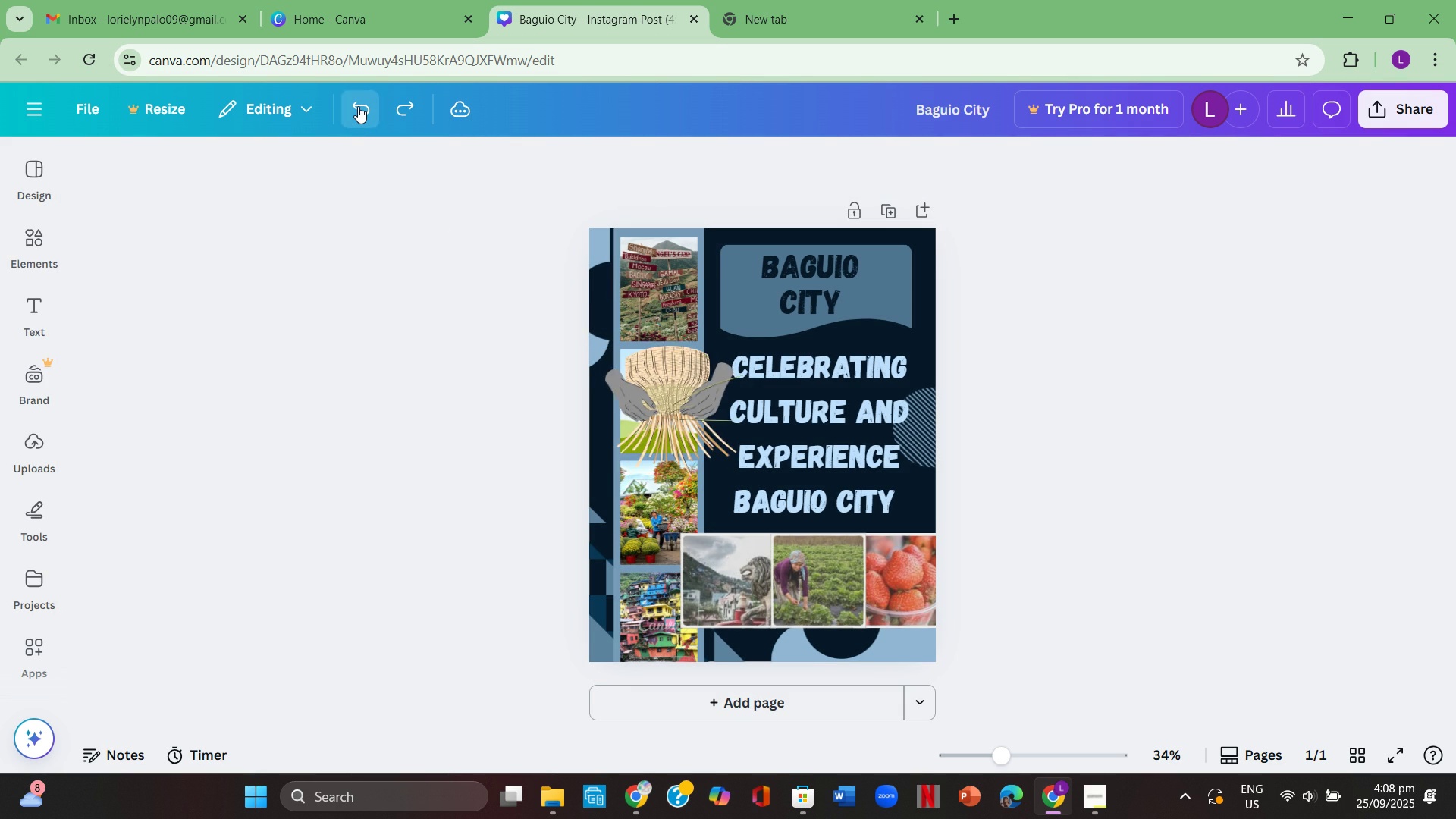 
triple_click([358, 106])
 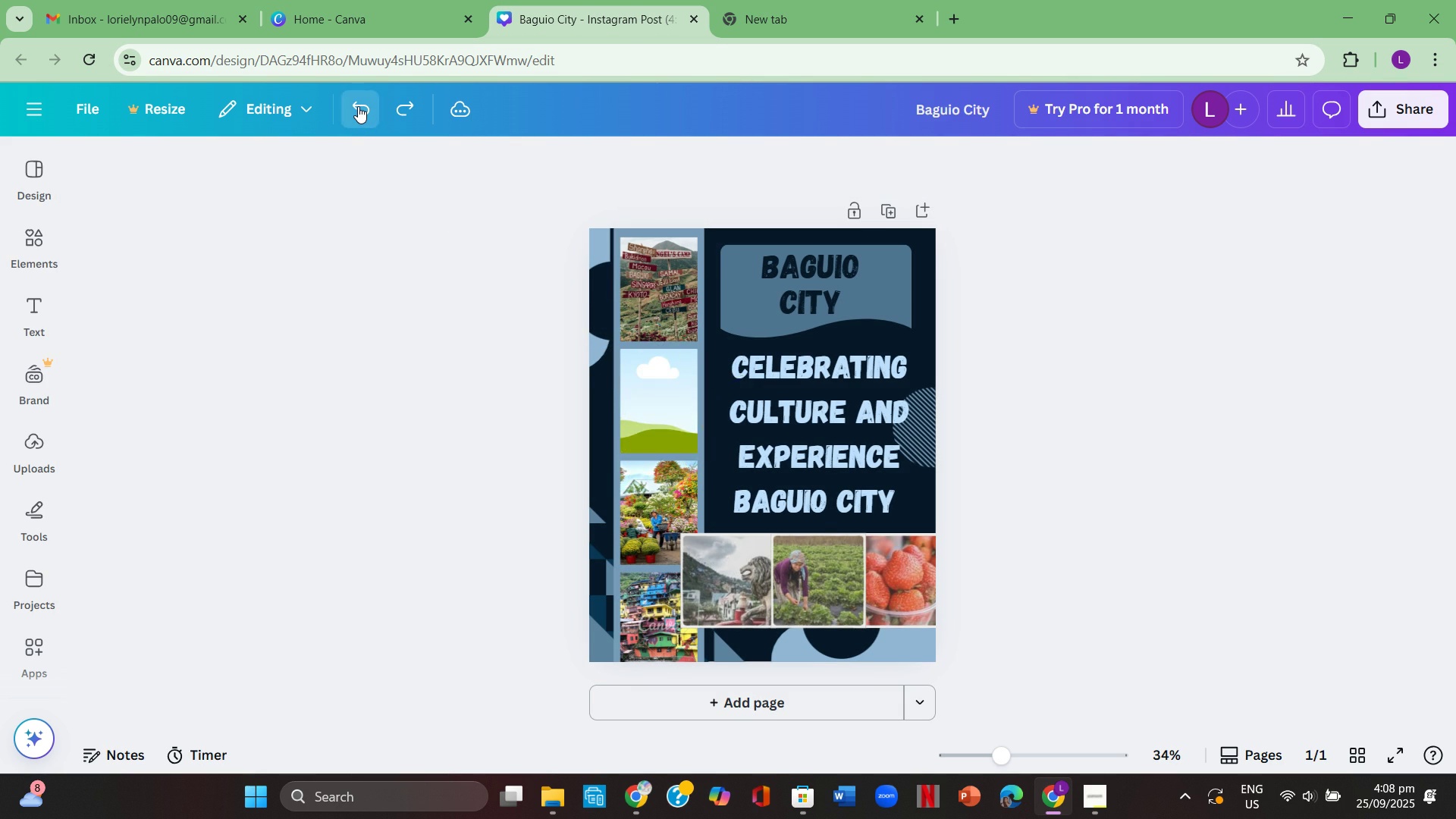 
triple_click([358, 106])
 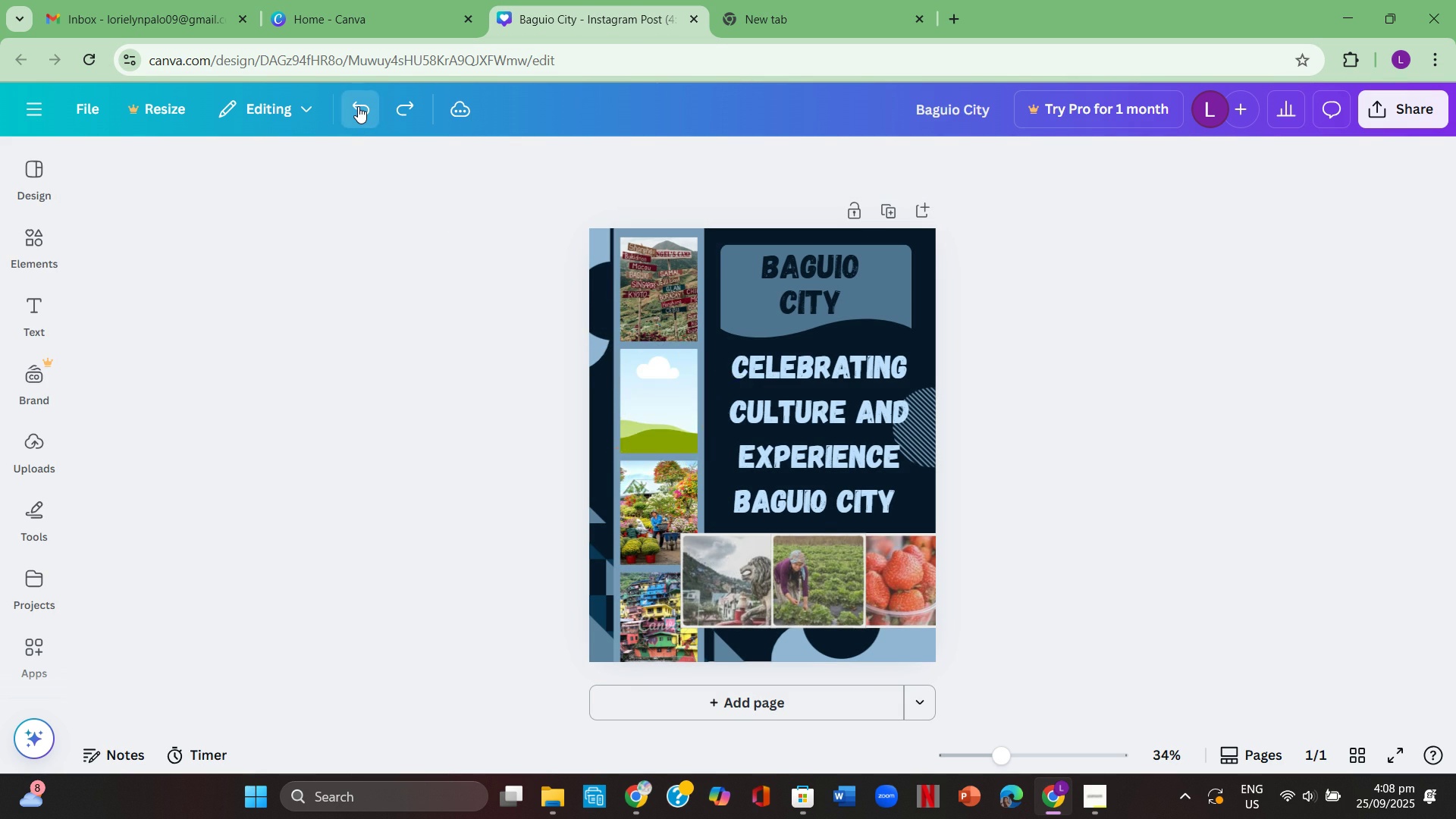 
triple_click([358, 106])
 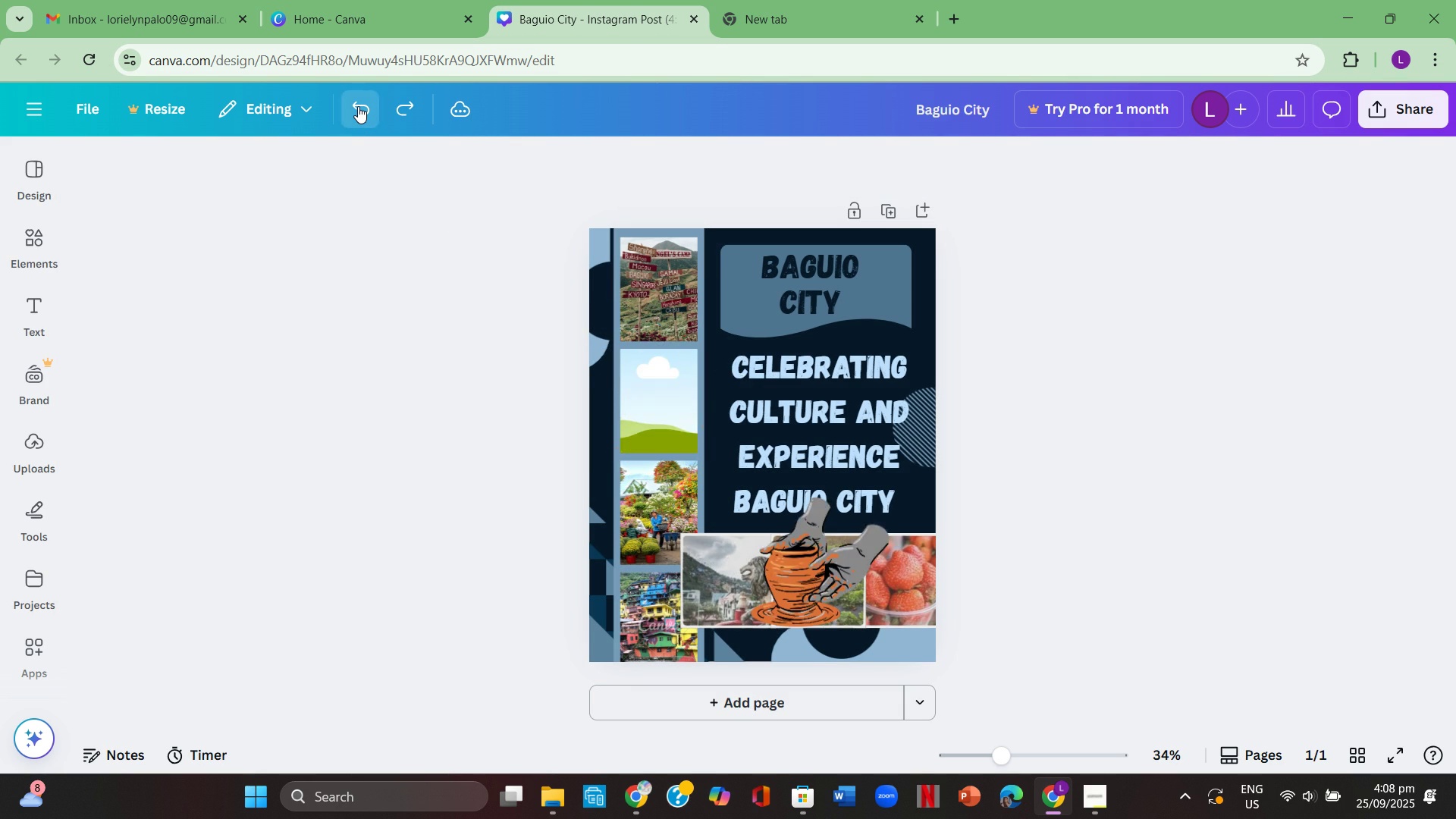 
triple_click([358, 106])
 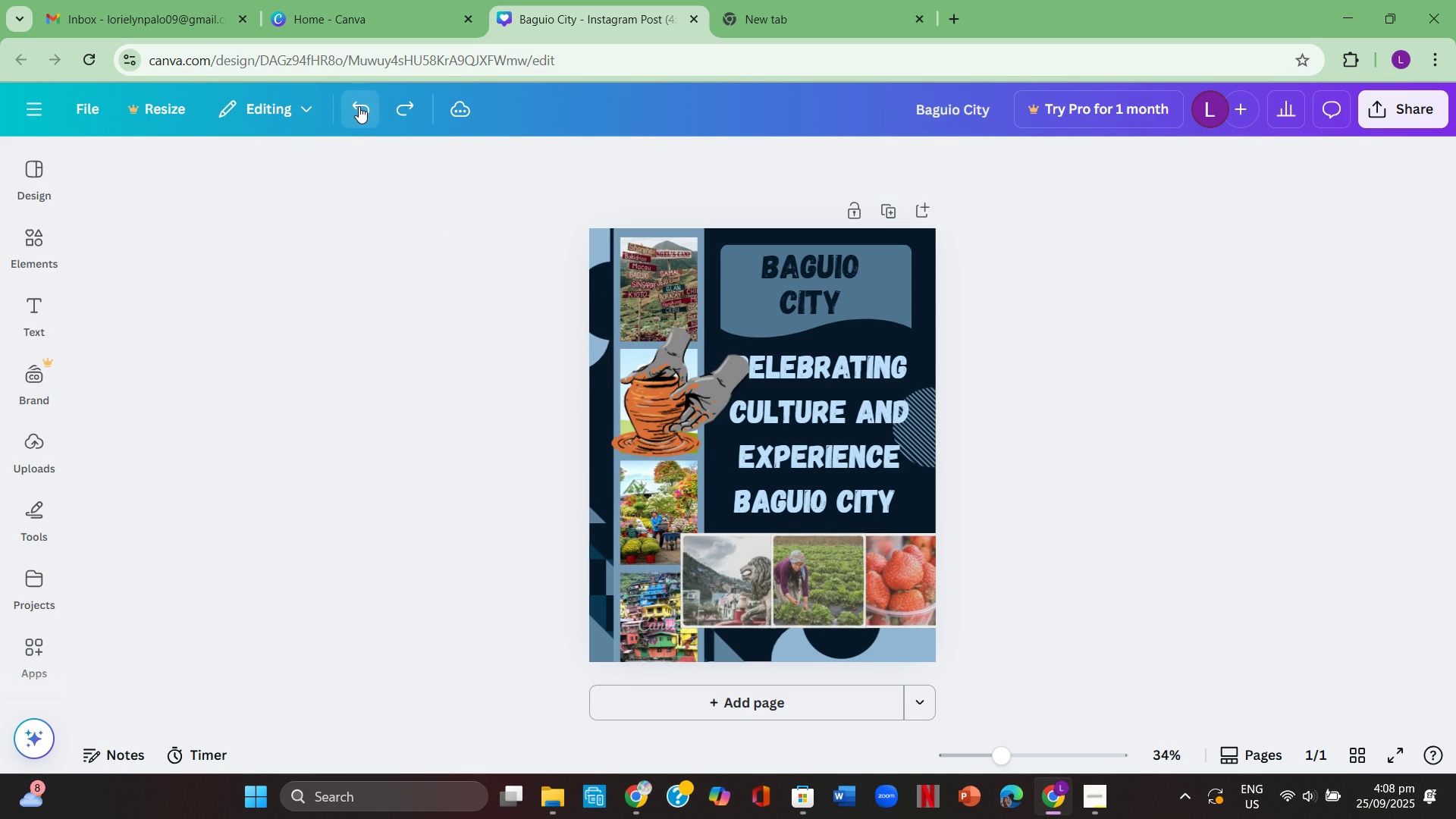 
triple_click([359, 106])
 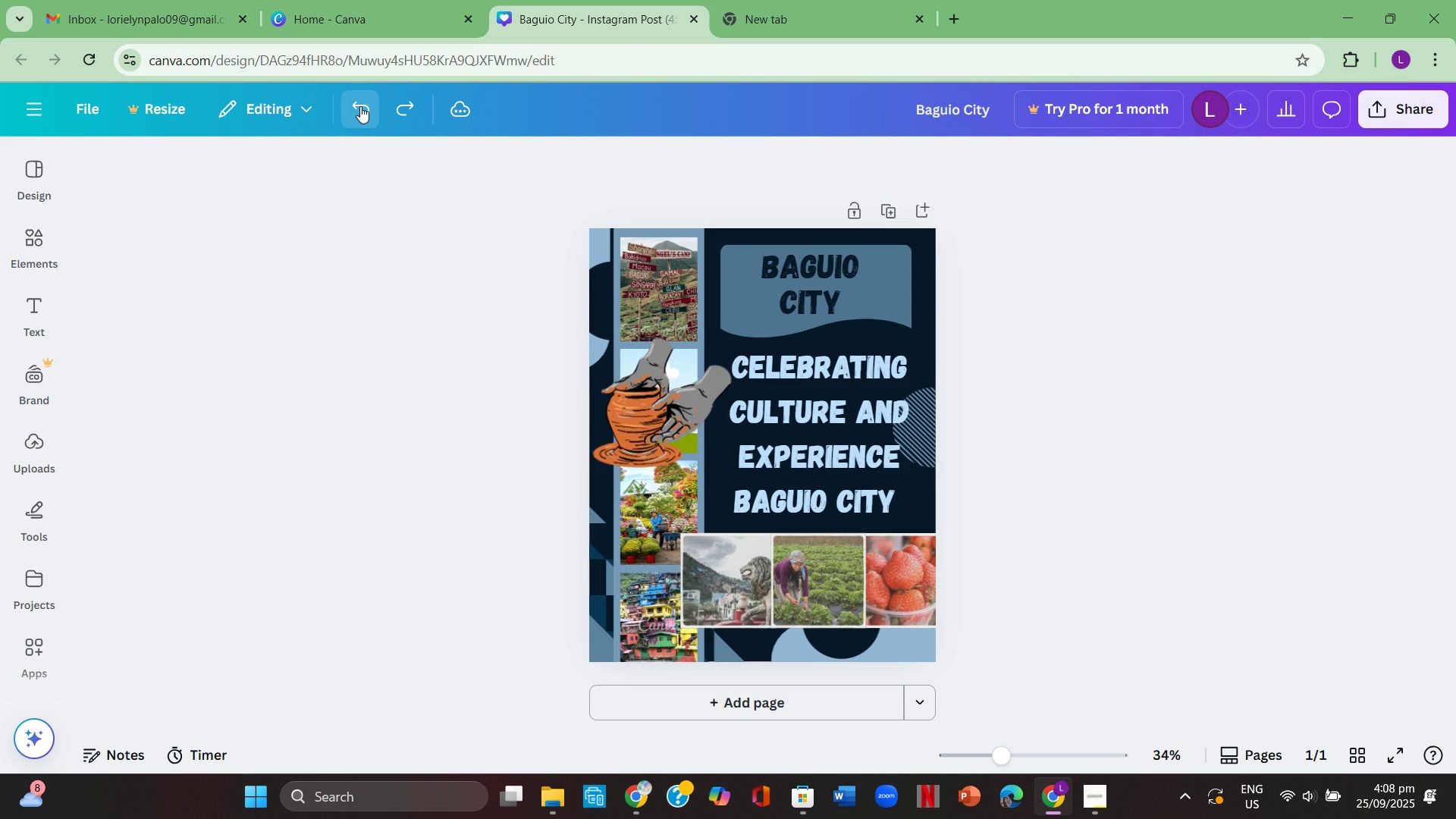 
triple_click([360, 106])
 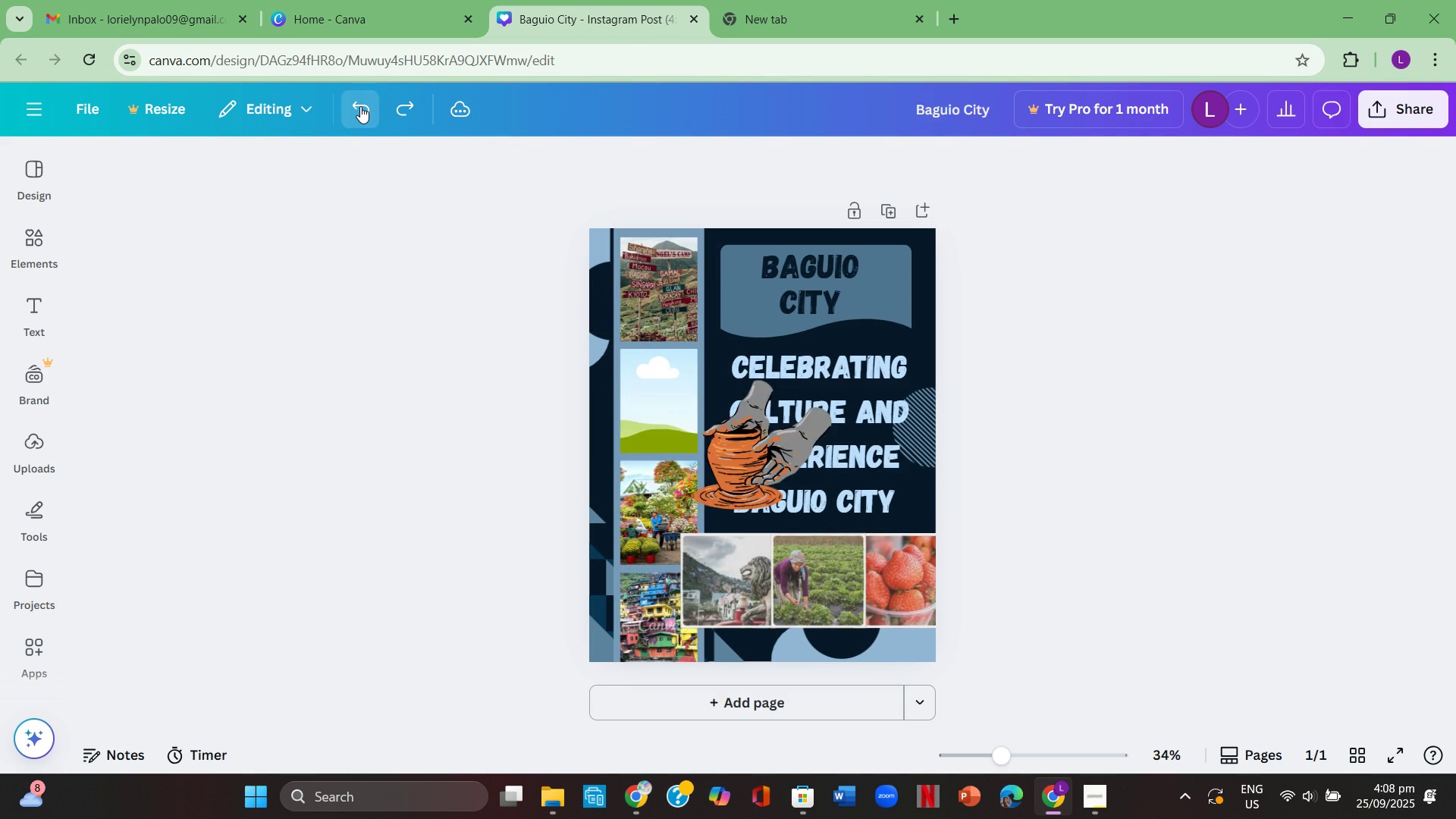 
triple_click([360, 106])
 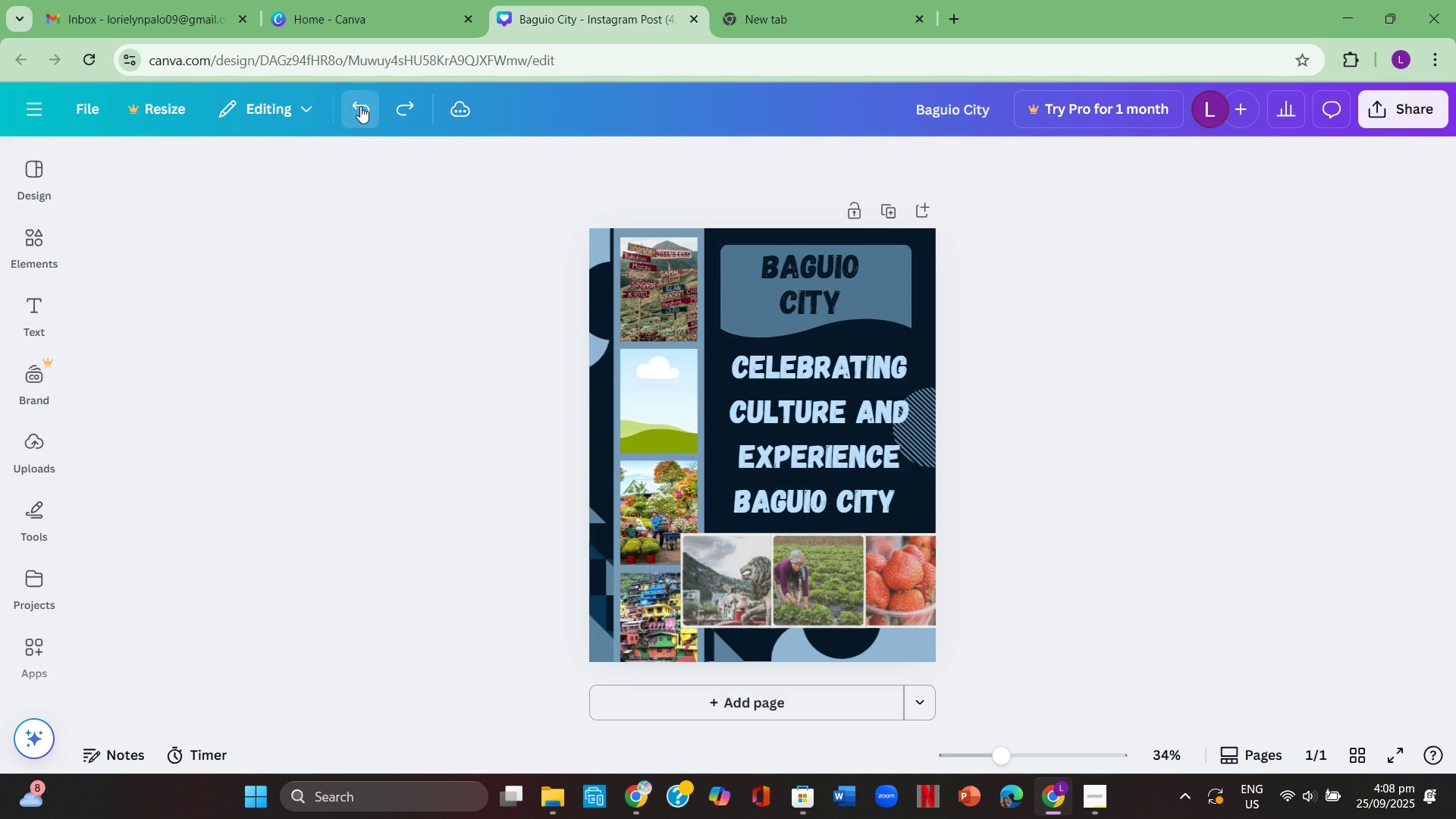 
triple_click([360, 106])
 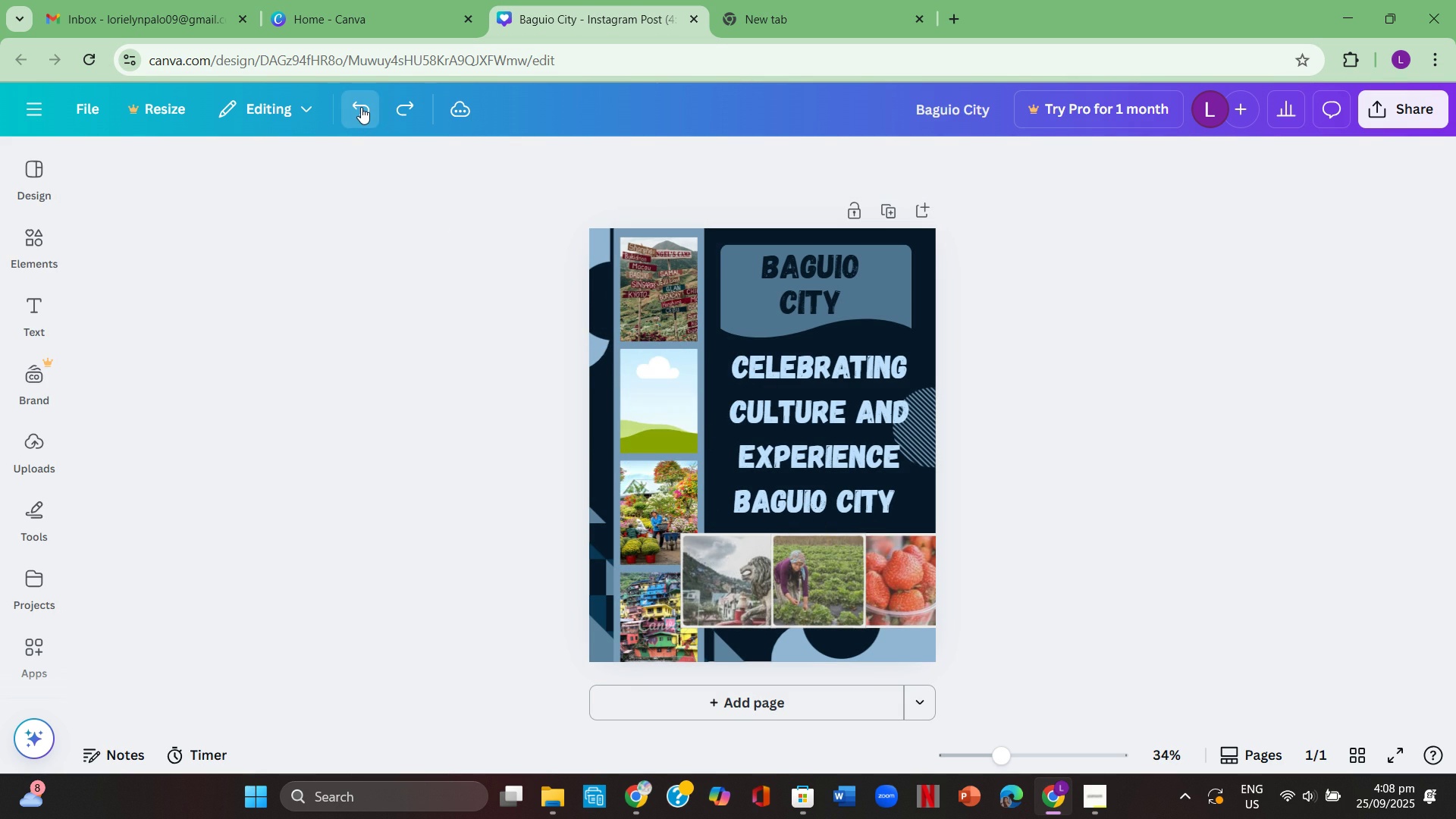 
triple_click([360, 106])
 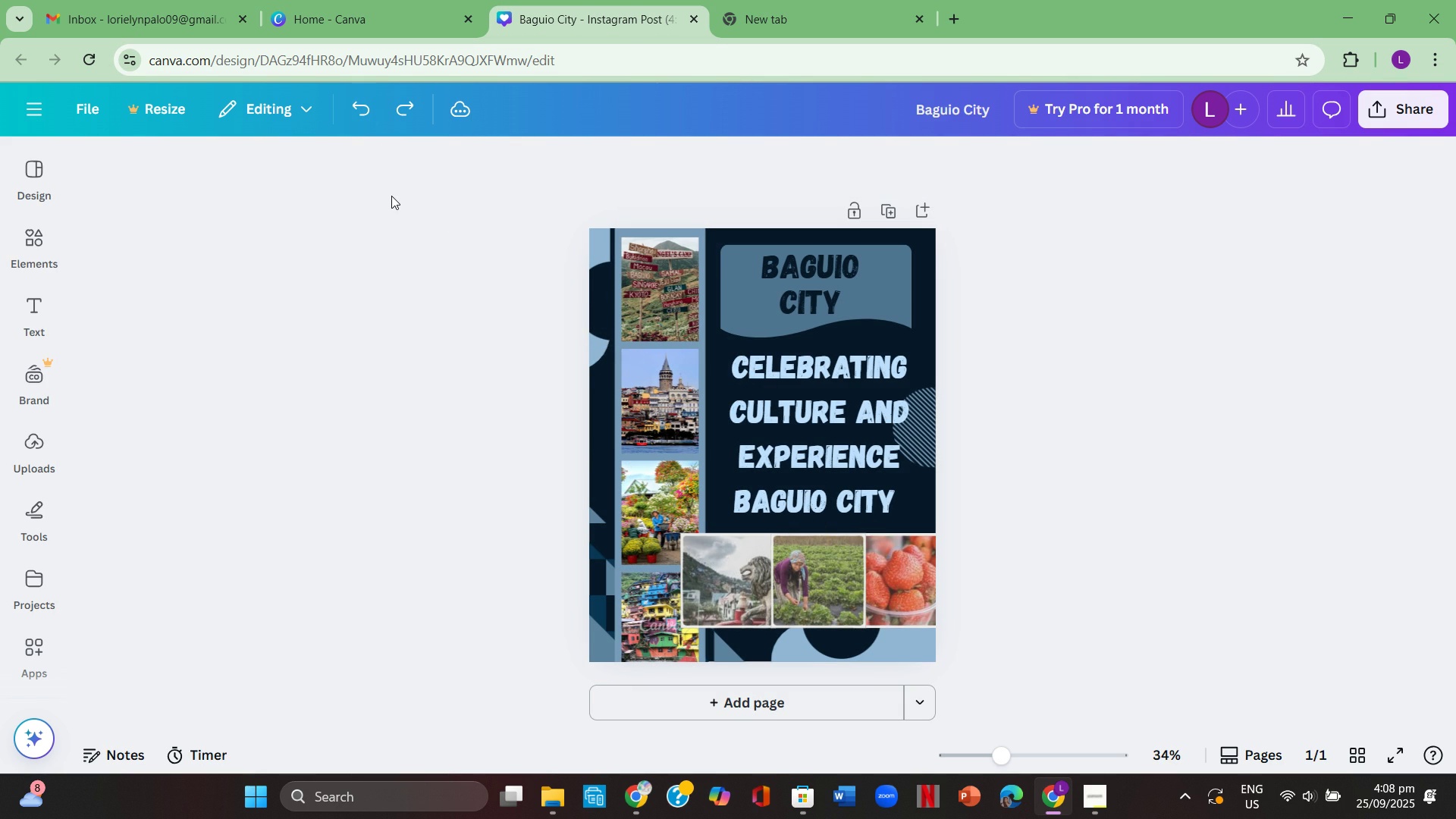 
left_click([391, 196])
 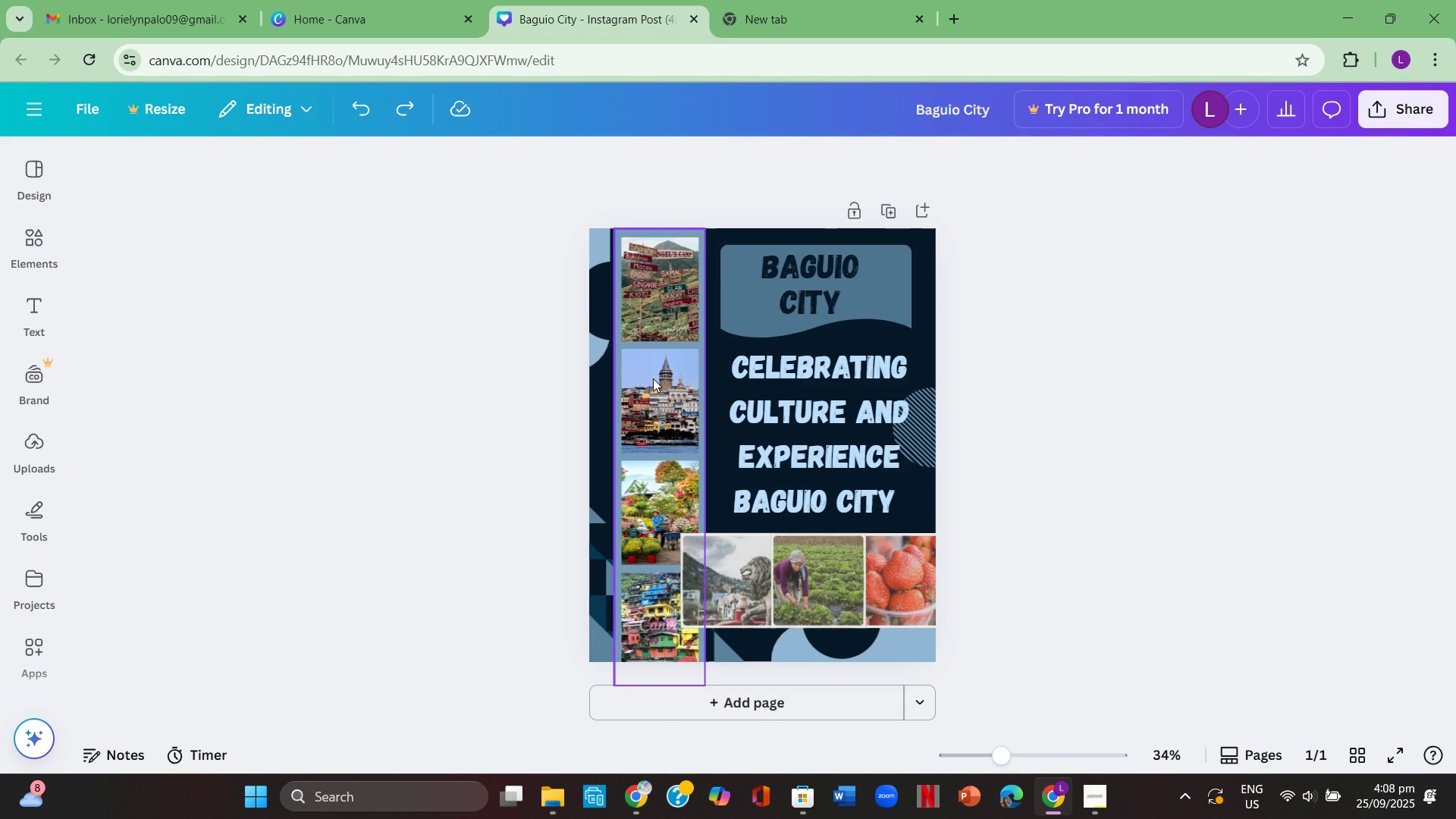 
left_click([653, 378])
 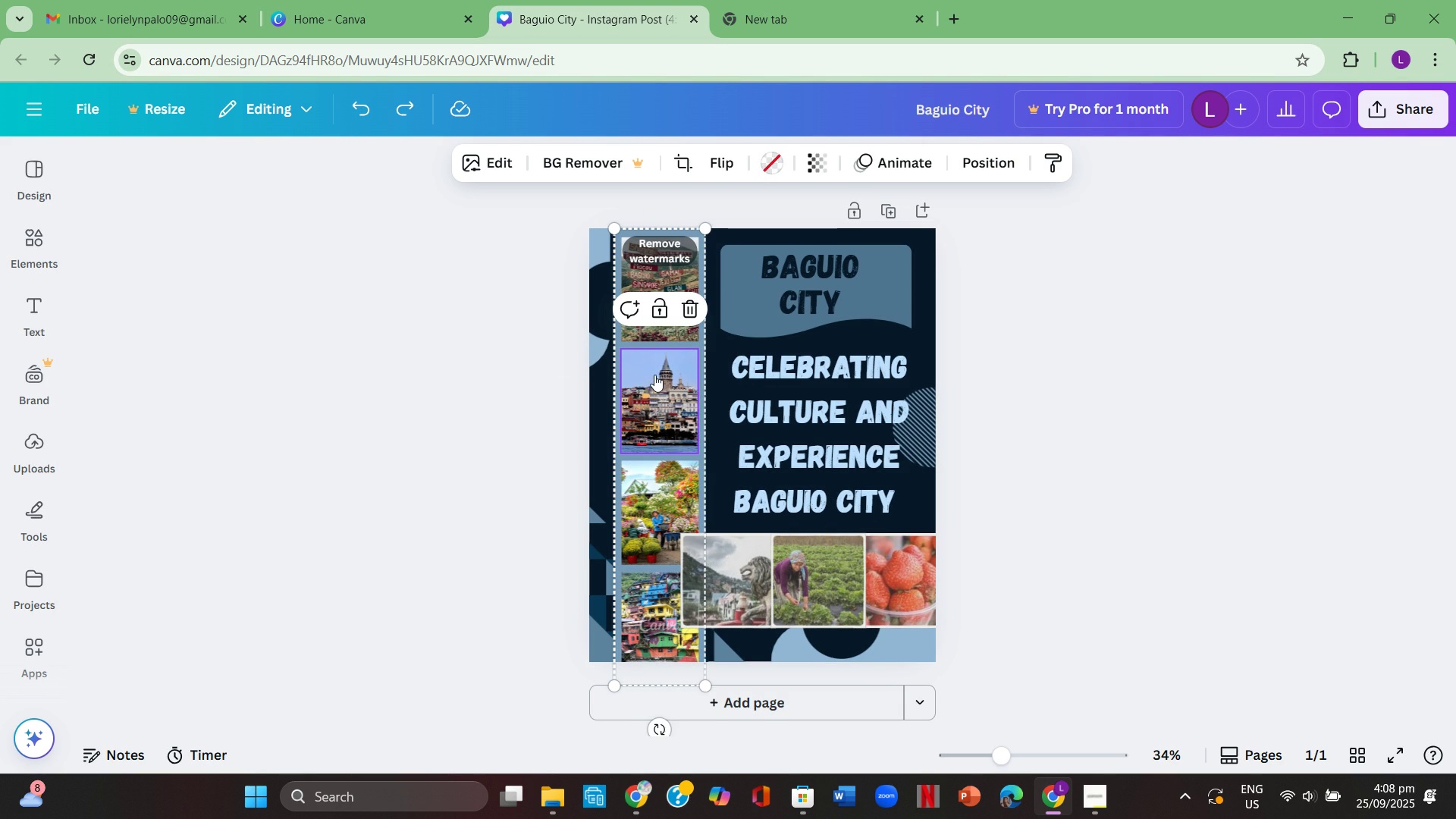 
right_click([654, 375])
 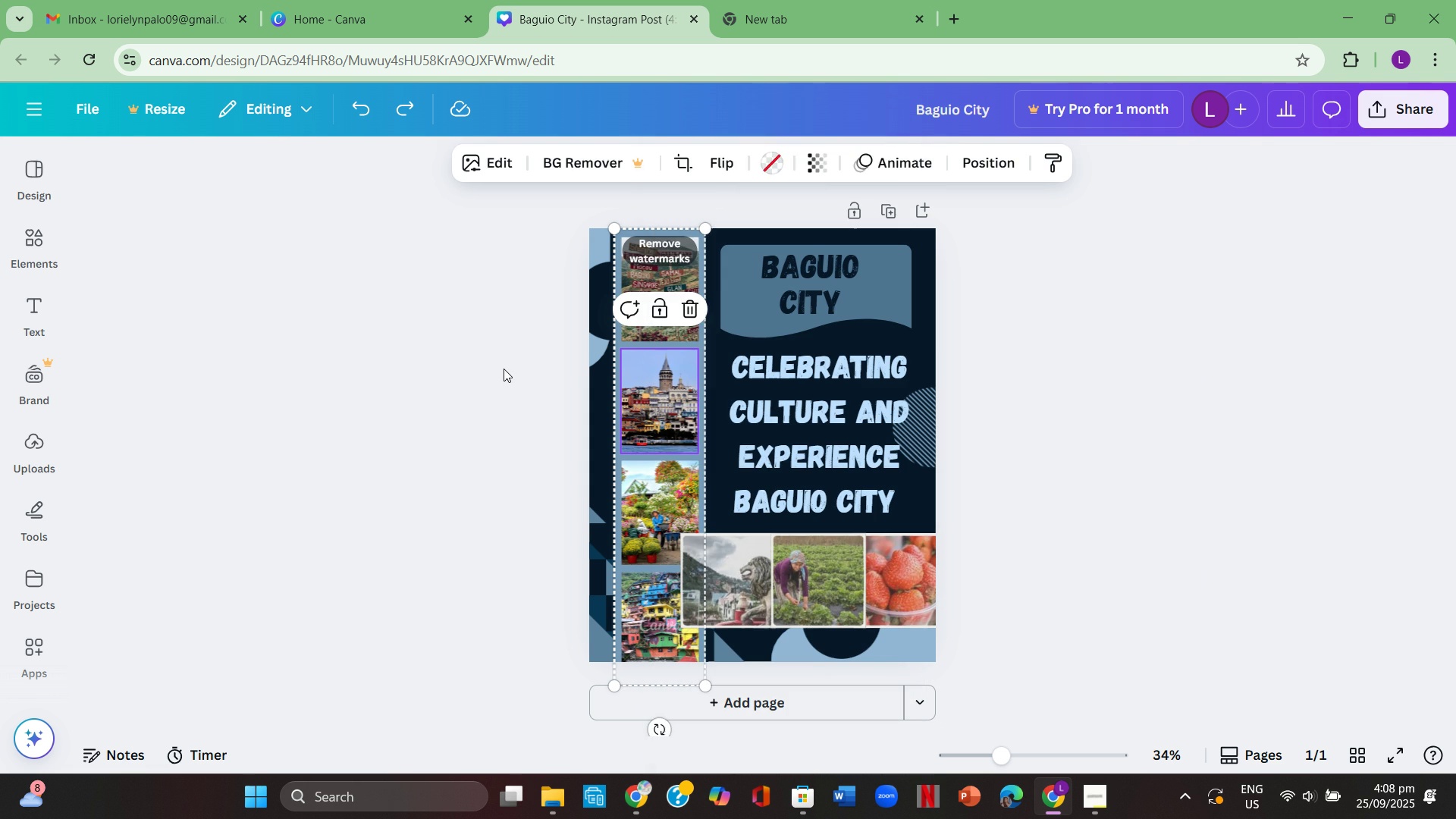 
left_click([444, 311])
 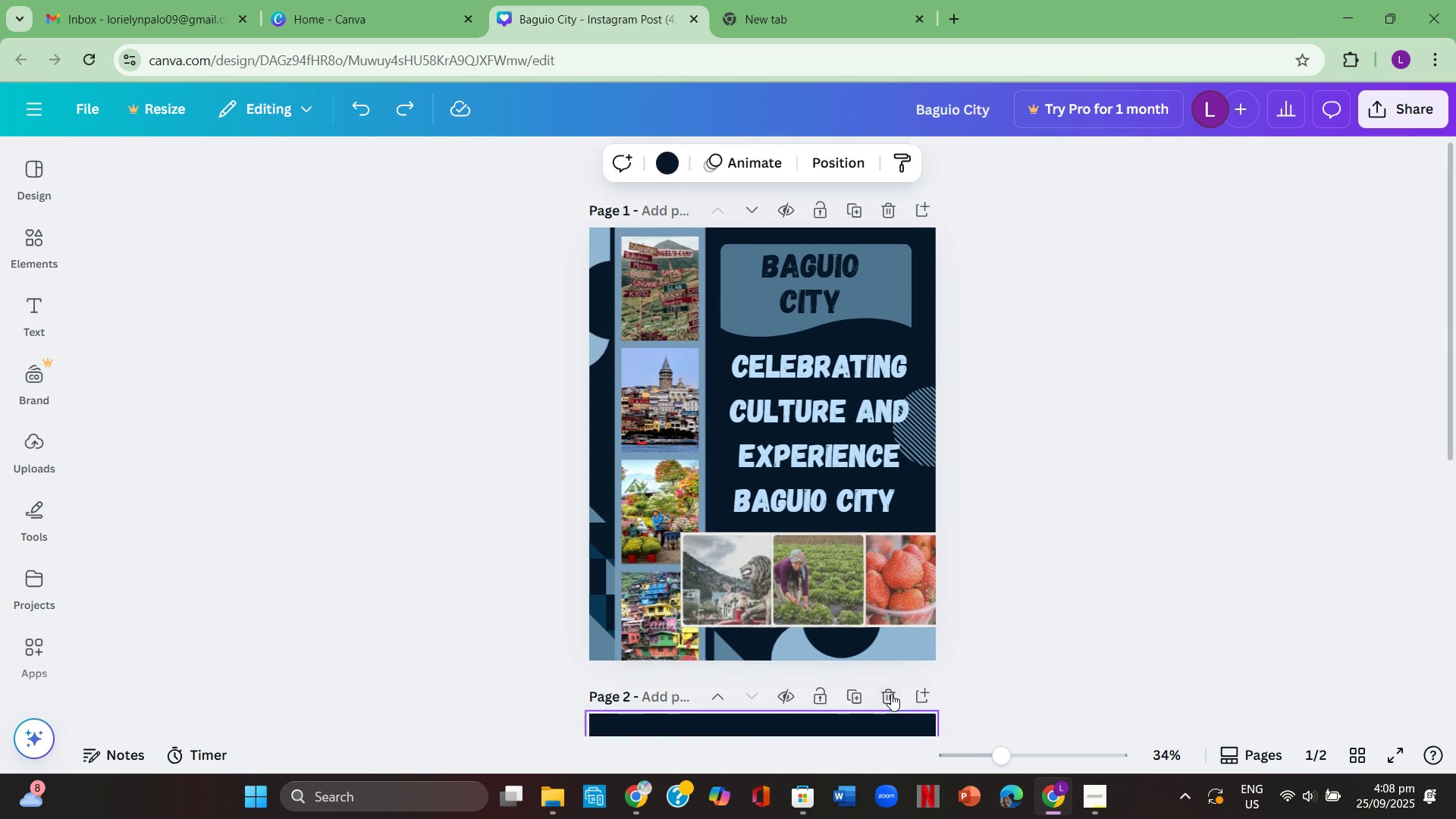 
left_click([1064, 591])
 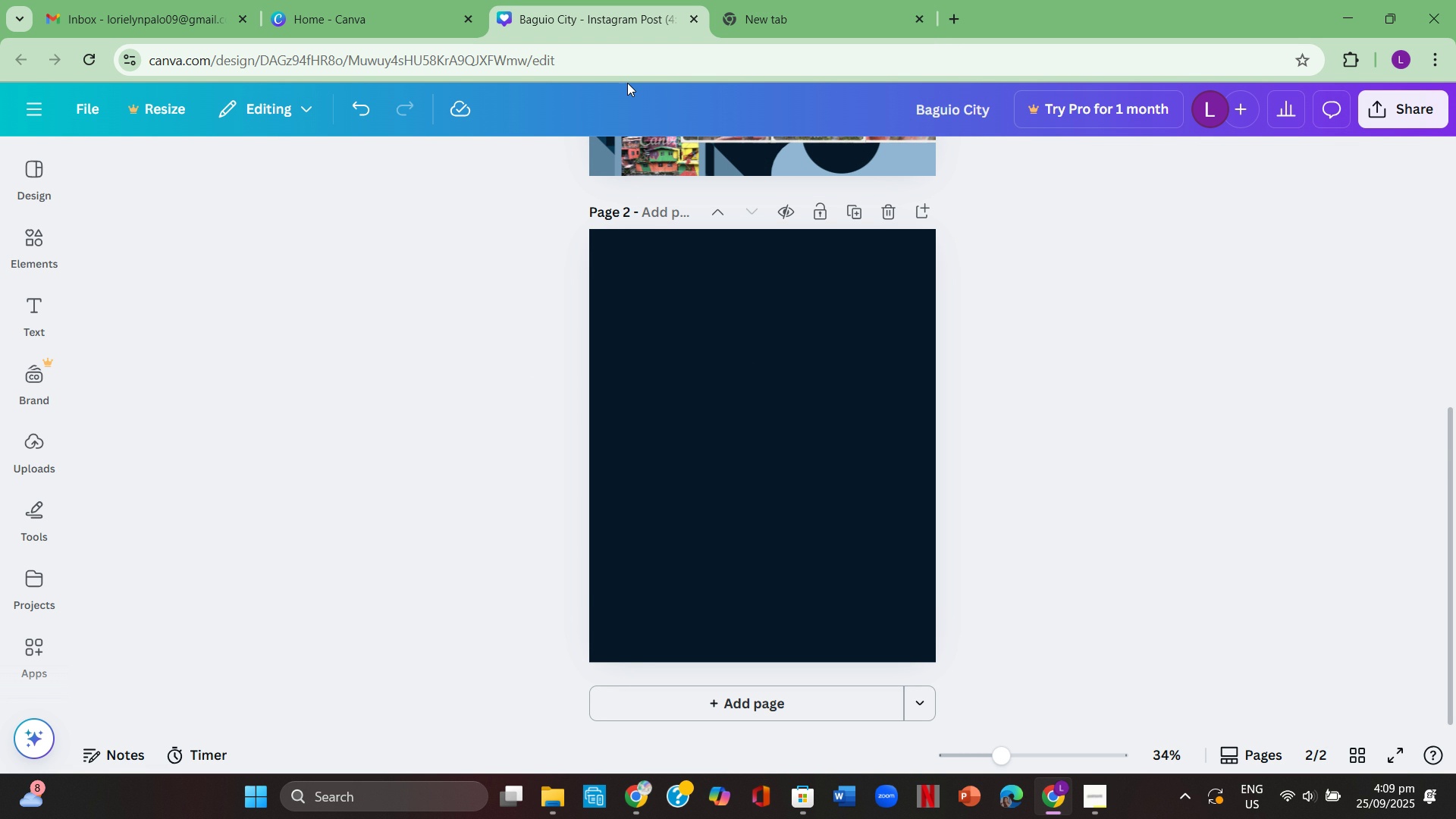 
wait(30.68)
 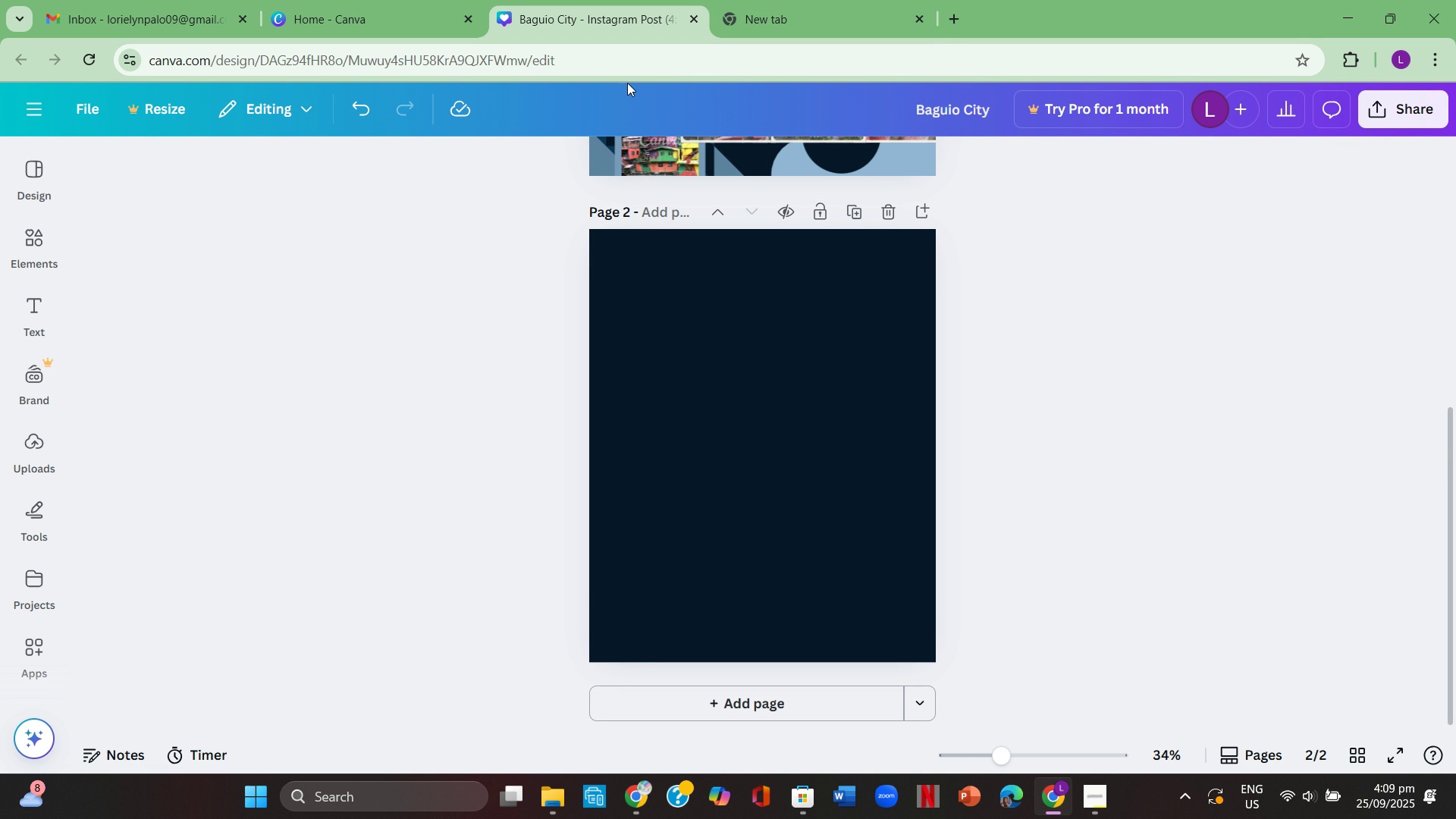 
left_click([38, 197])
 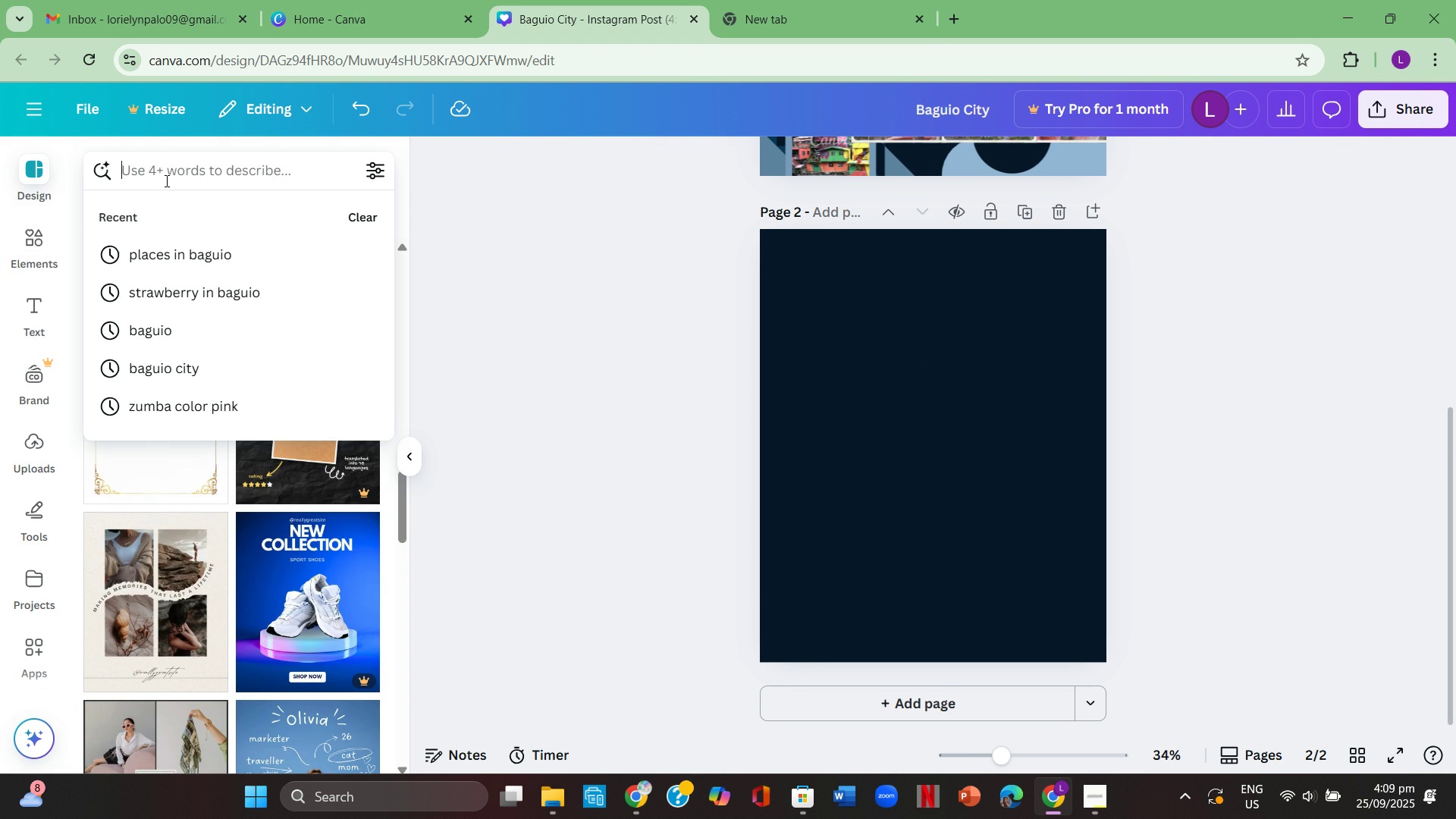 
left_click([165, 180])
 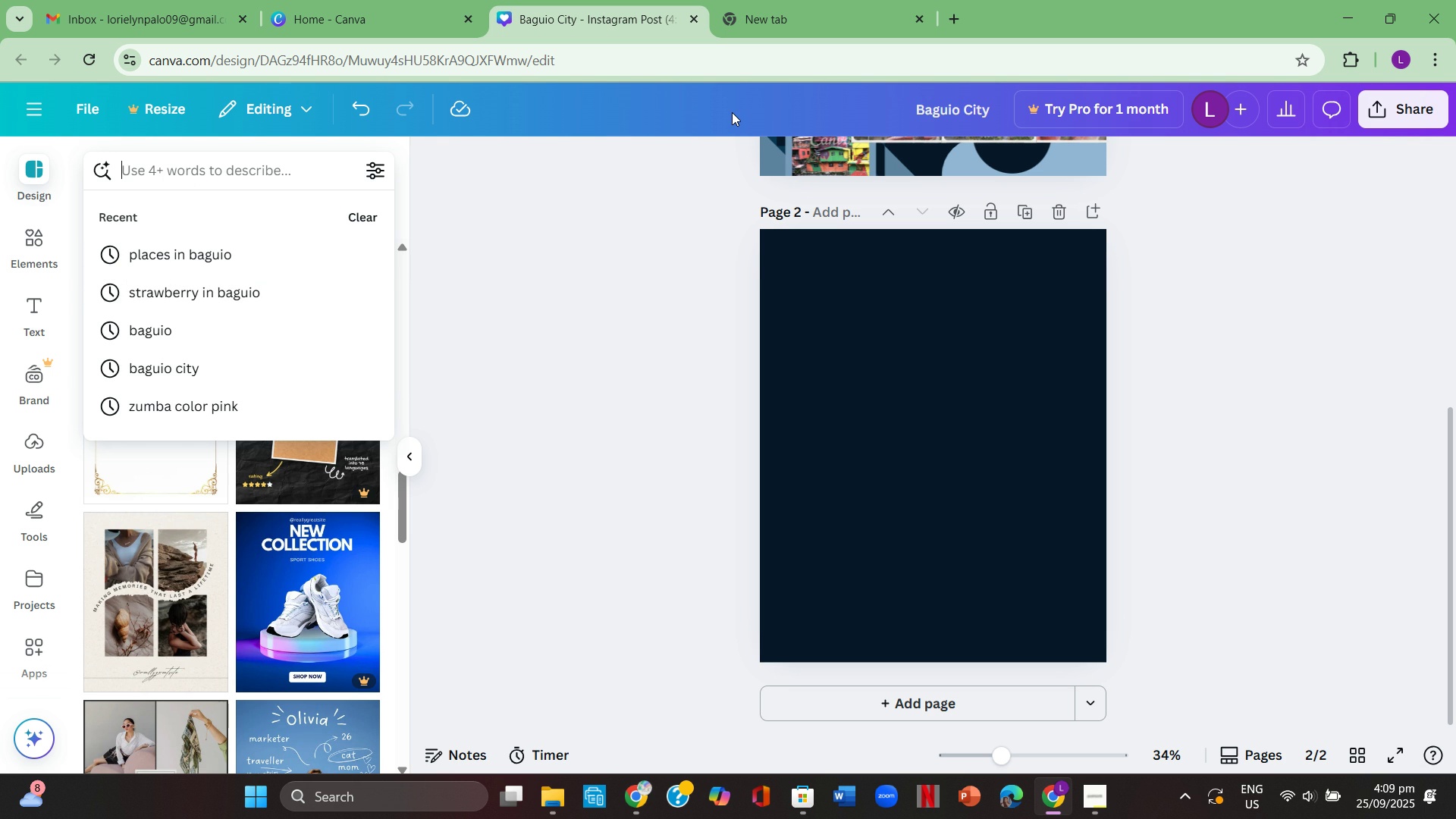 
type(city of cour)
key(Backspace)
key(Backspace)
key(Backspace)
type(arousel)
 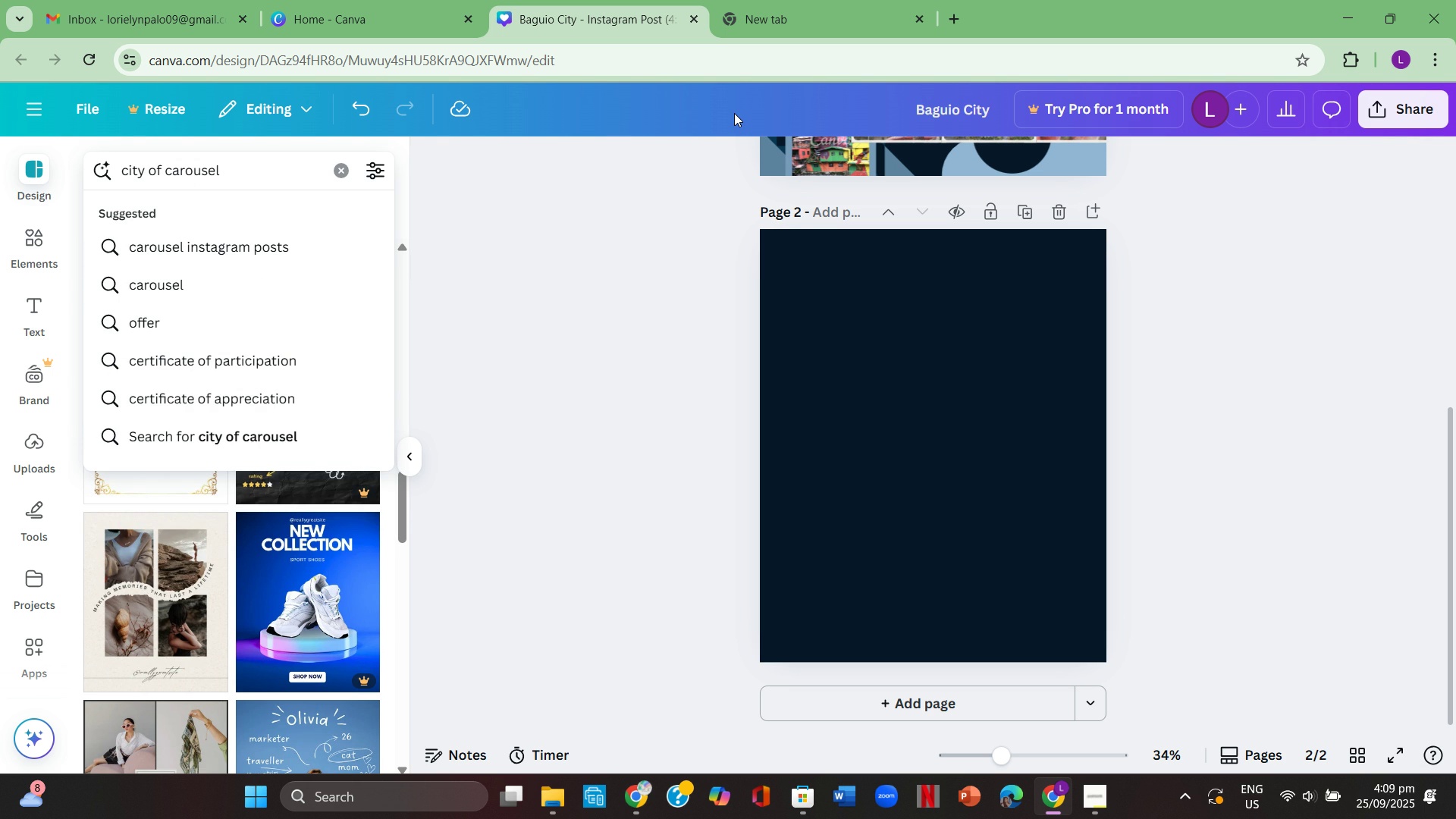 
key(Enter)
 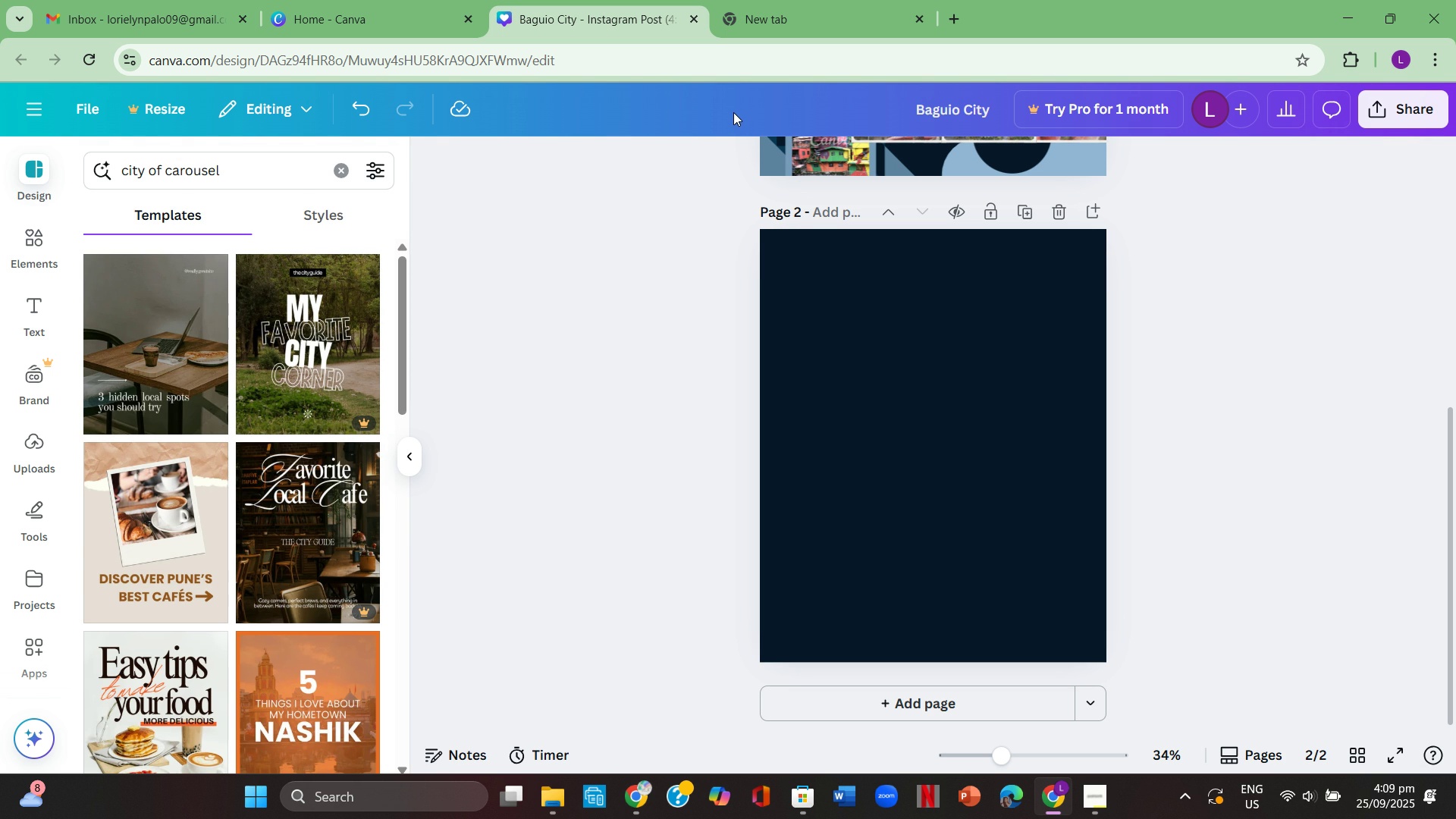 
wait(6.0)
 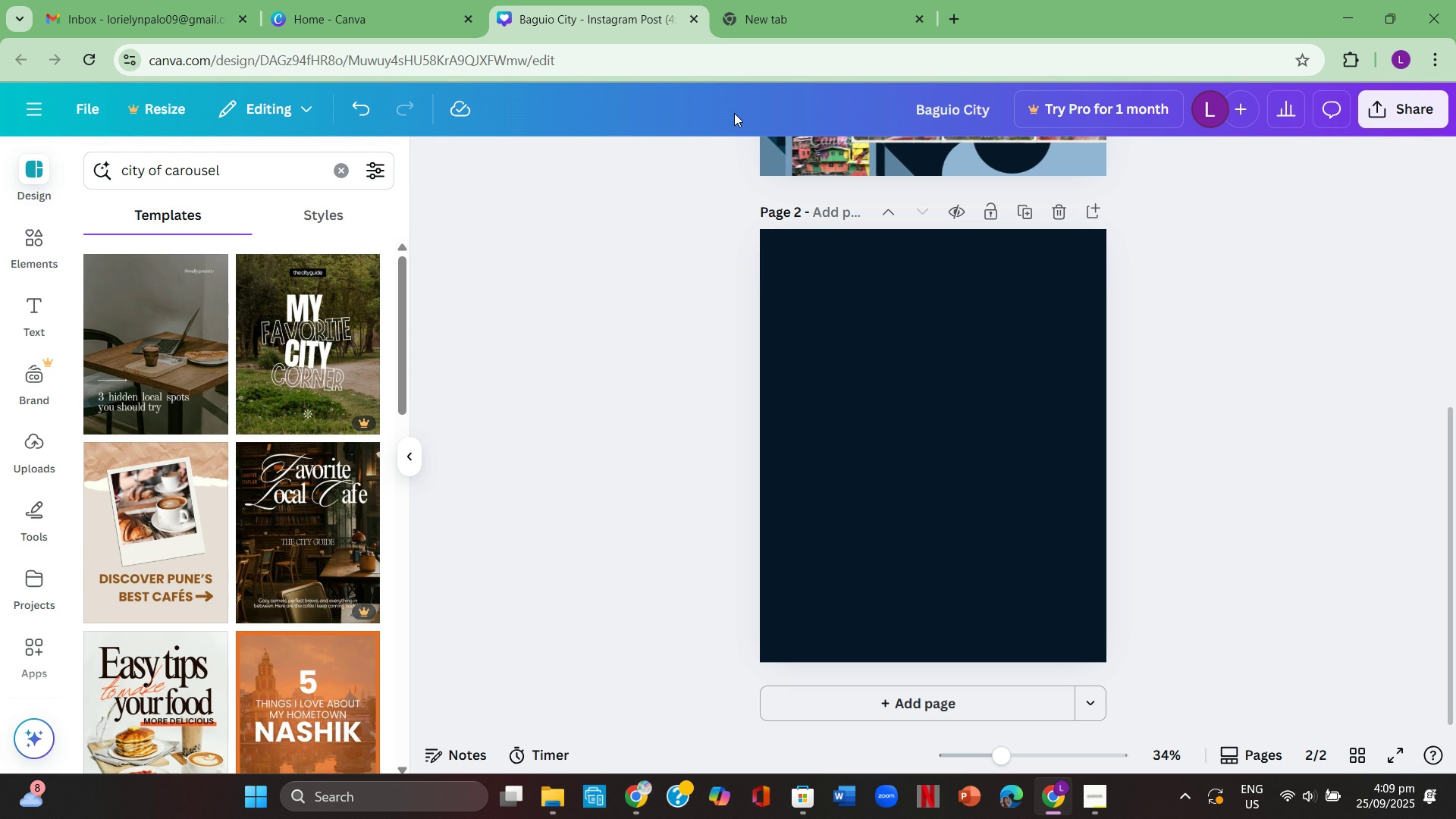 
type( in baguio )
 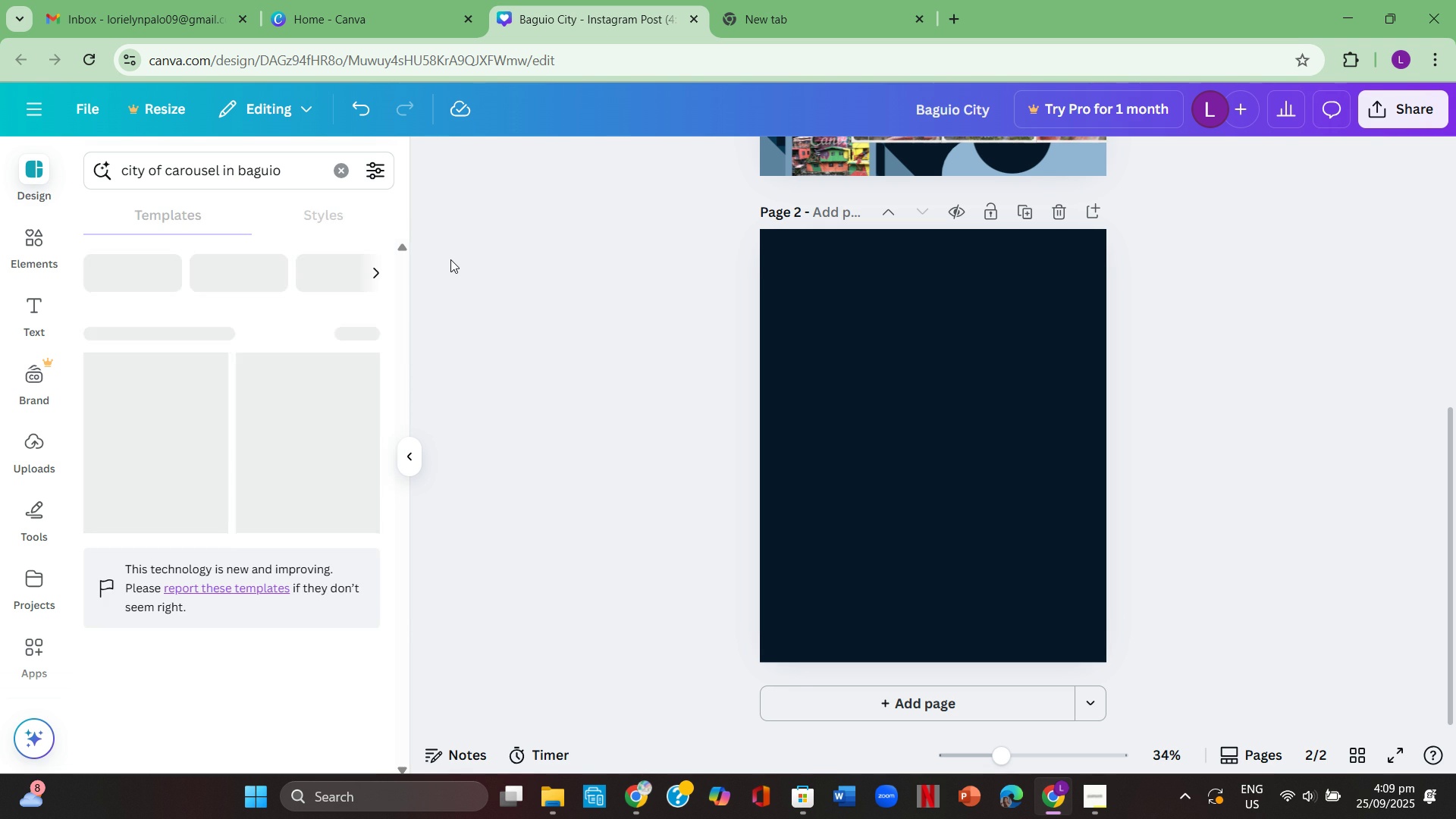 
key(Enter)
 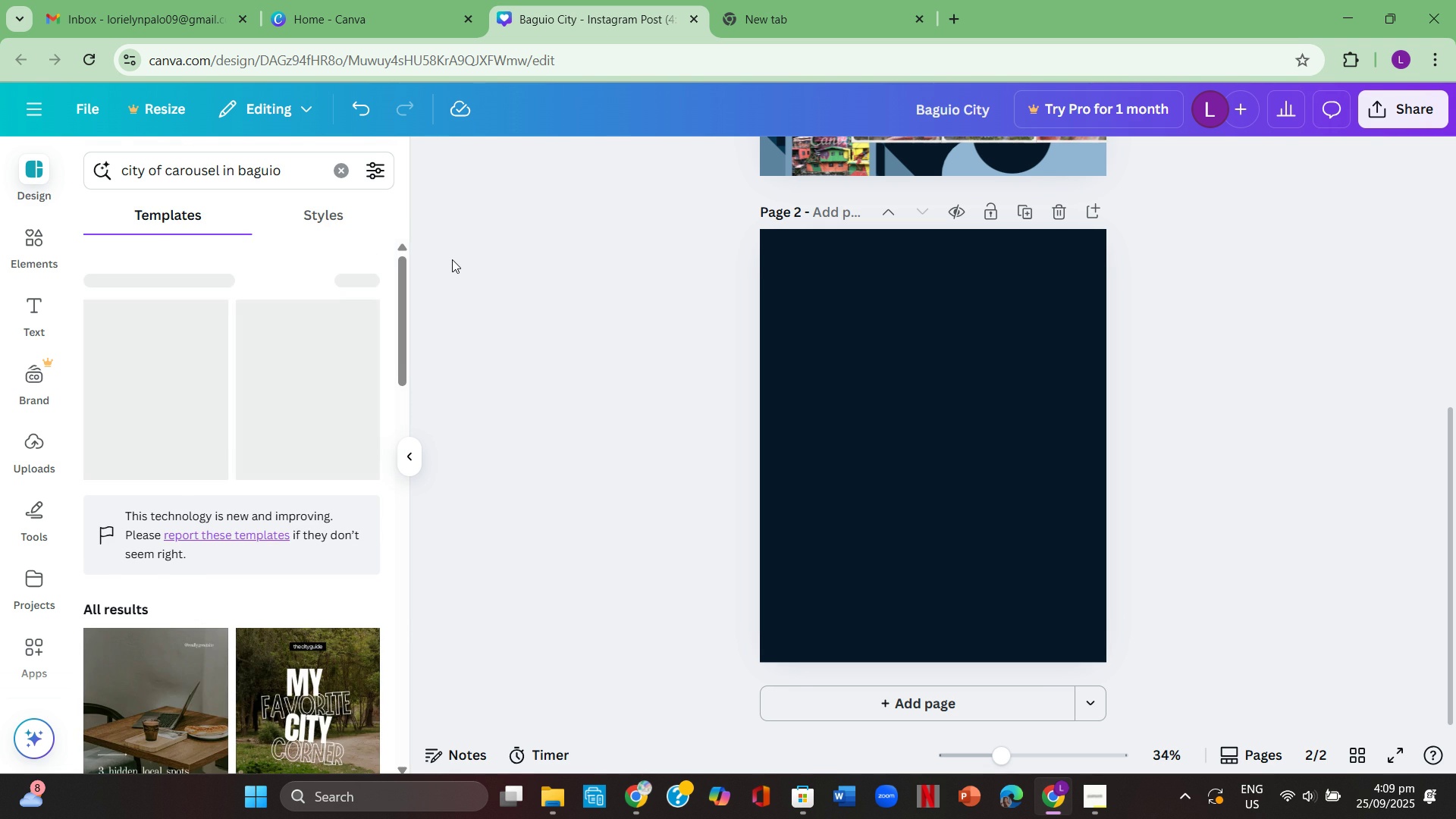 
wait(6.74)
 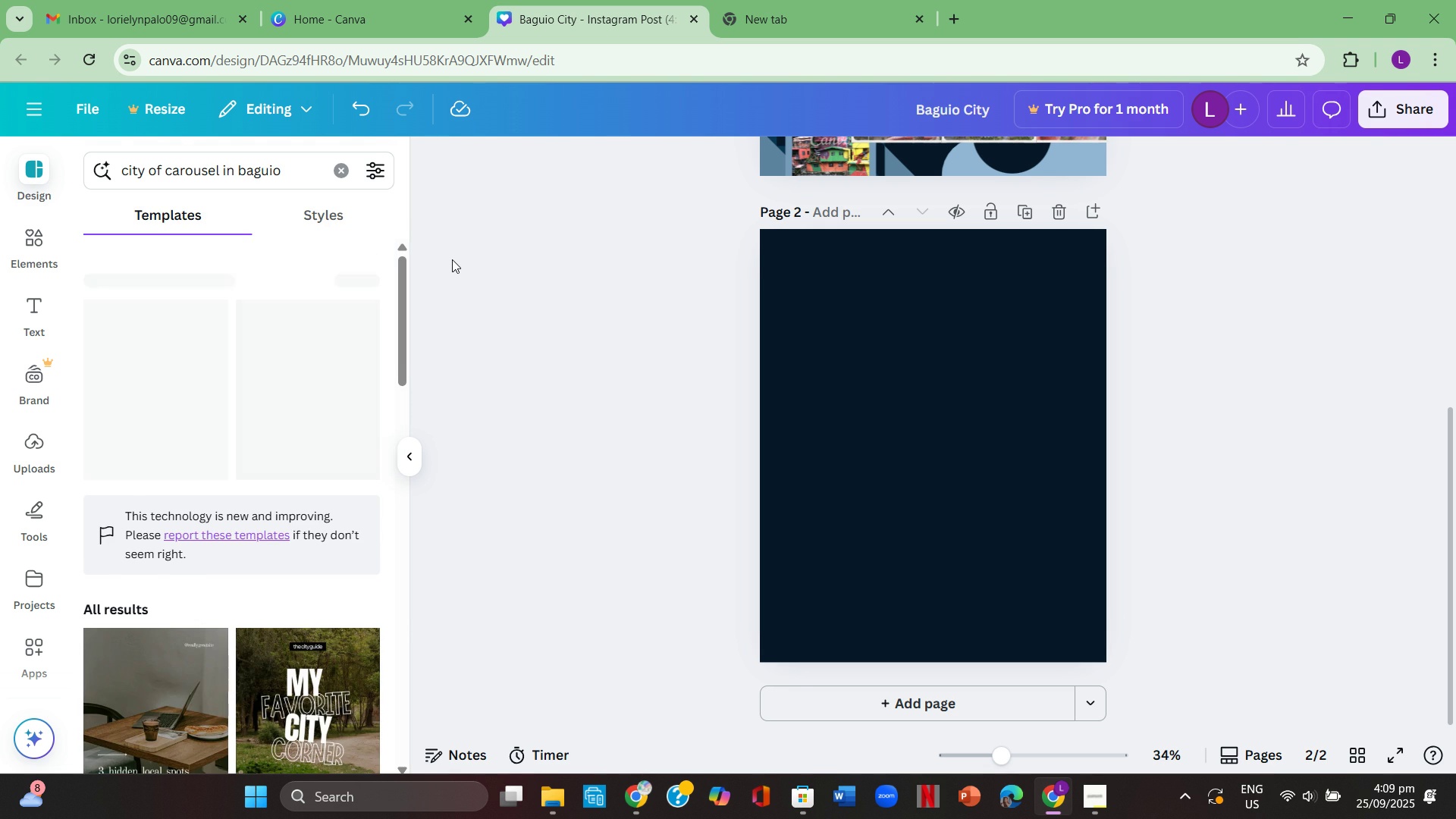 
scroll: coordinate [297, 425], scroll_direction: down, amount: 14.0
 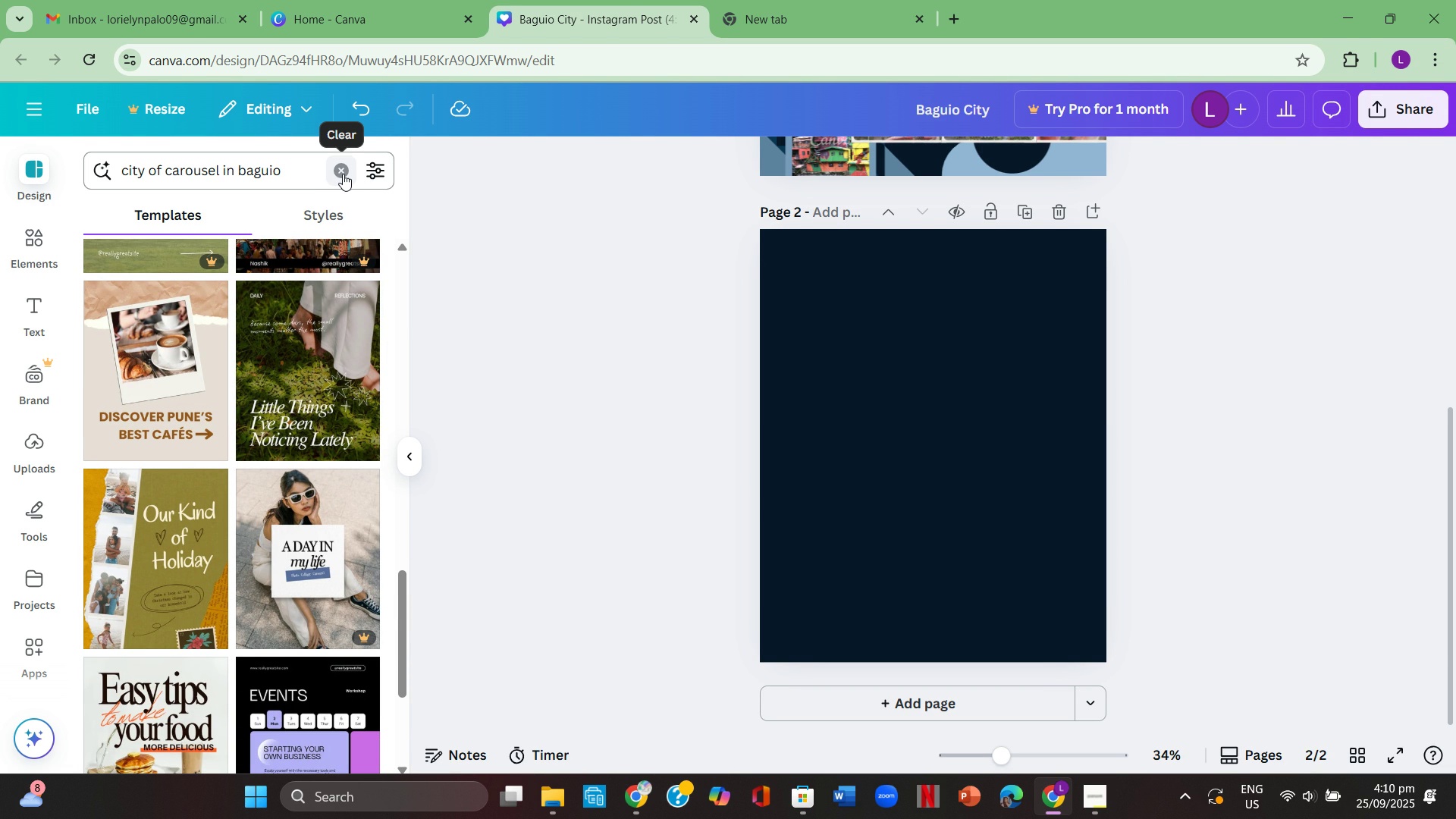 
wait(8.8)
 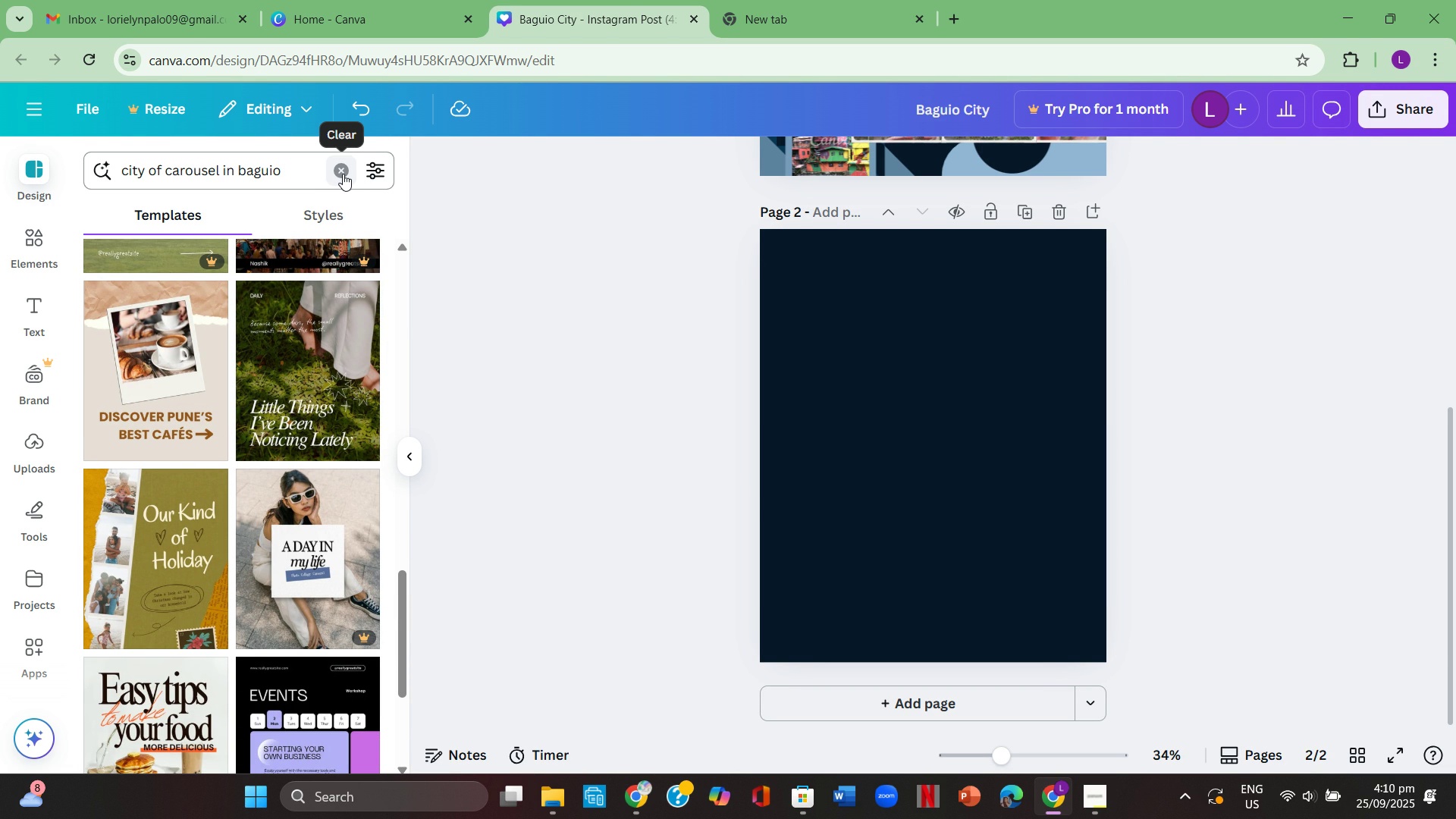 
left_click([343, 174])
 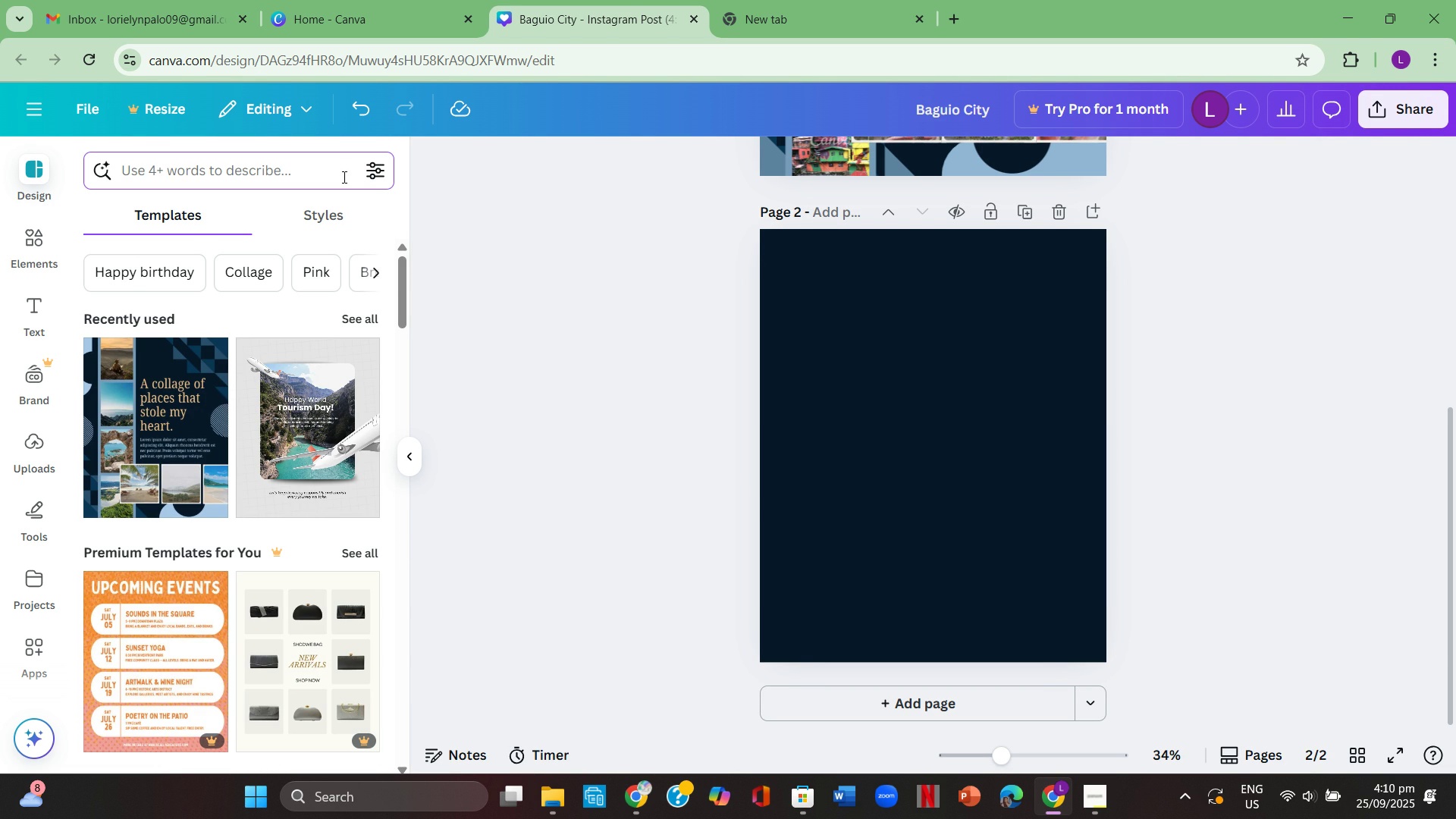 
wait(5.05)
 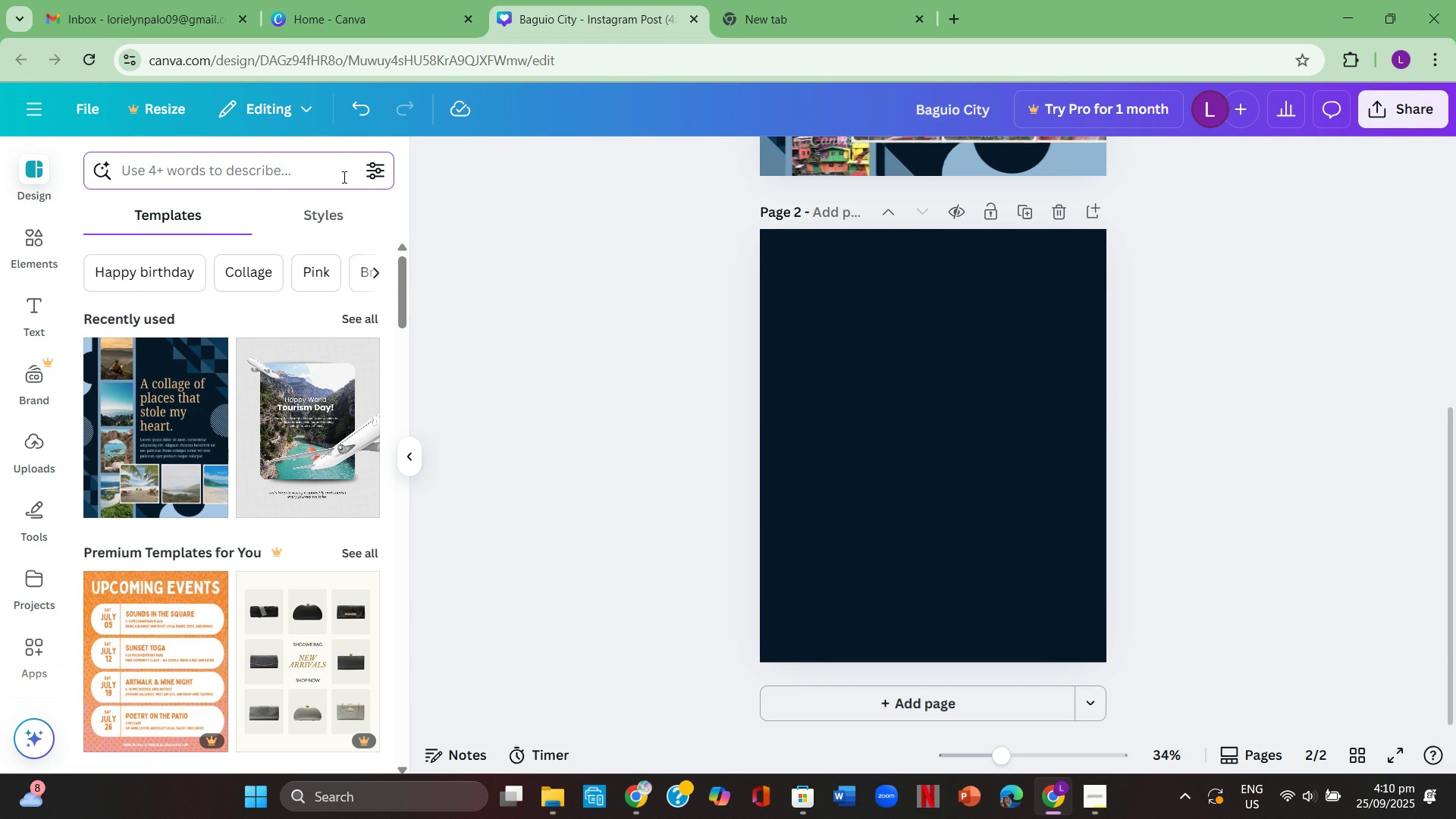 
type(park )
 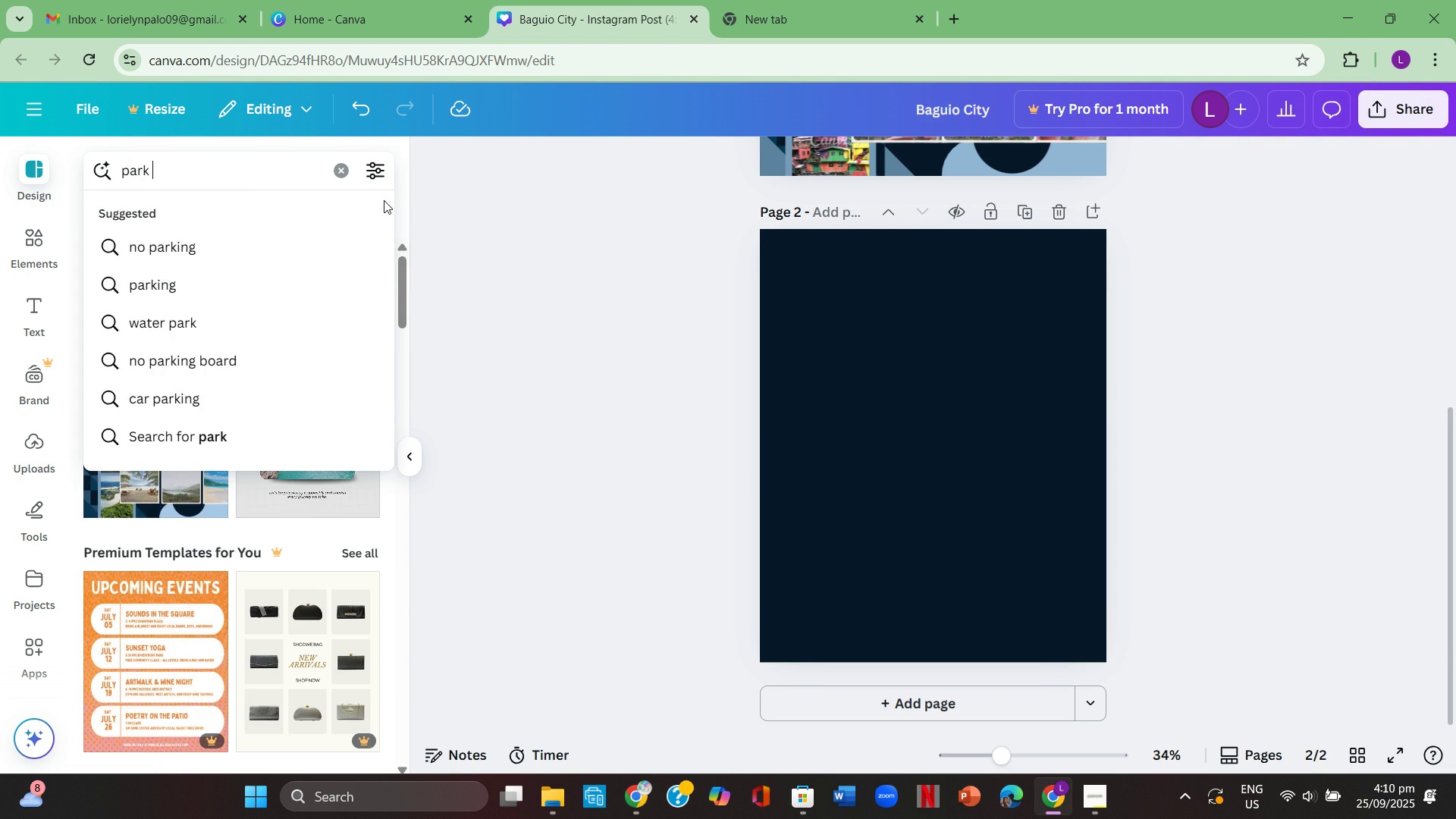 
key(Enter)
 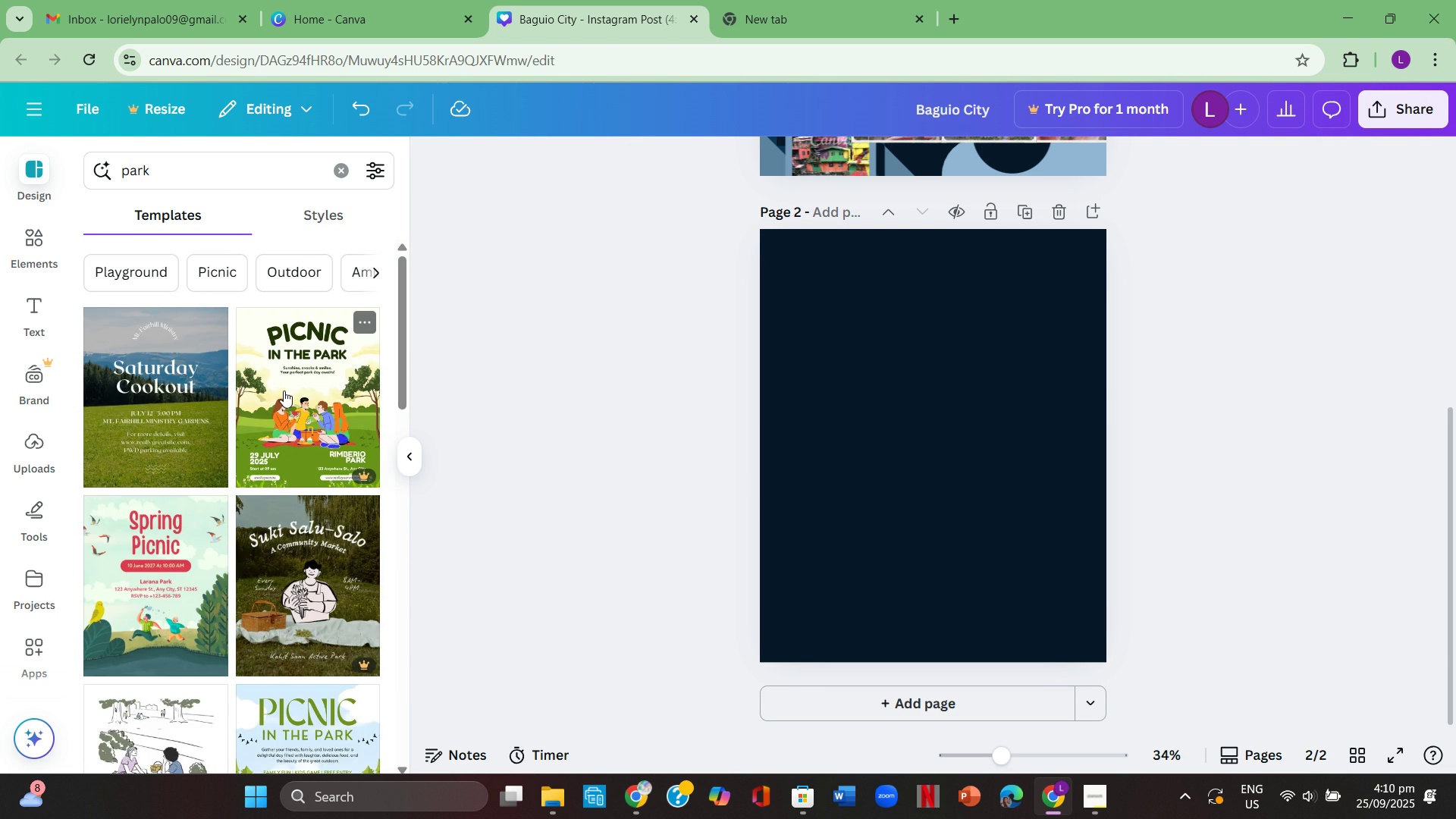 
scroll: coordinate [293, 382], scroll_direction: down, amount: 19.0
 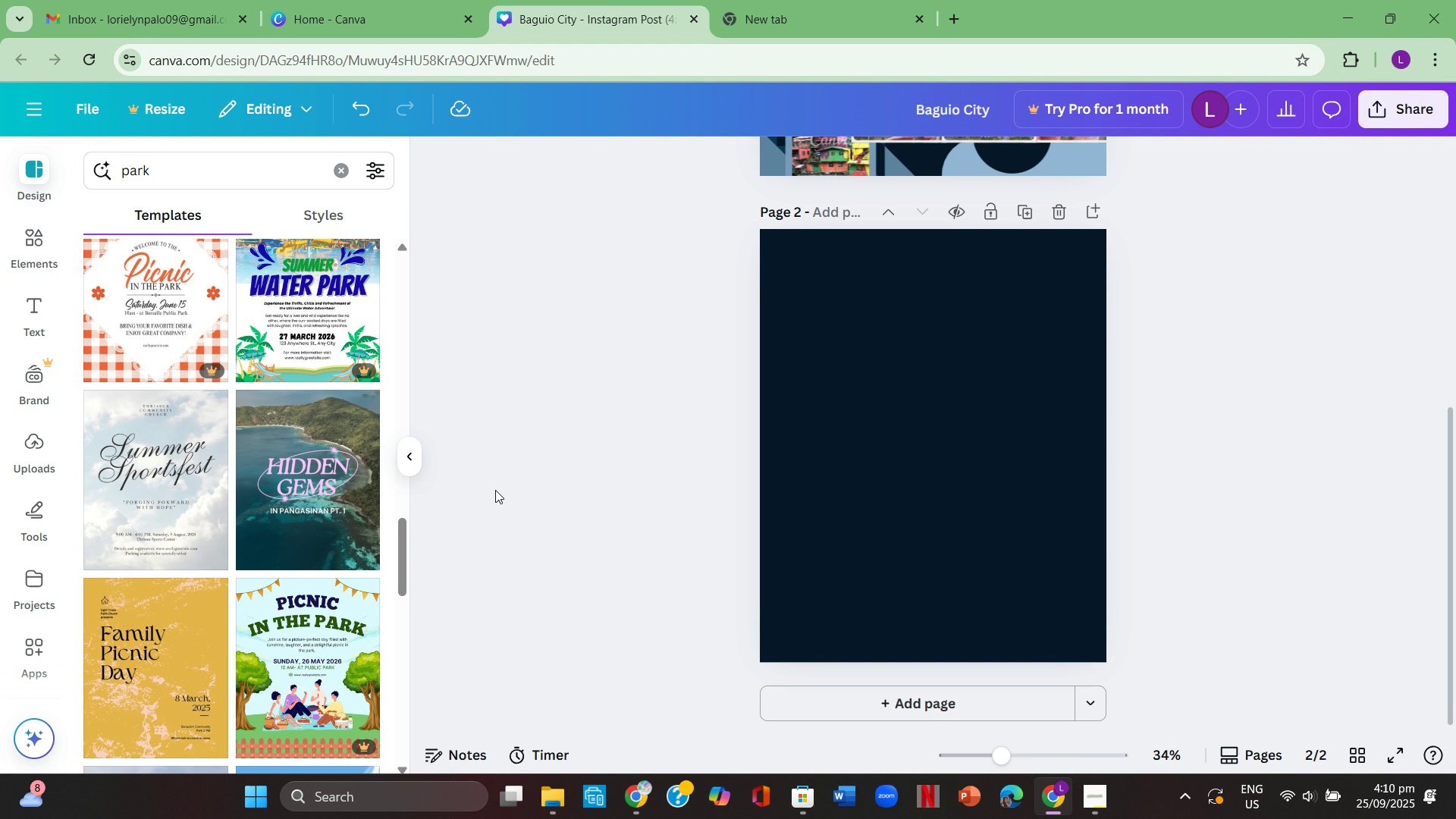 
wait(16.53)
 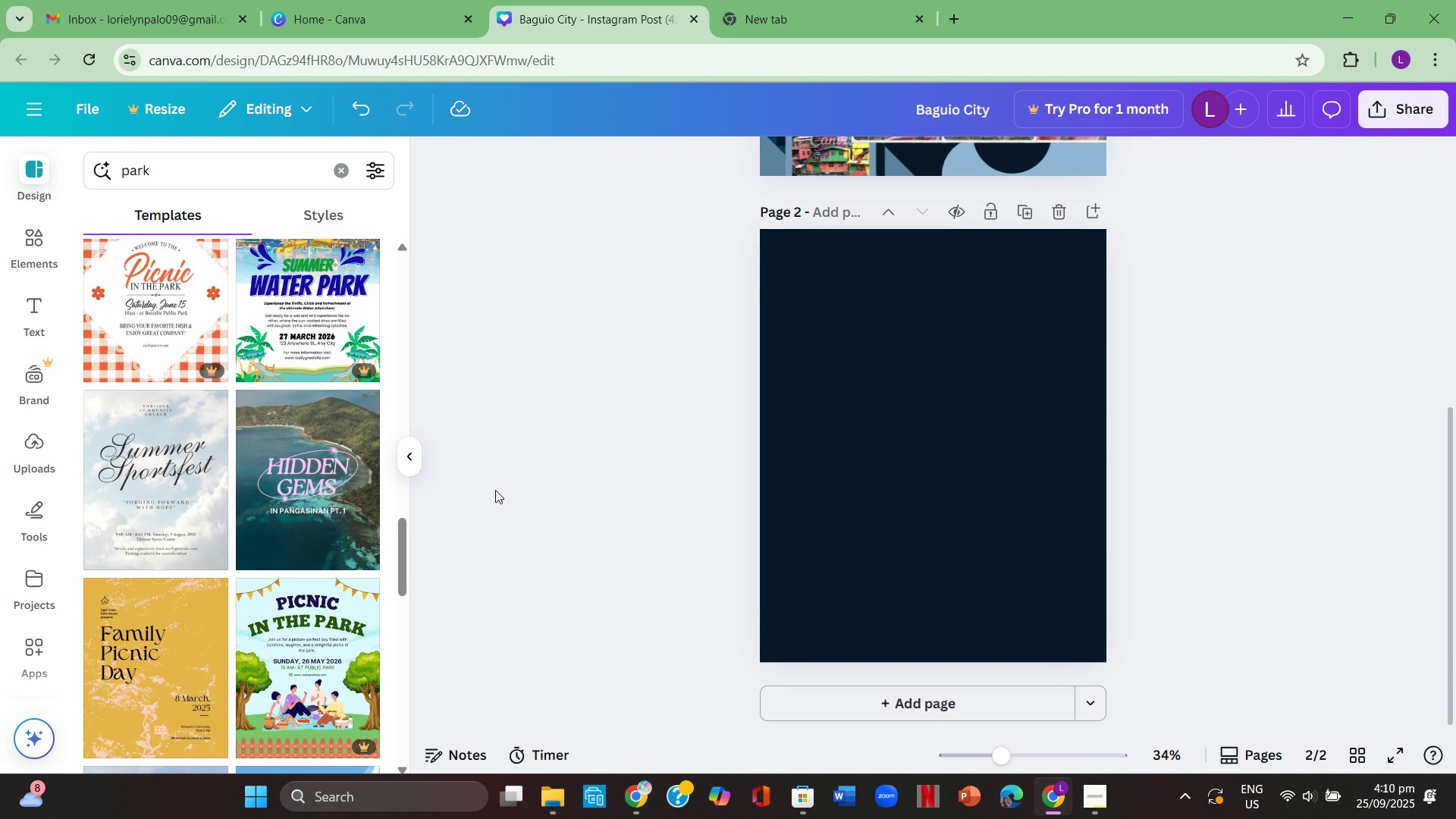 
scroll: coordinate [231, 450], scroll_direction: down, amount: 3.0
 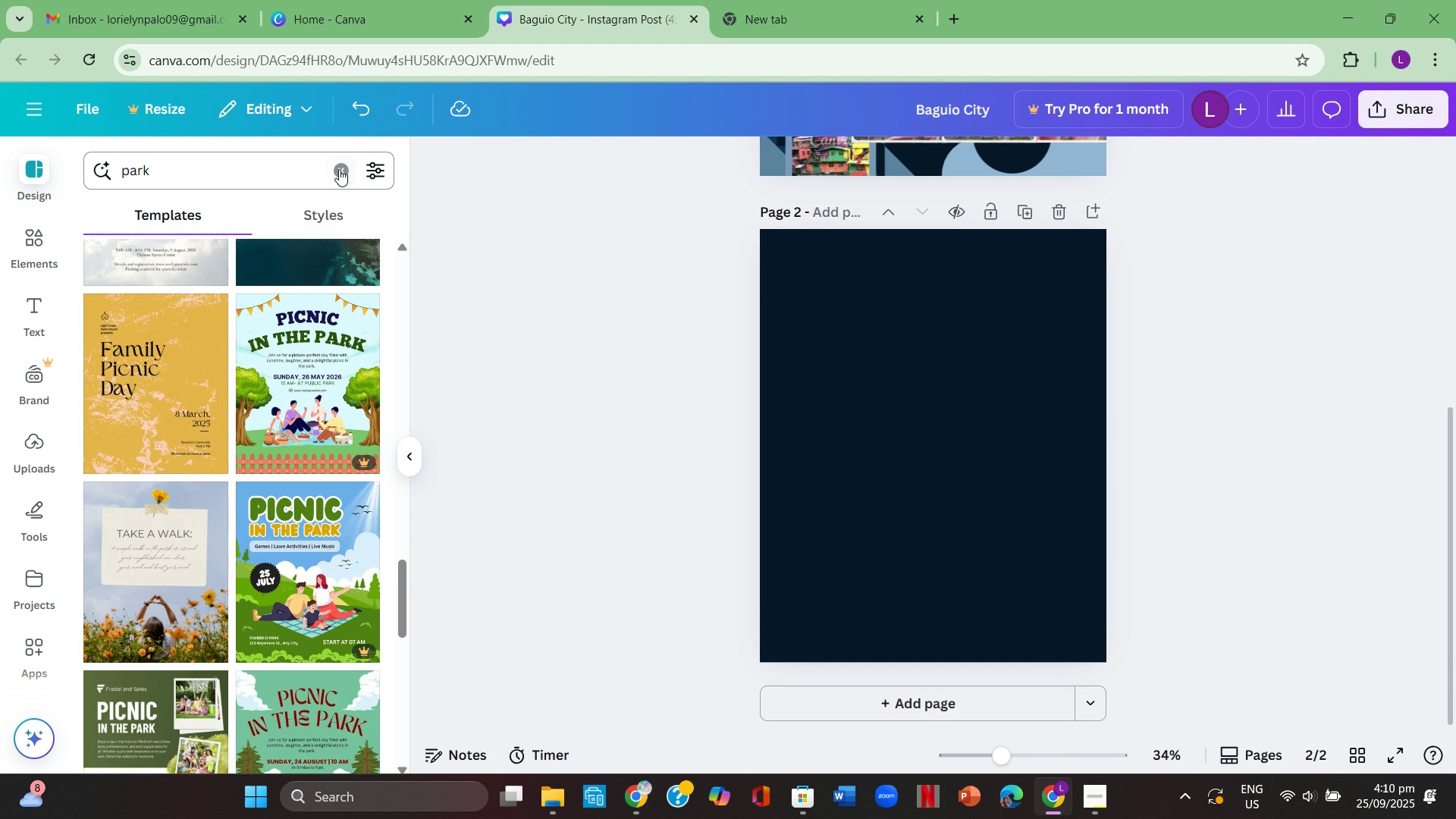 
left_click([339, 169])
 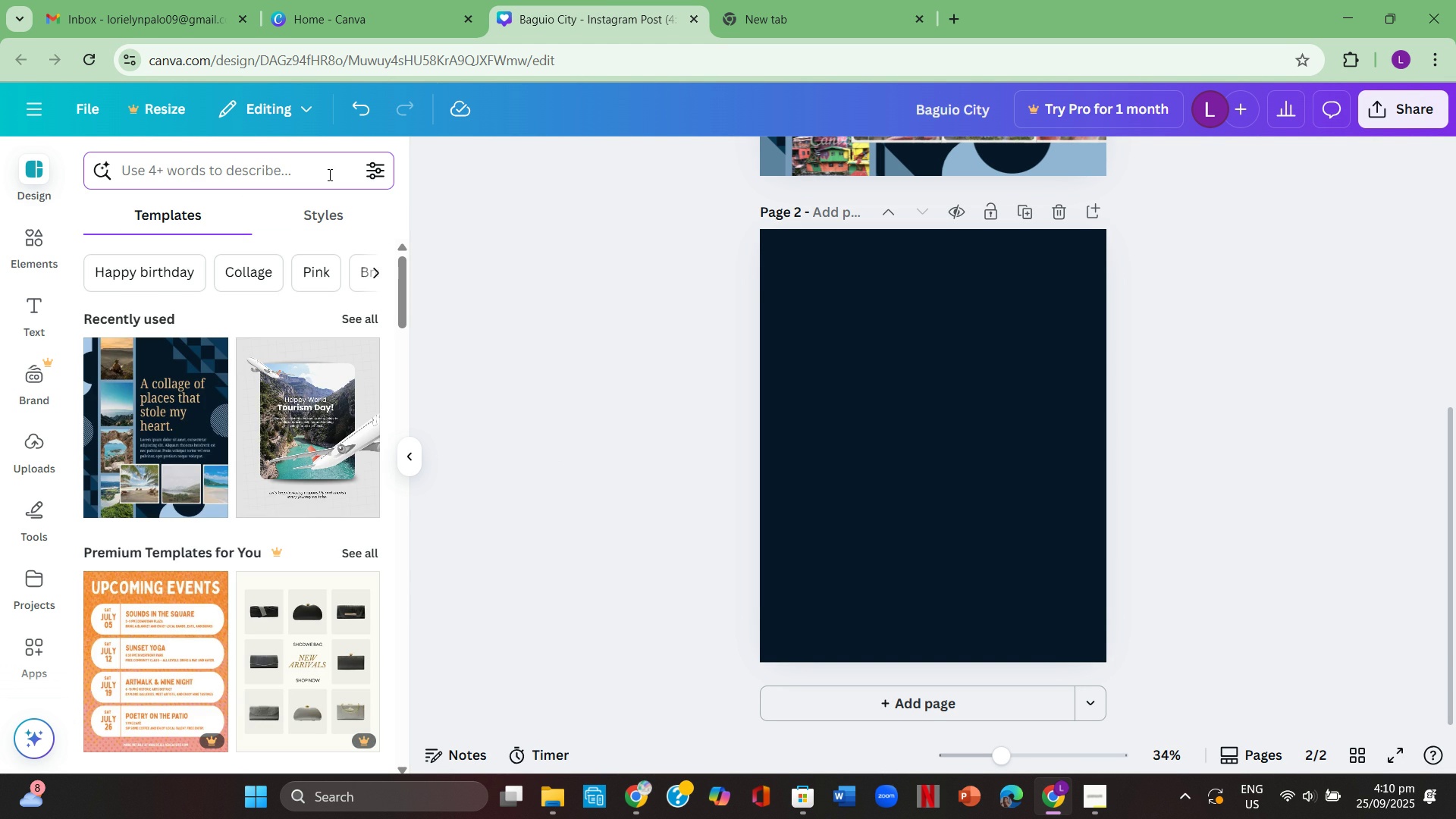 
left_click([328, 174])
 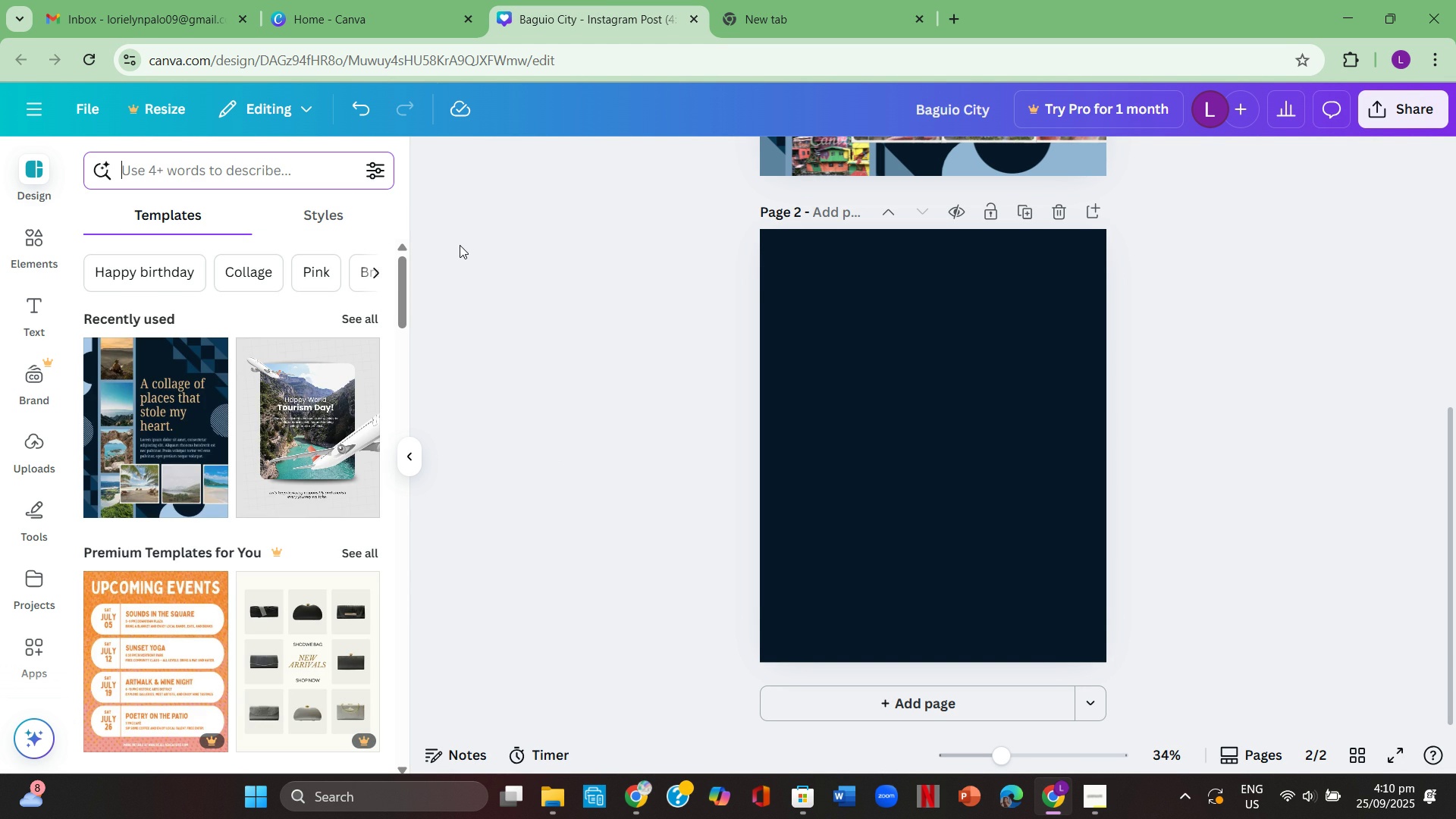 
type(travel )
 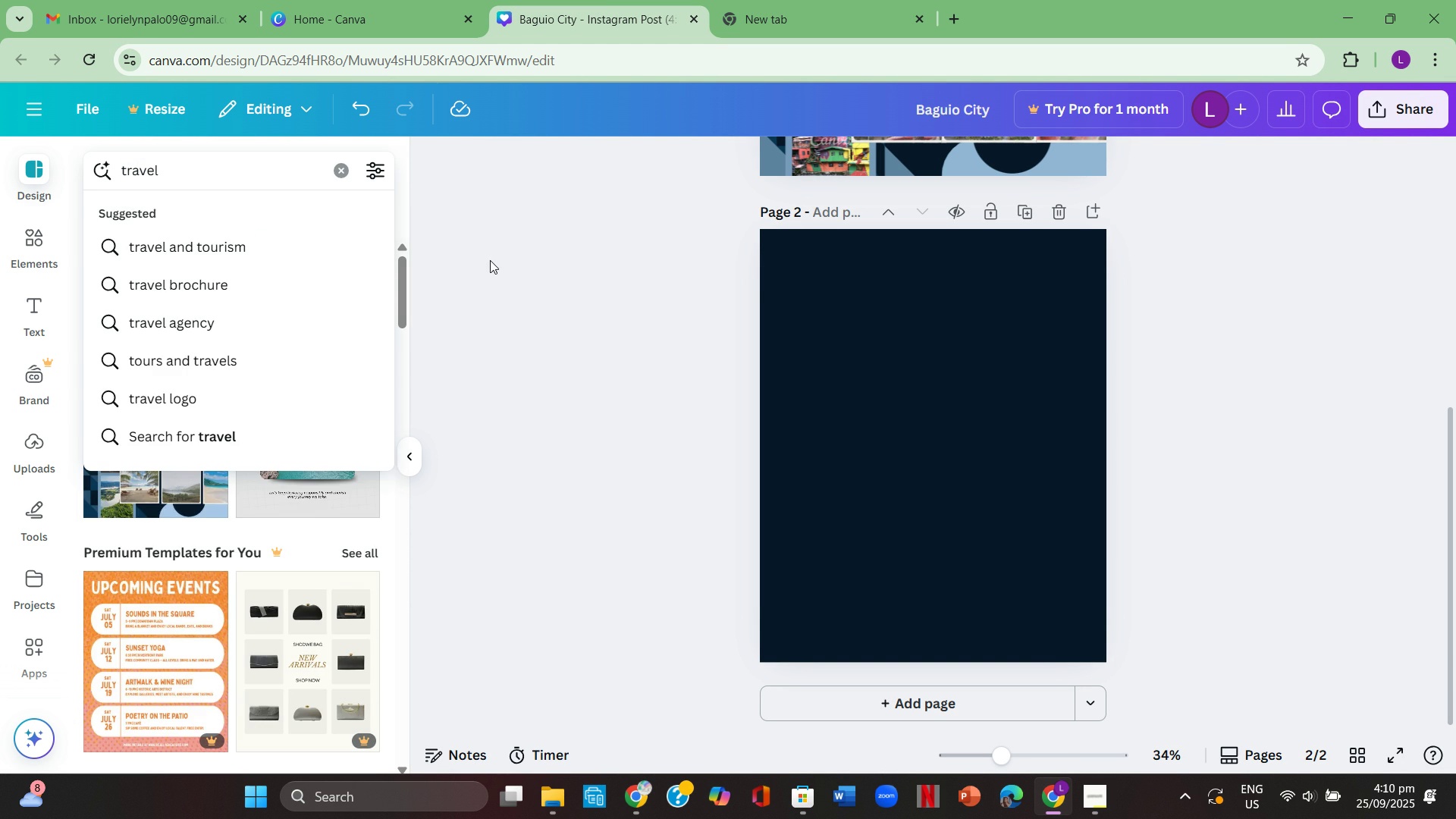 
key(Enter)
 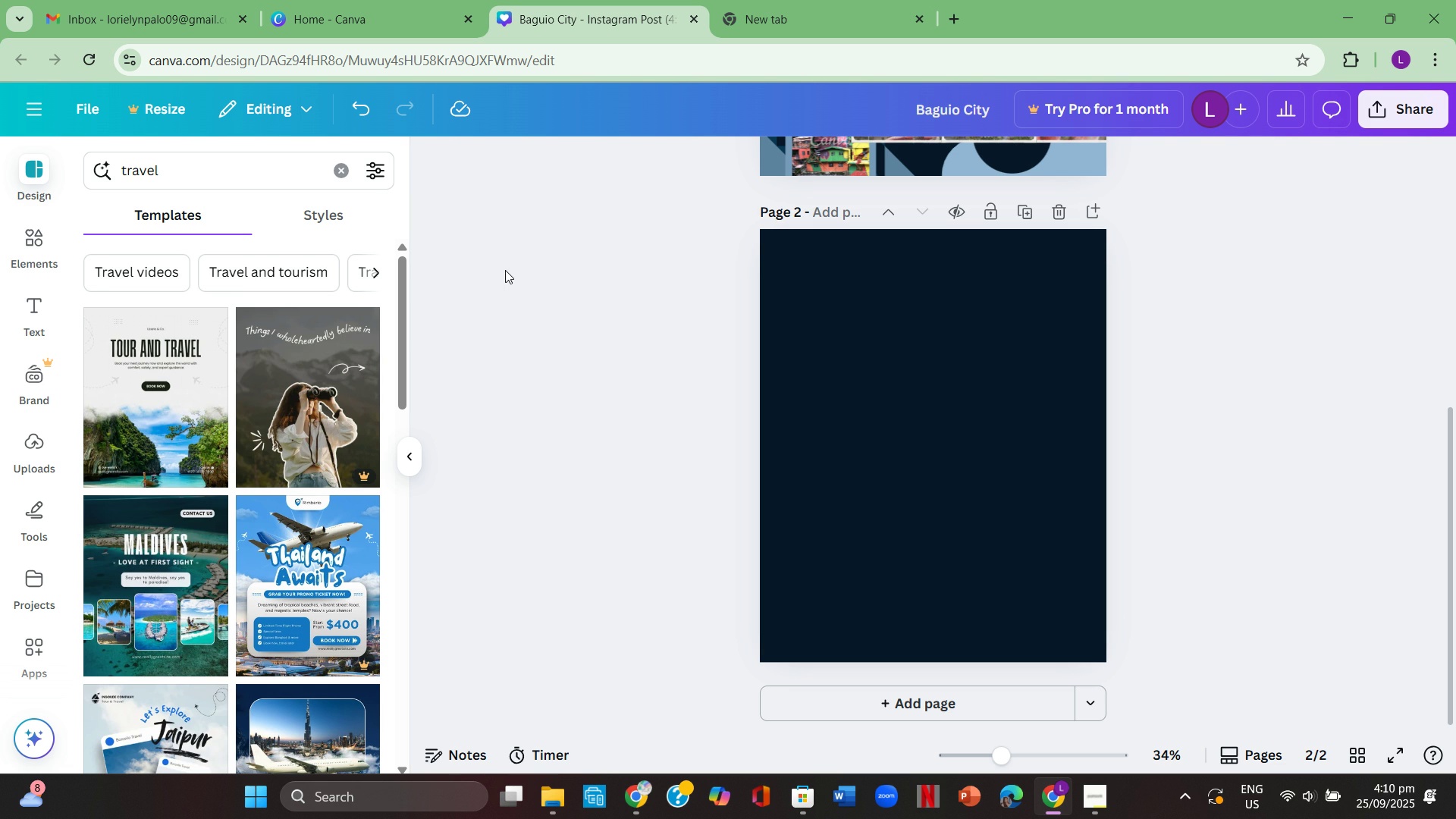 
wait(6.08)
 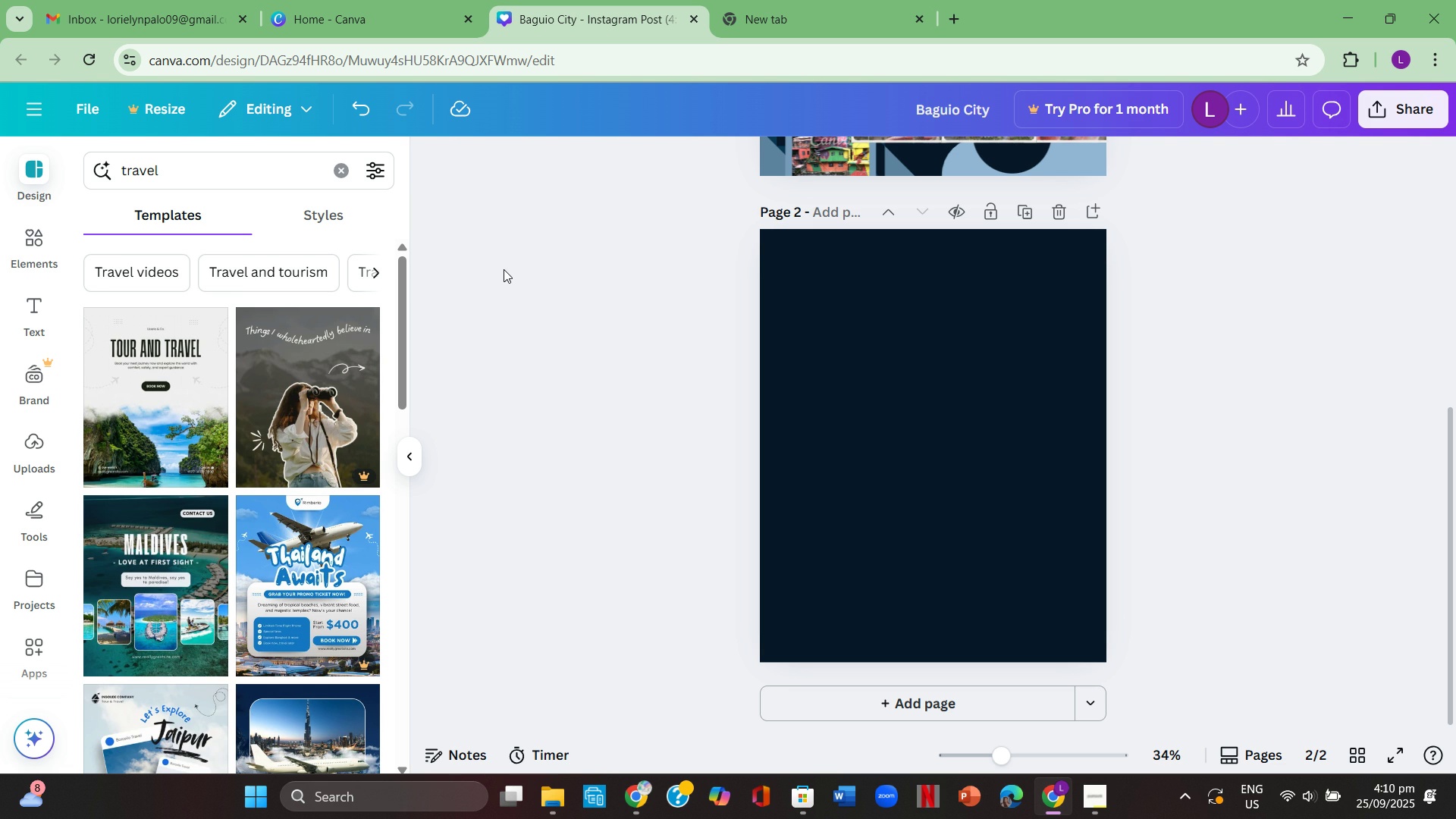 
scroll: coordinate [258, 462], scroll_direction: down, amount: 10.0
 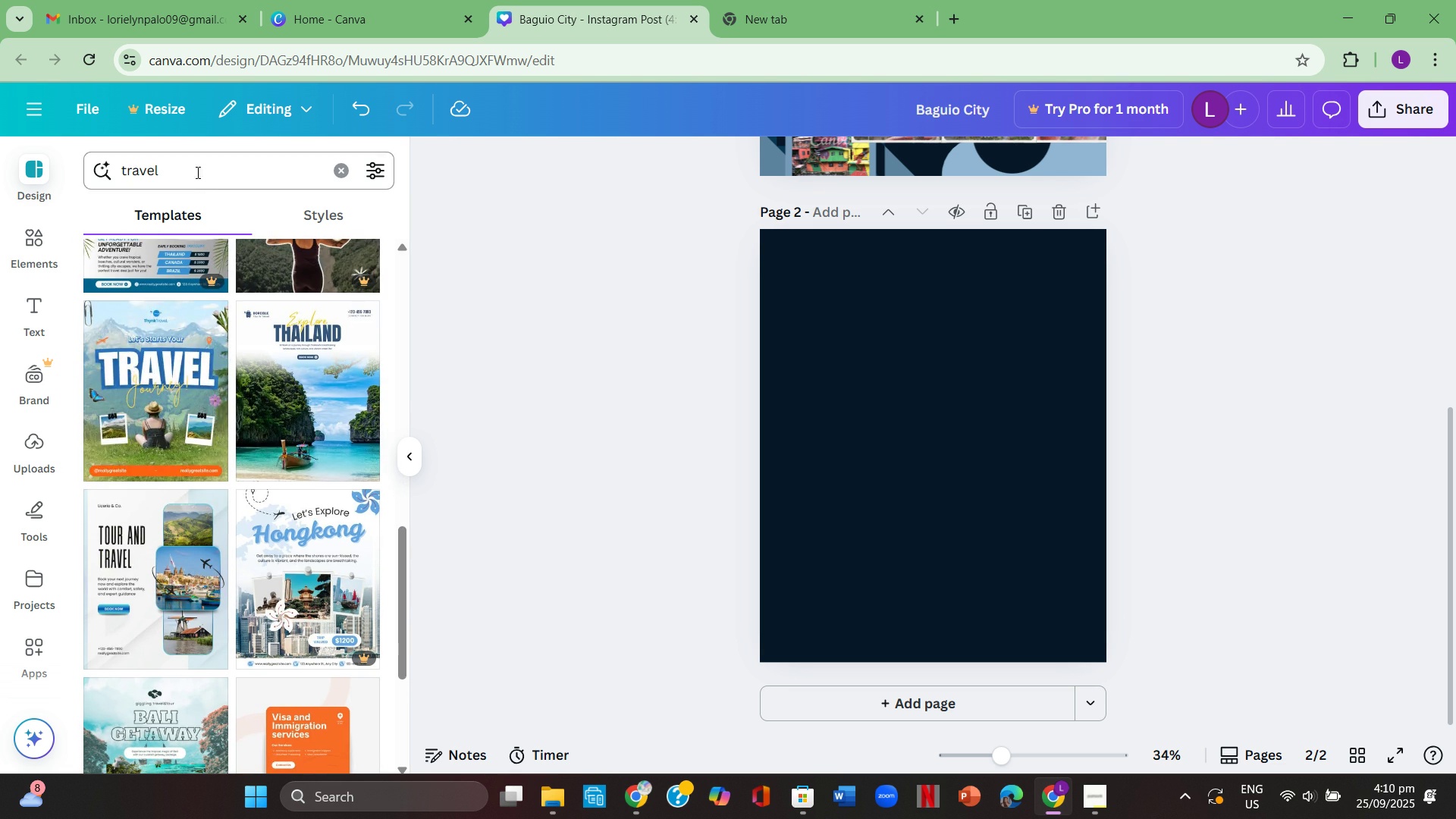 
left_click([196, 172])
 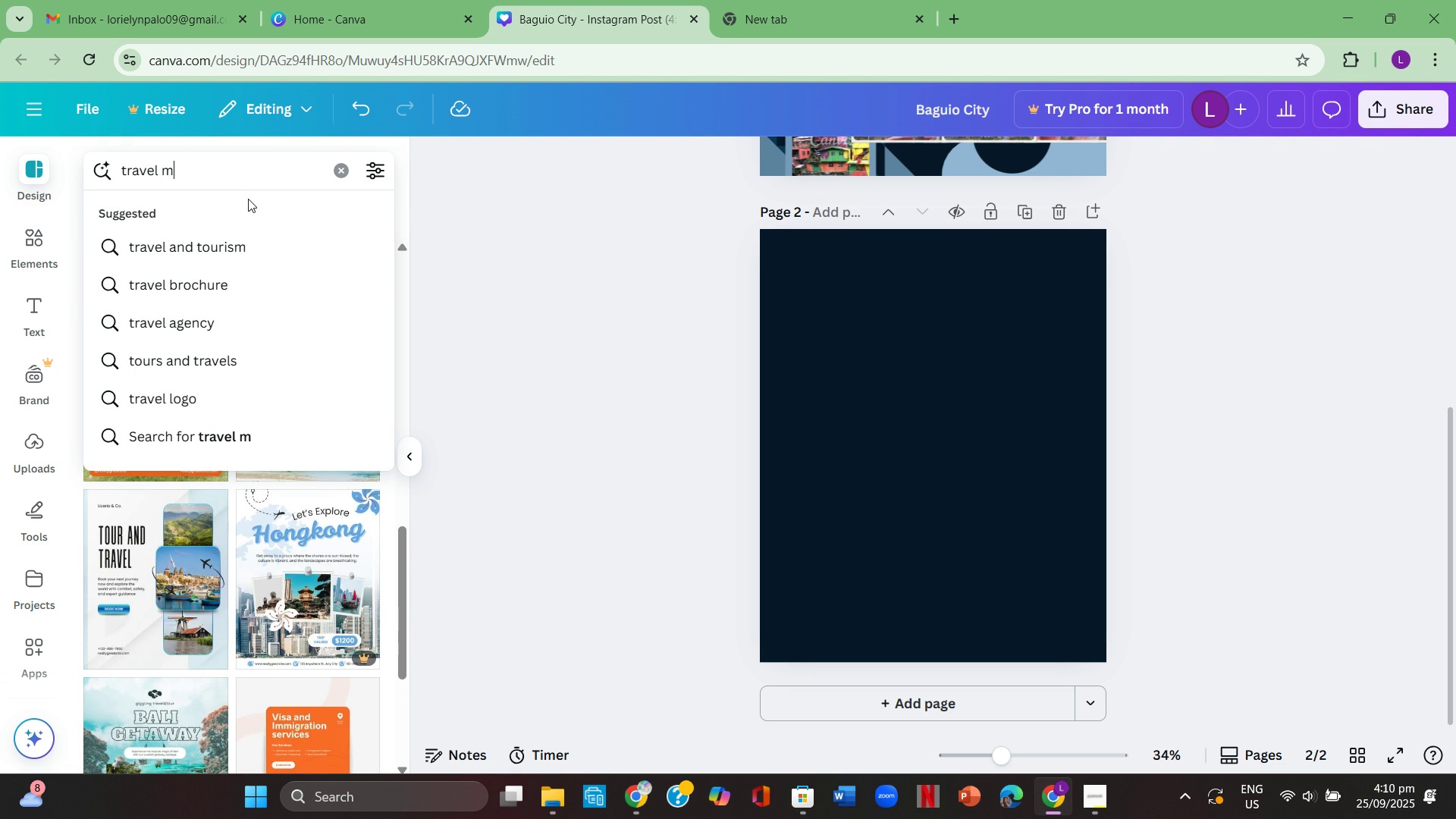 
type(more on tress)
 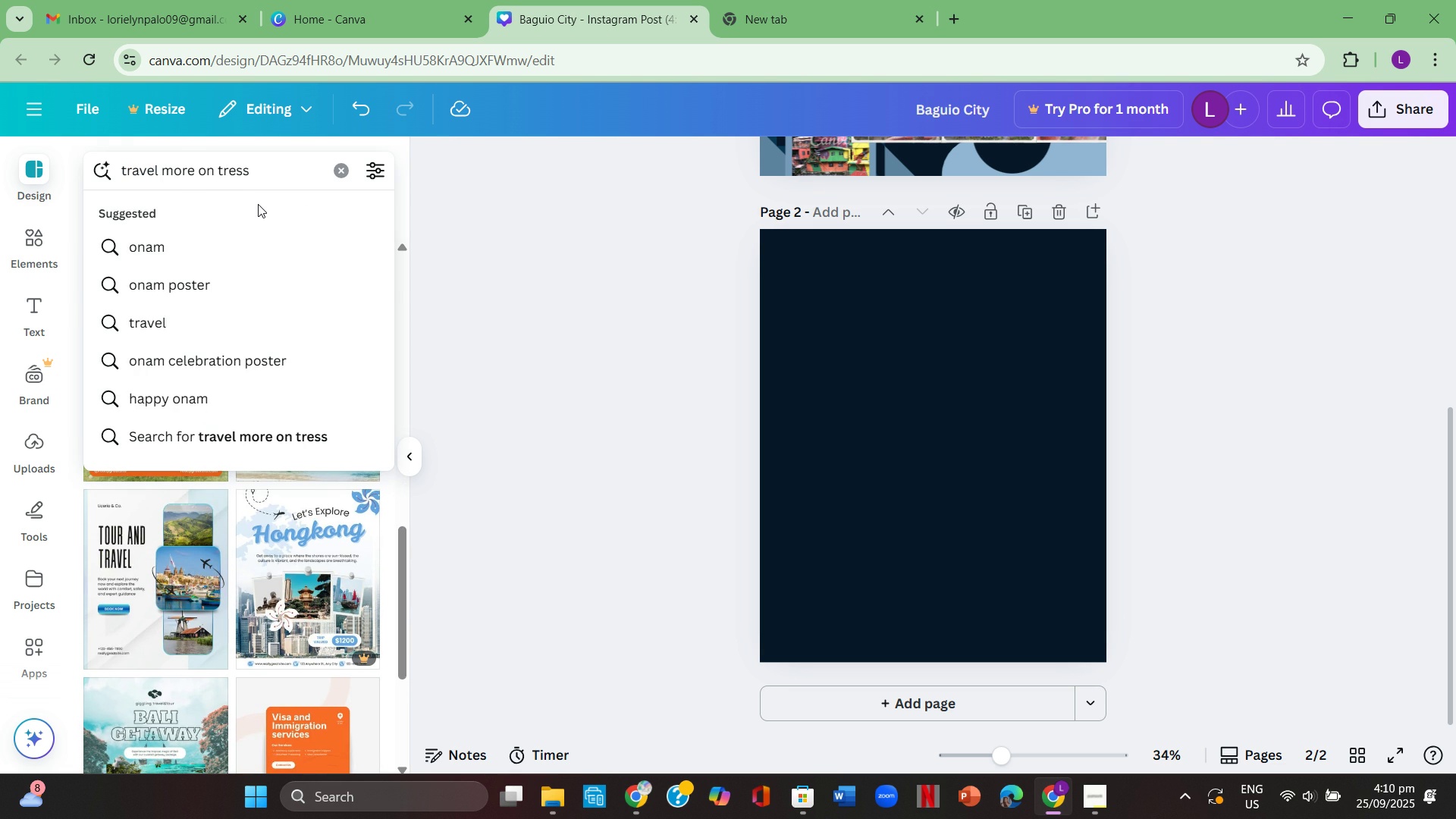 
key(Enter)
 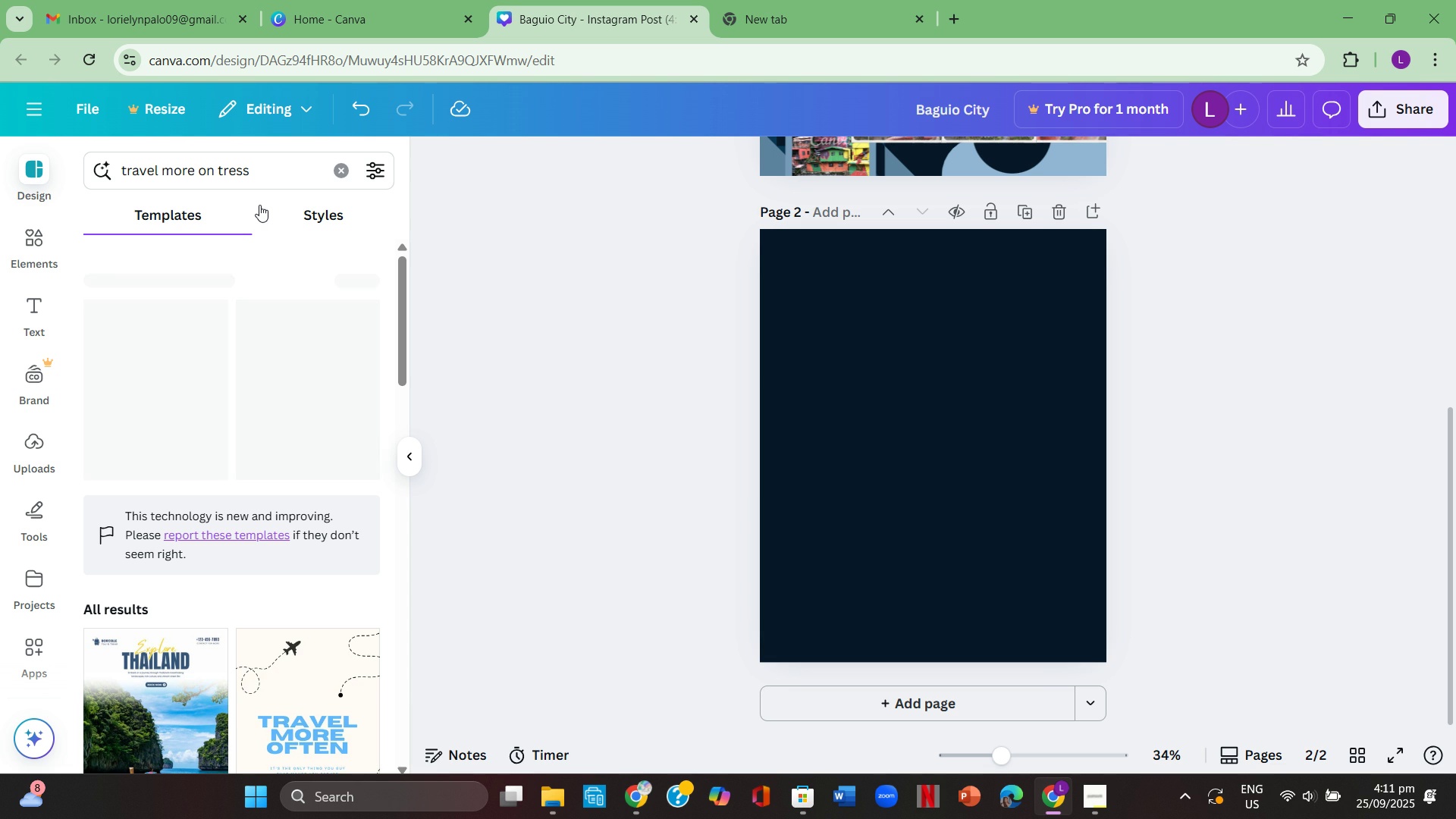 
wait(10.85)
 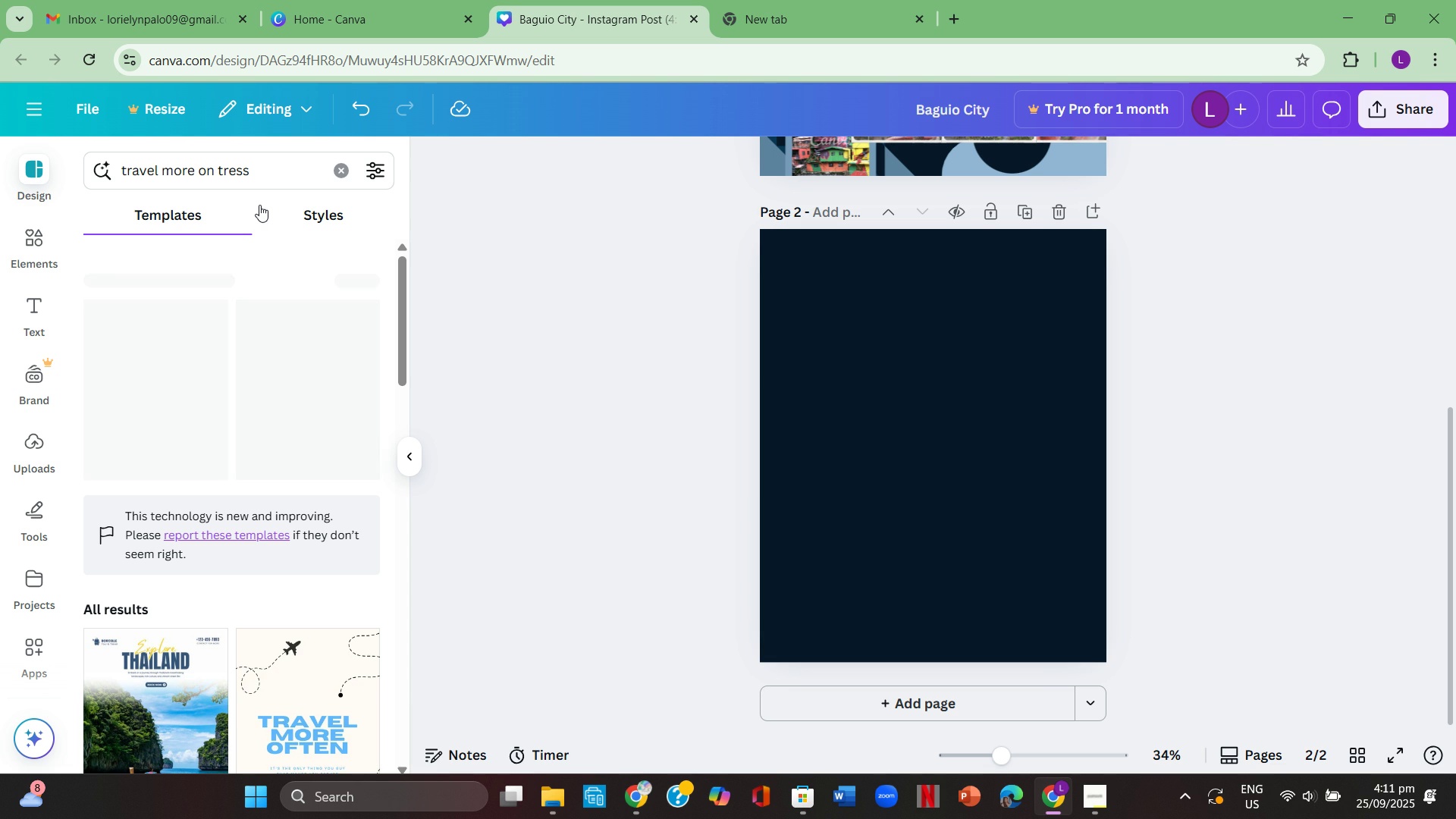 
left_click([339, 177])
 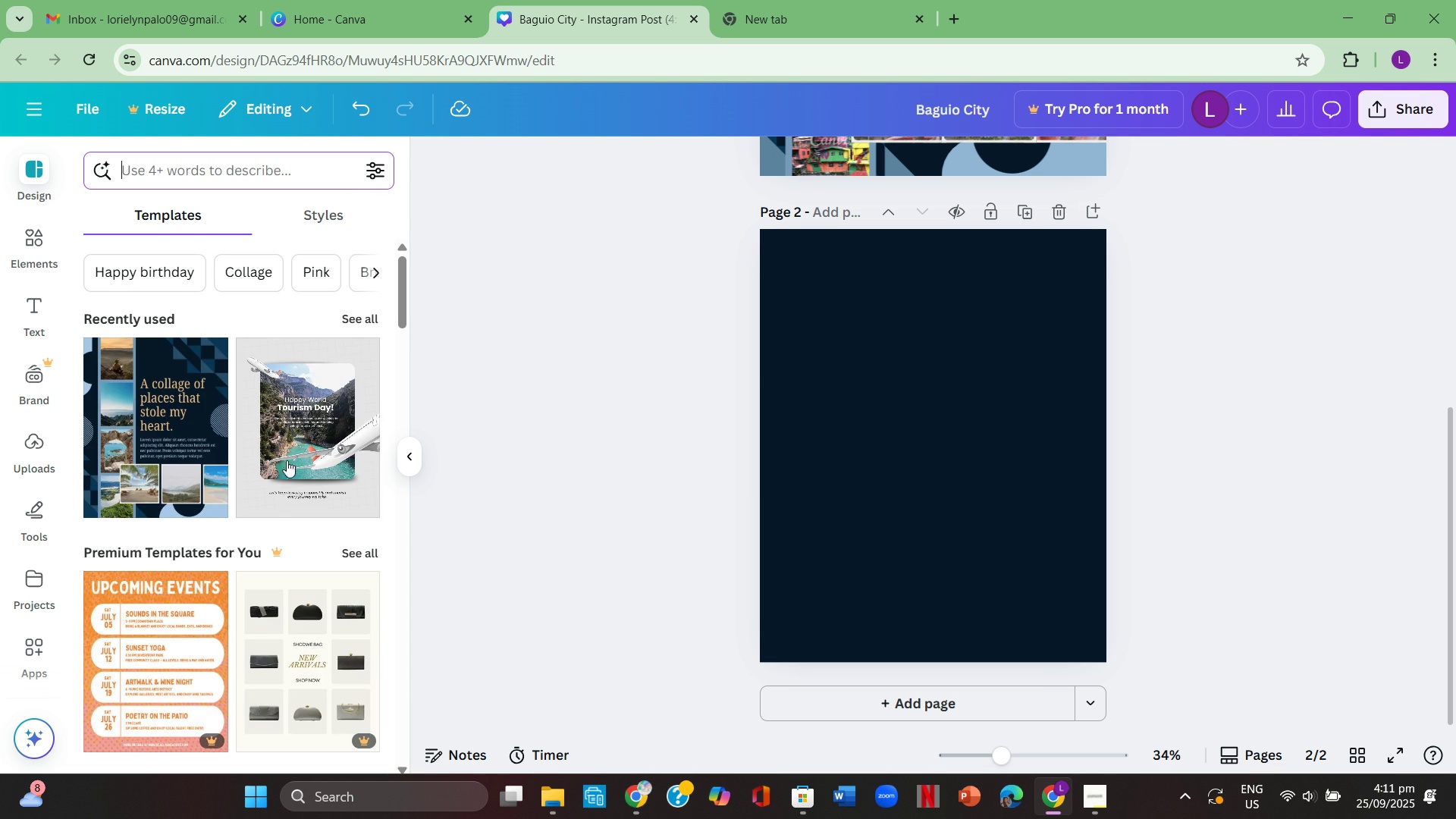 
scroll: coordinate [258, 569], scroll_direction: down, amount: 6.0
 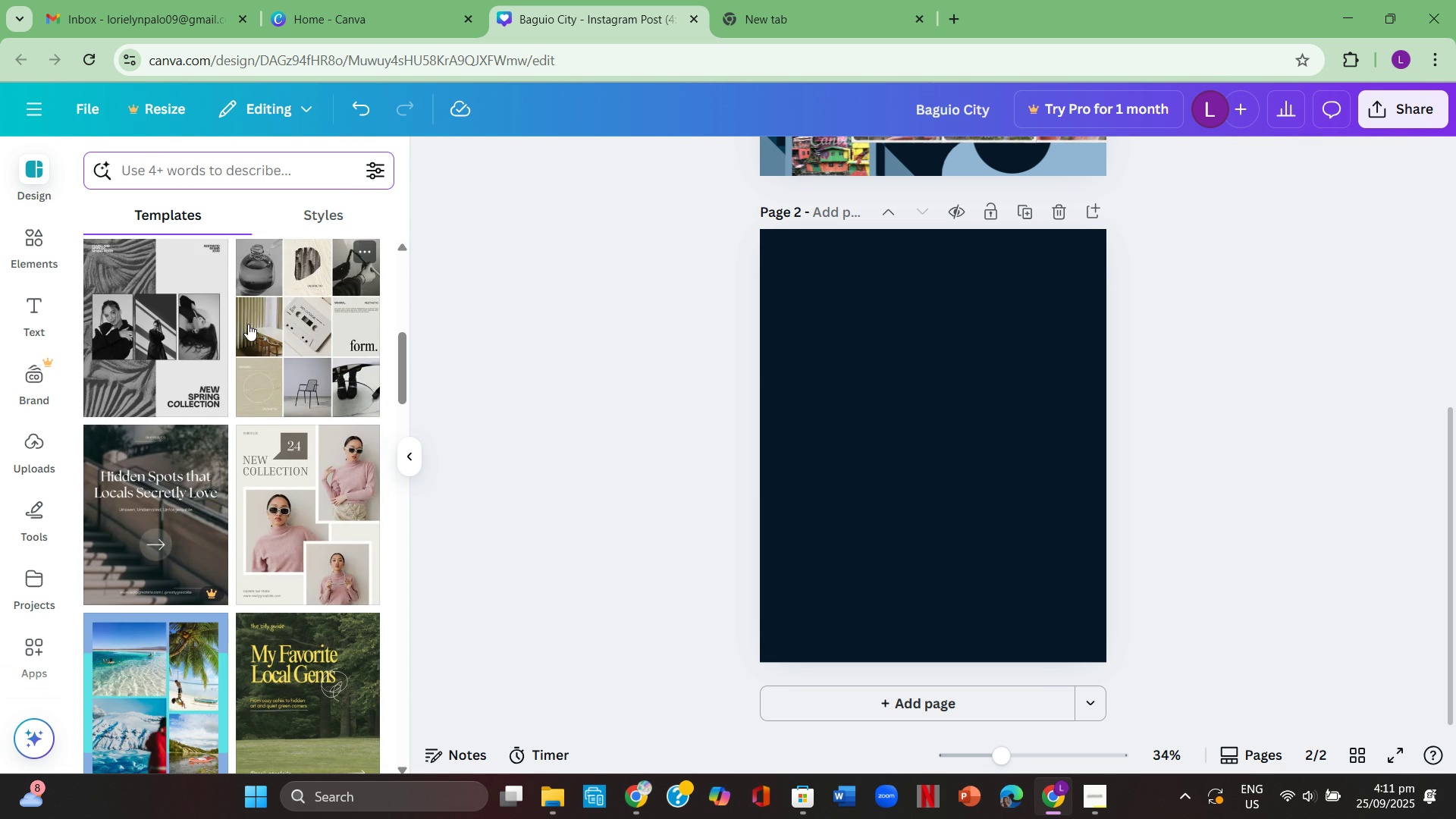 
type(more on pine tree )
 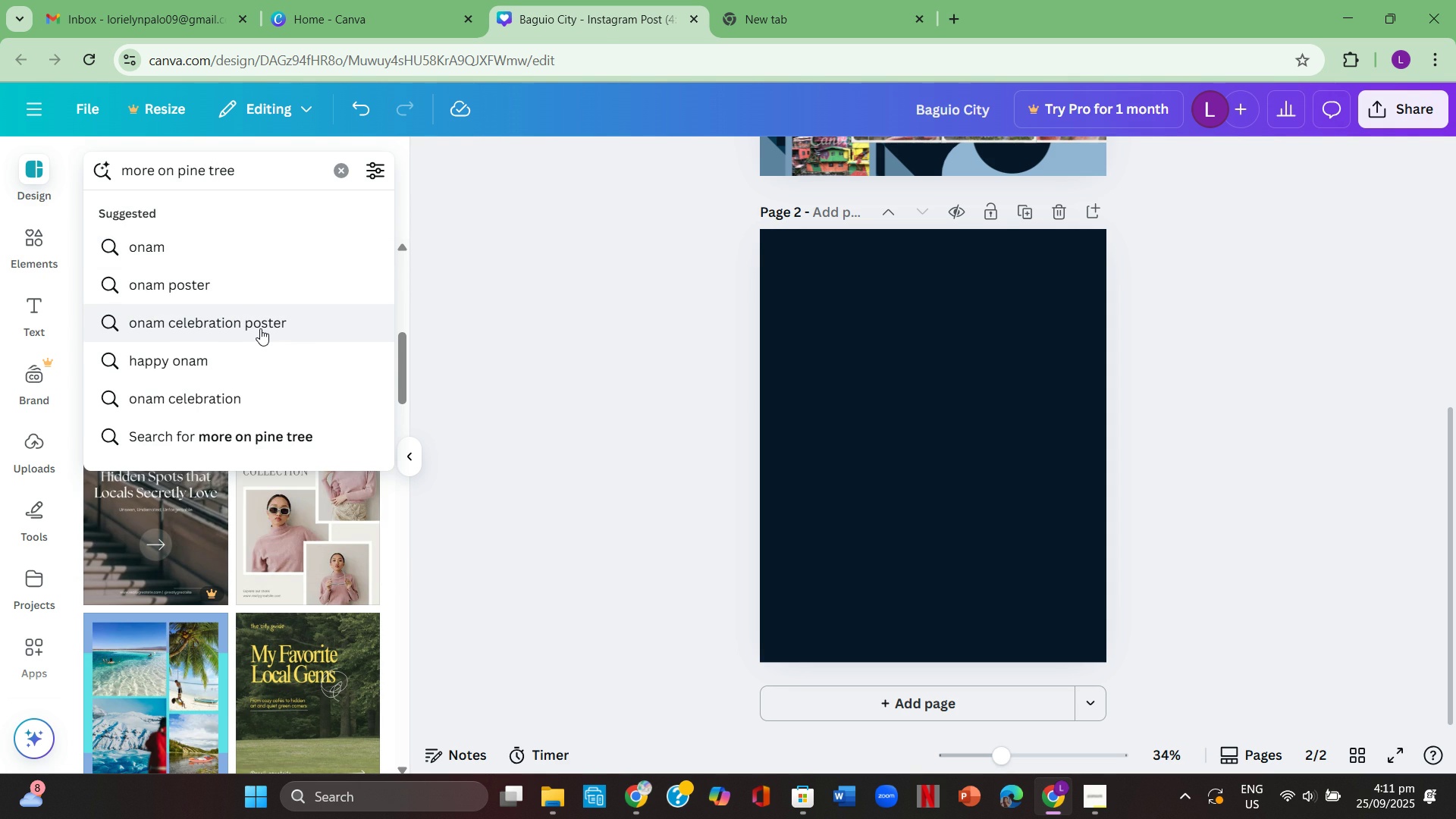 
key(Enter)
 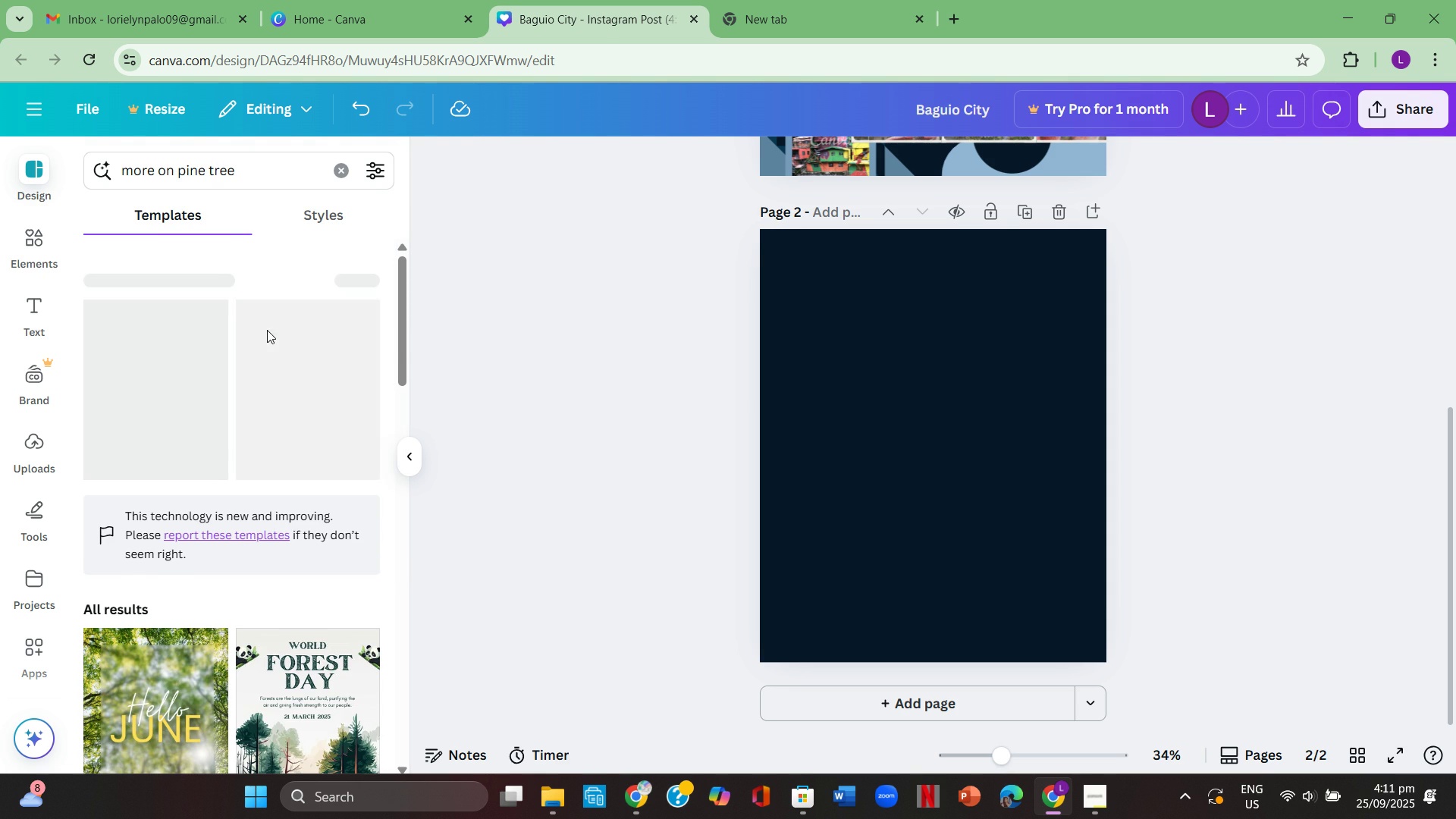 
scroll: coordinate [246, 394], scroll_direction: down, amount: 10.0
 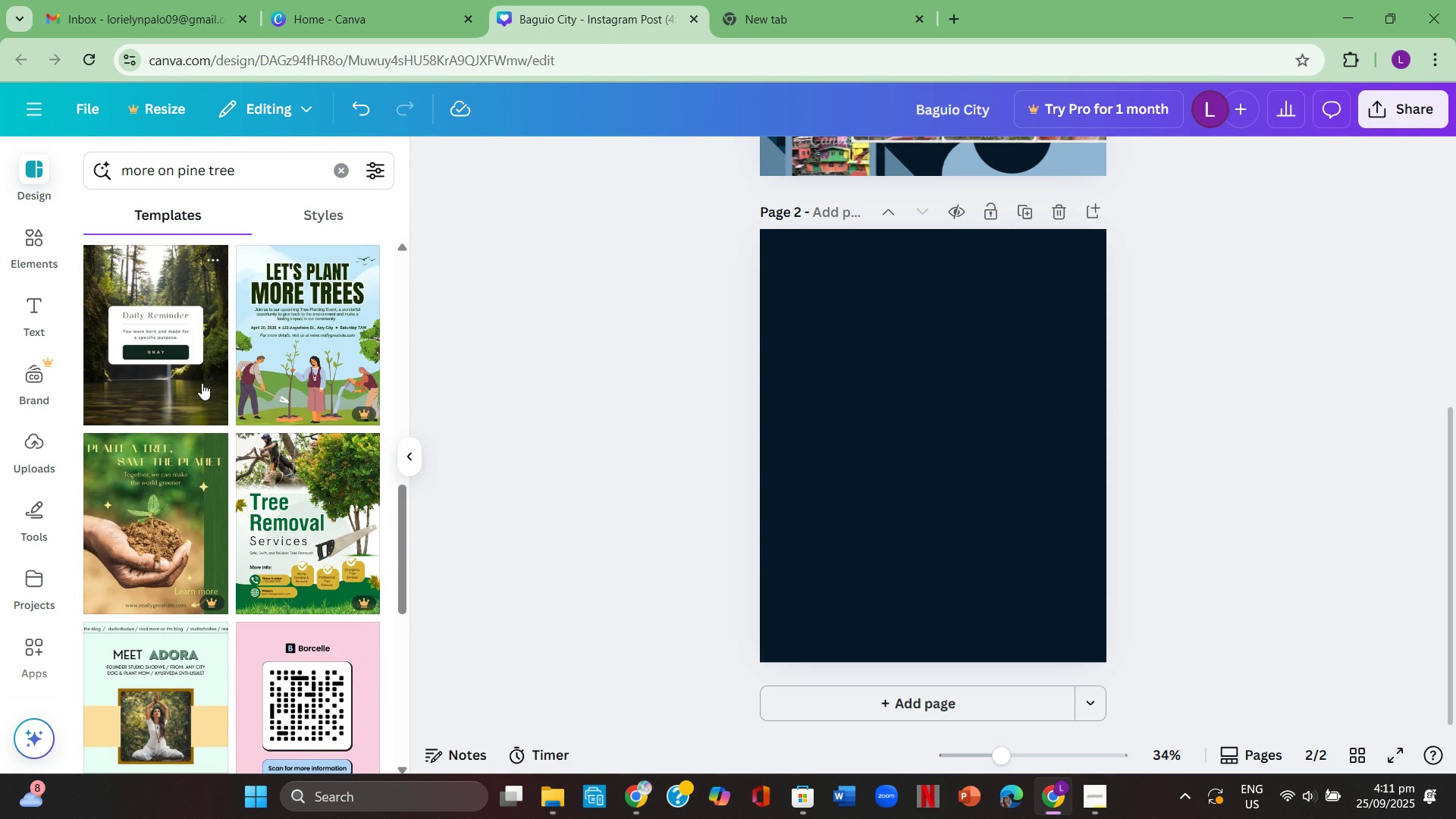 
left_click([202, 383])
 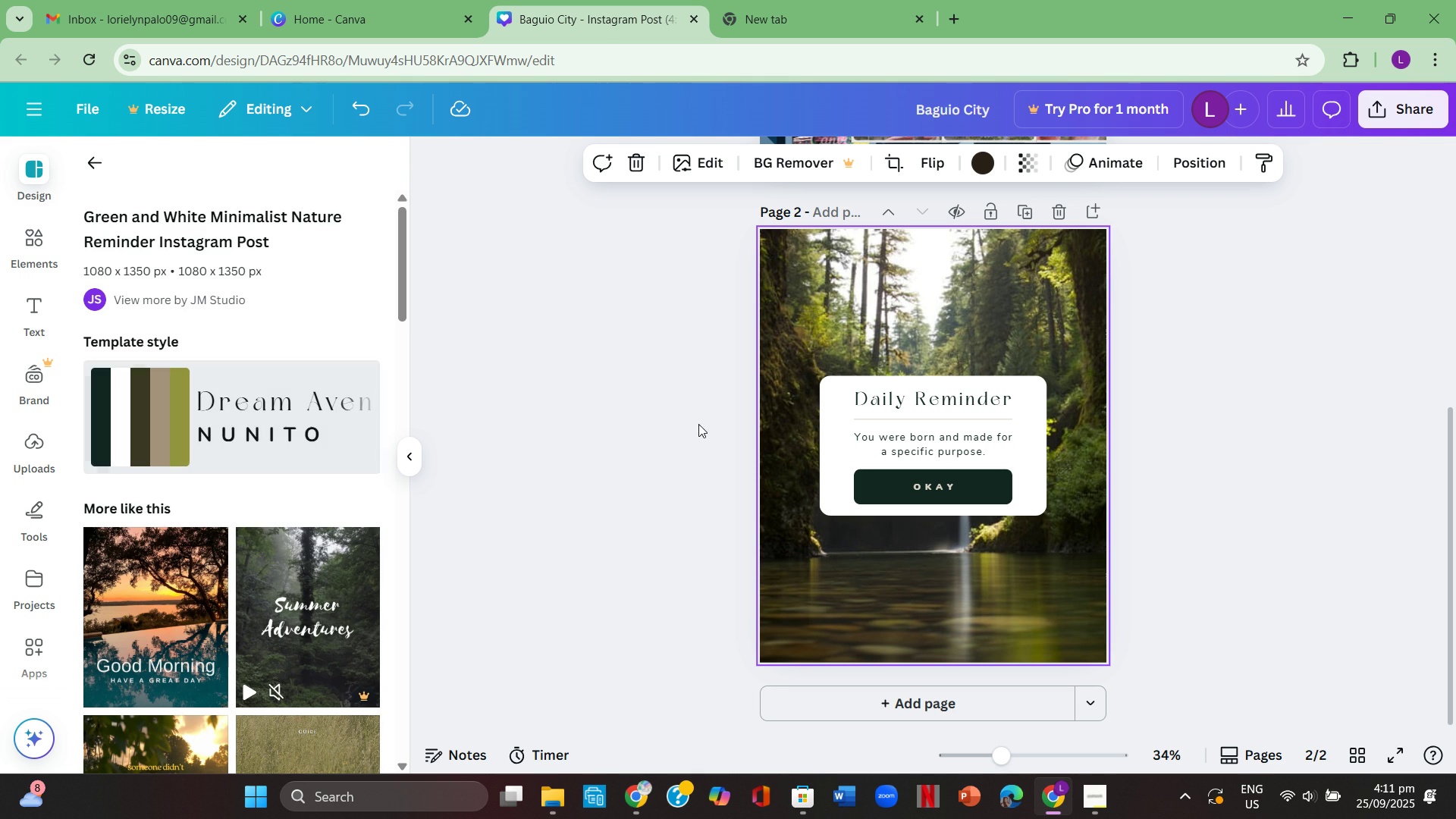 
scroll: coordinate [278, 544], scroll_direction: down, amount: 12.0
 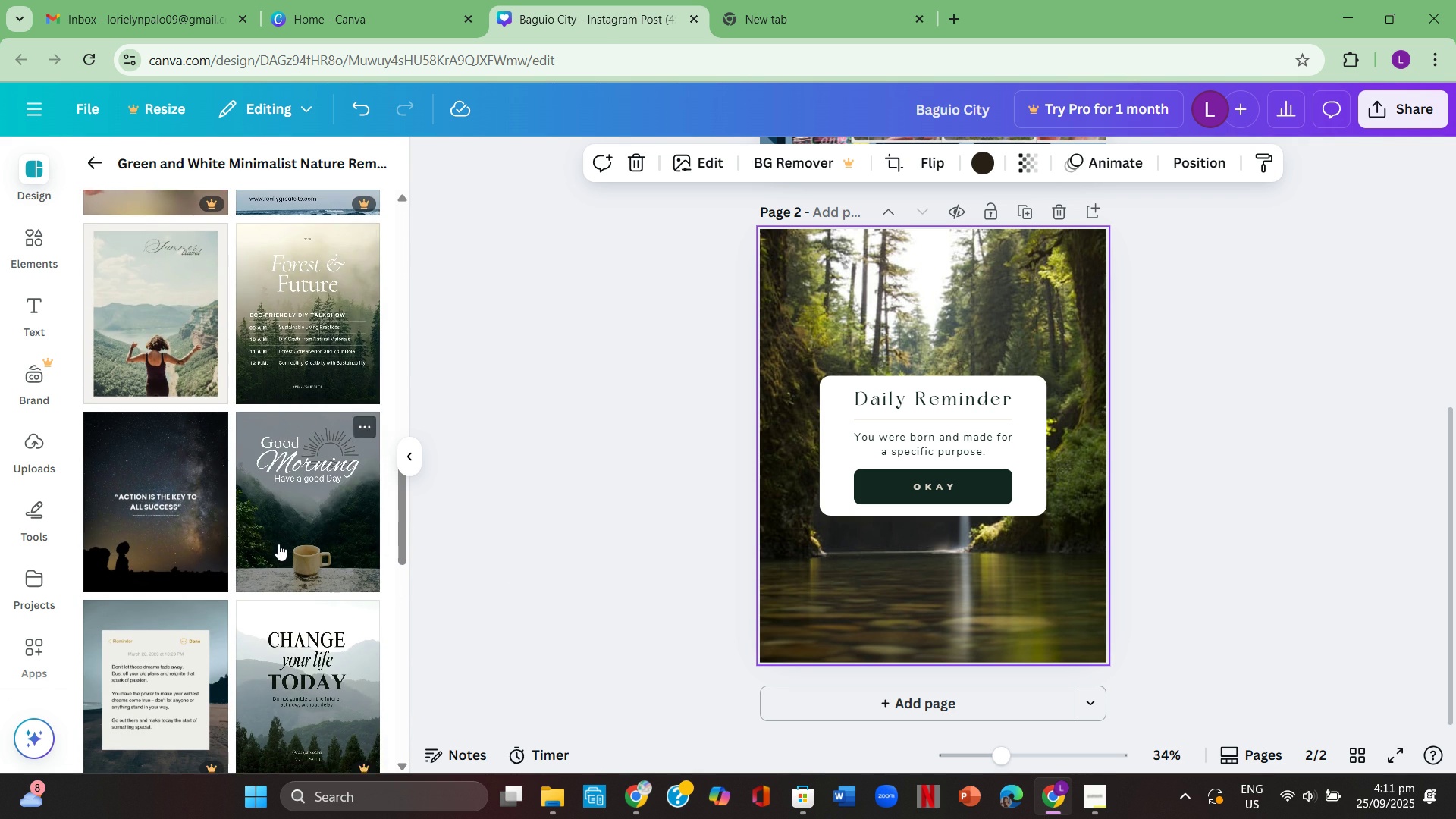 
scroll: coordinate [279, 543], scroll_direction: down, amount: 4.0
 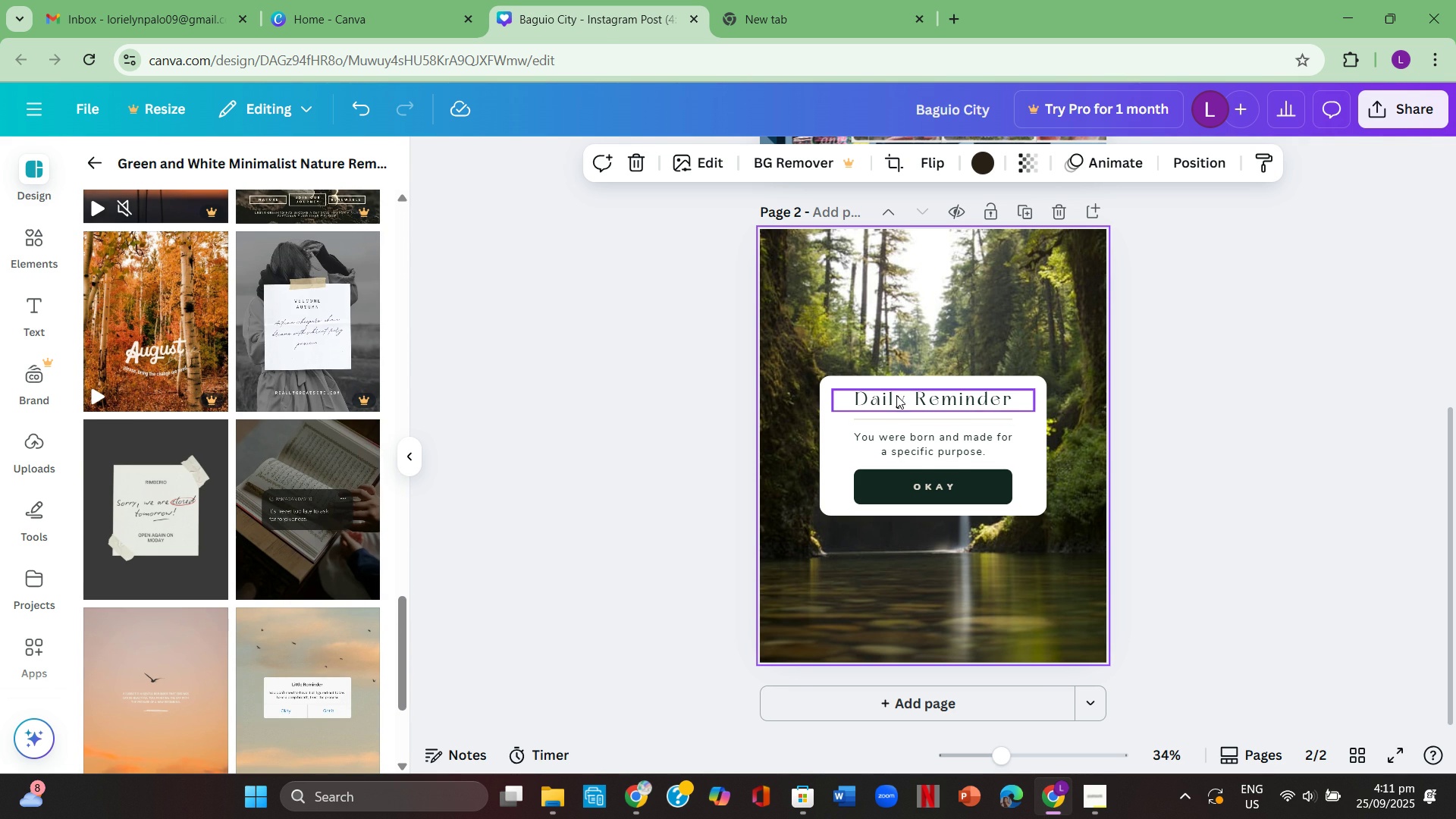 
double_click([908, 397])
 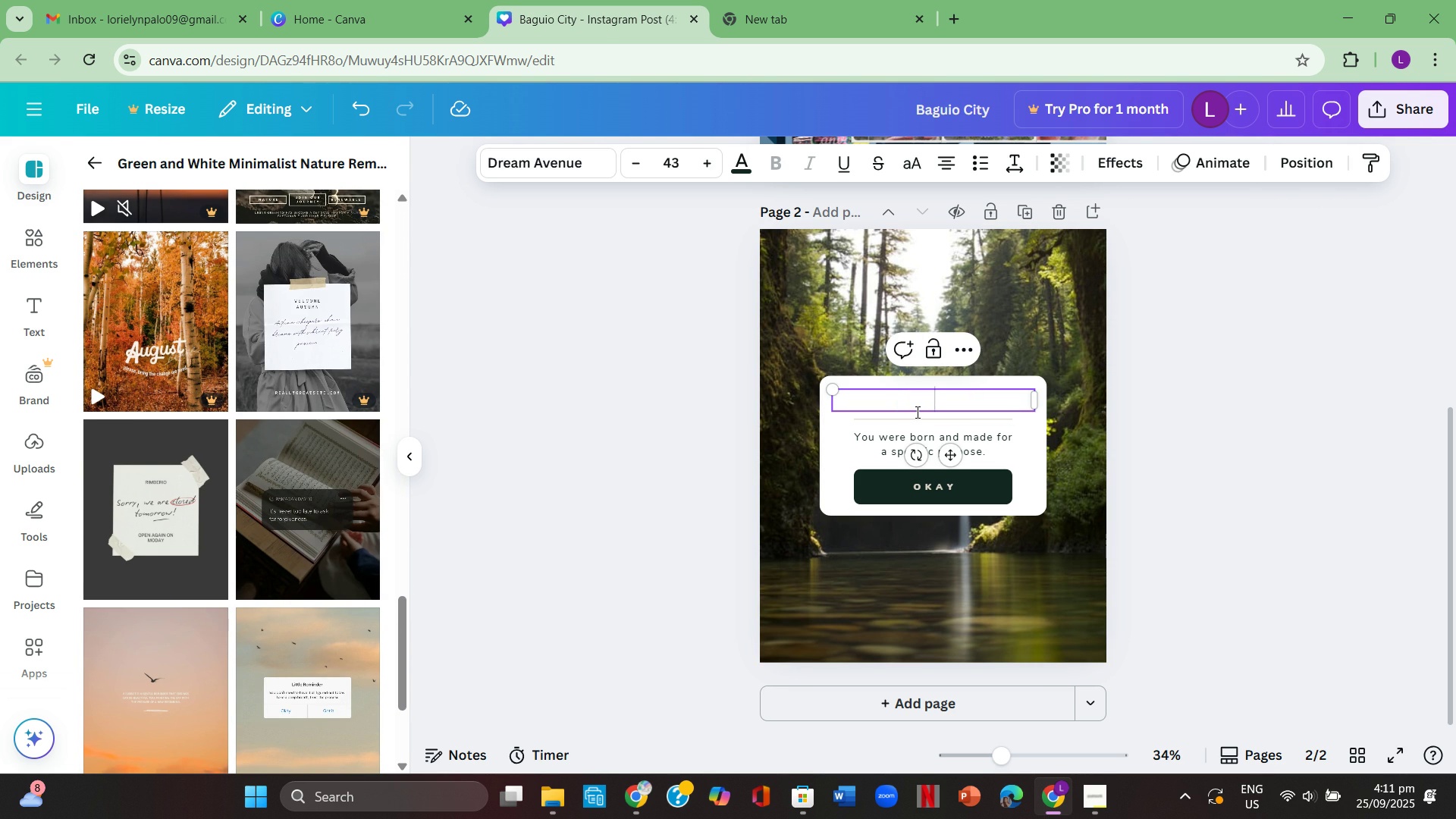 
key(Backspace)
 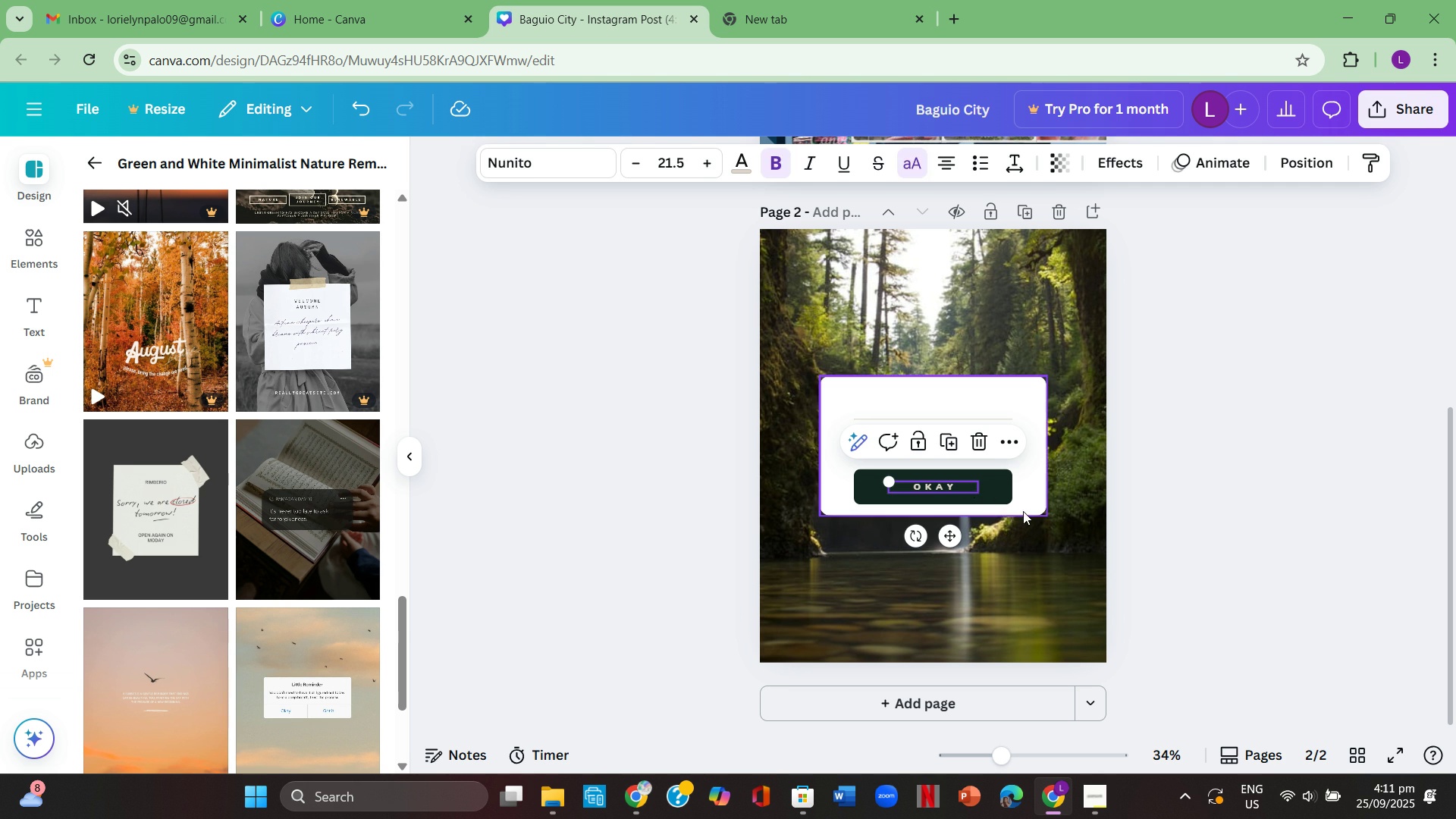 
key(Backspace)
 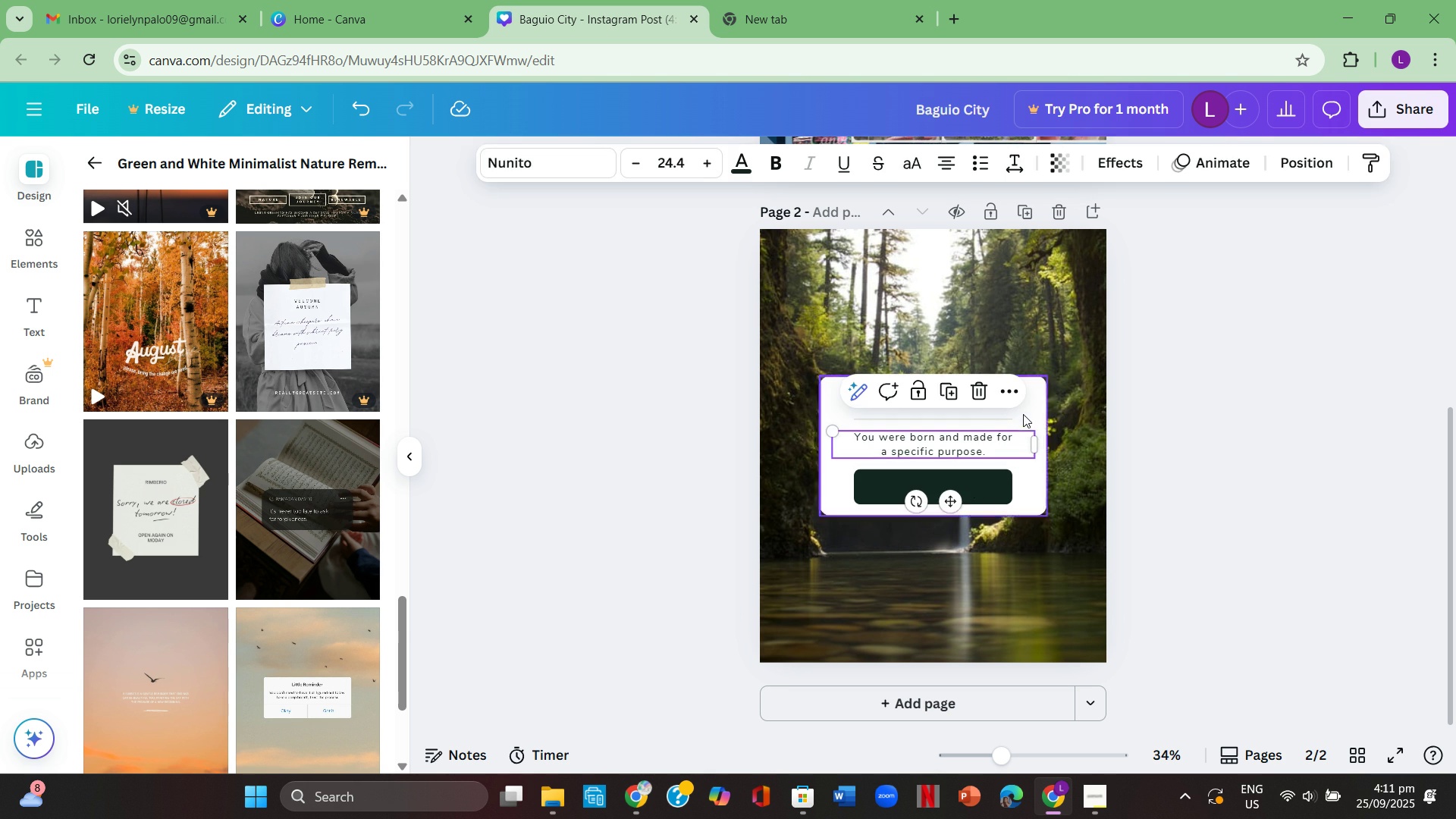 
double_click([1023, 408])
 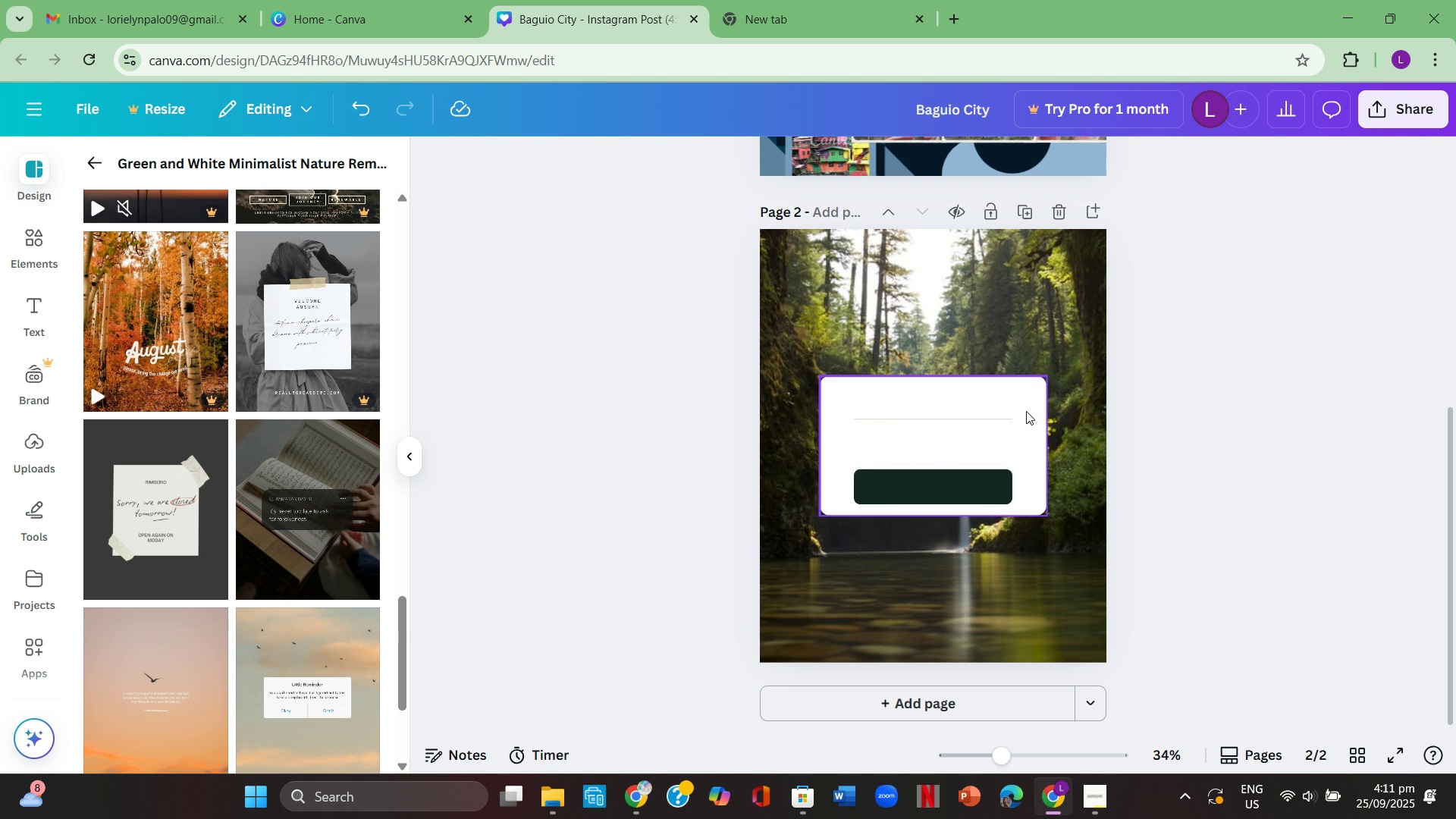 
key(Backspace)
 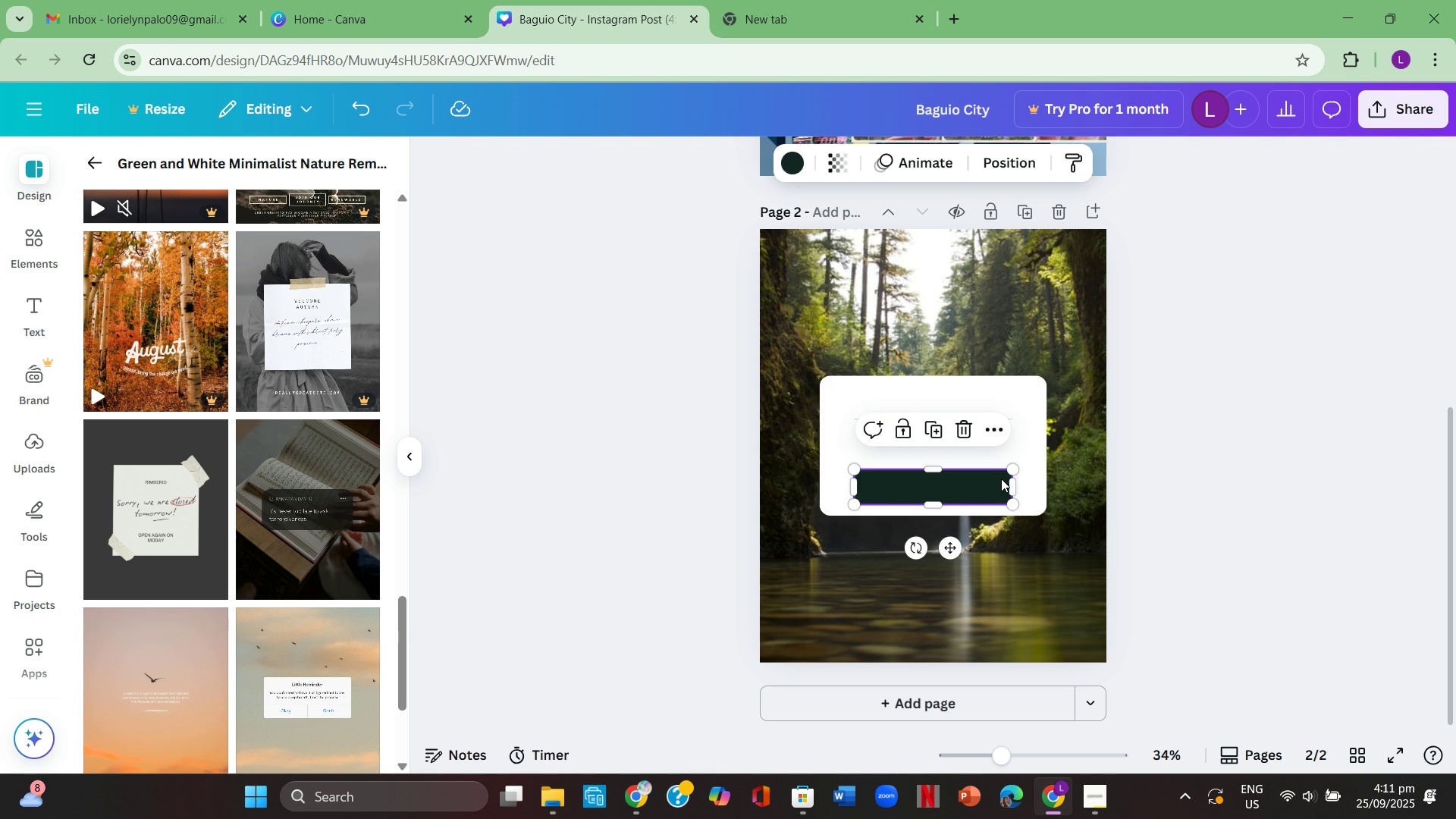 
left_click([1001, 479])
 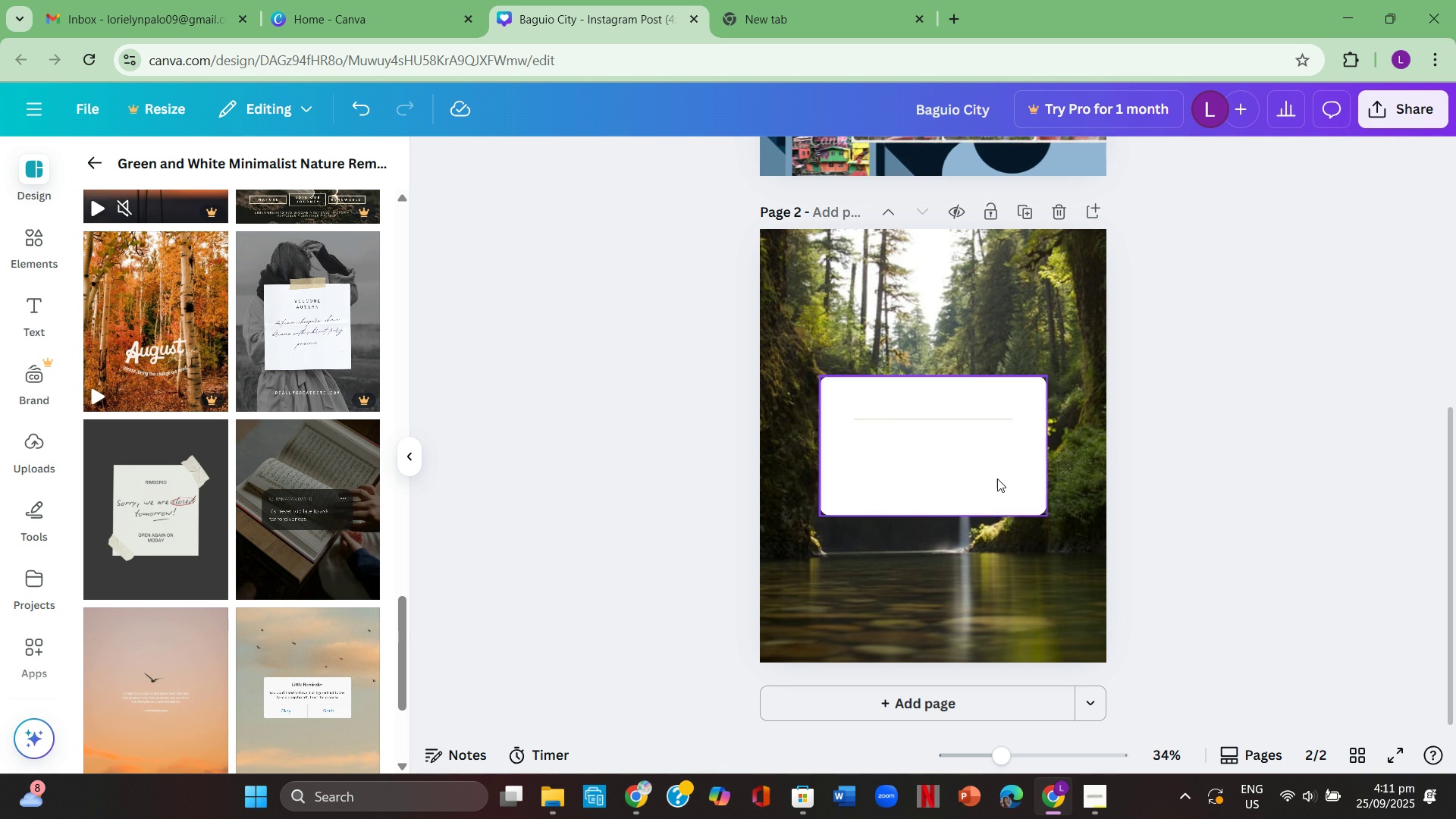 
key(Backspace)
 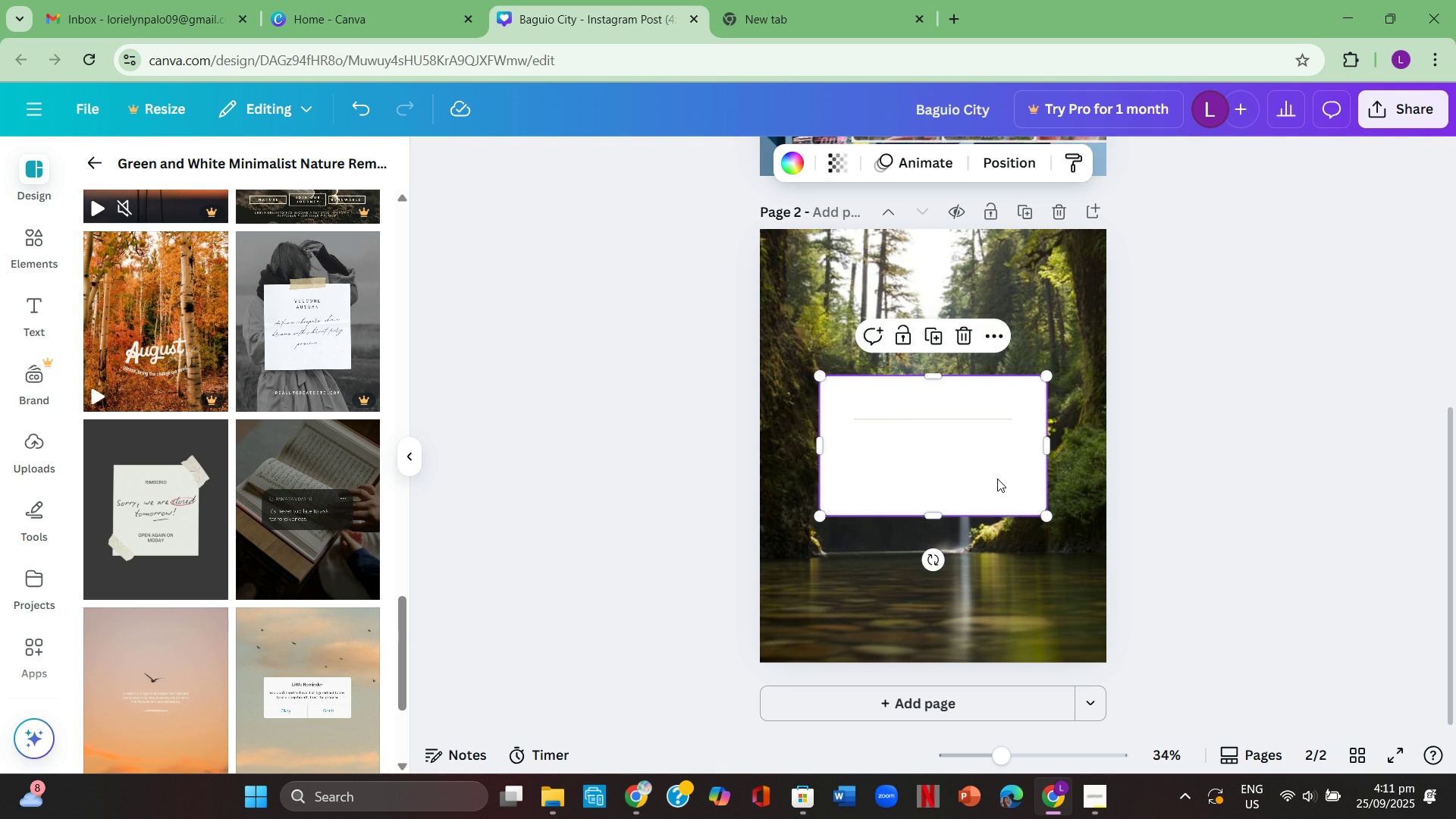 
left_click([997, 479])
 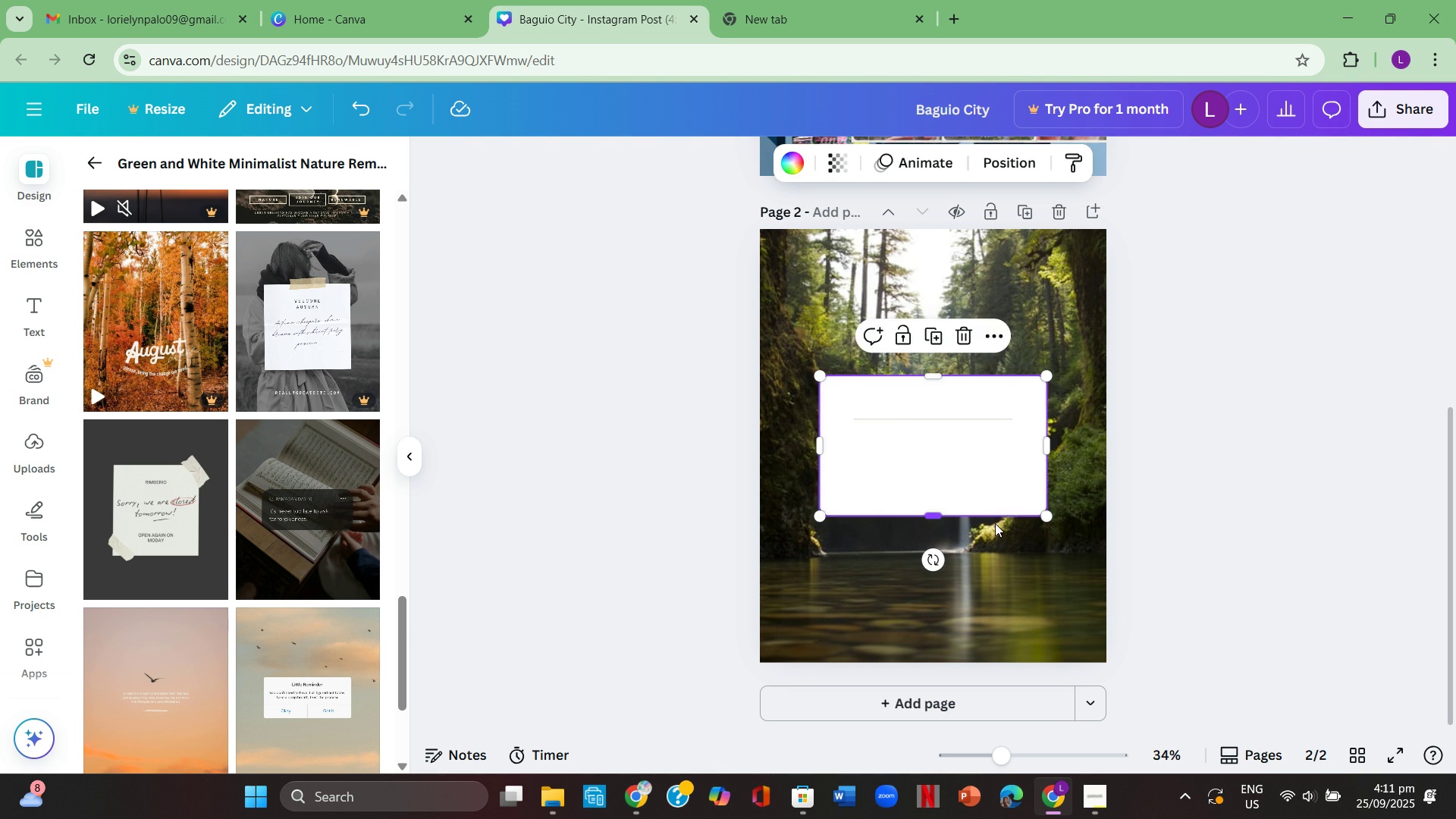 
key(Backspace)
 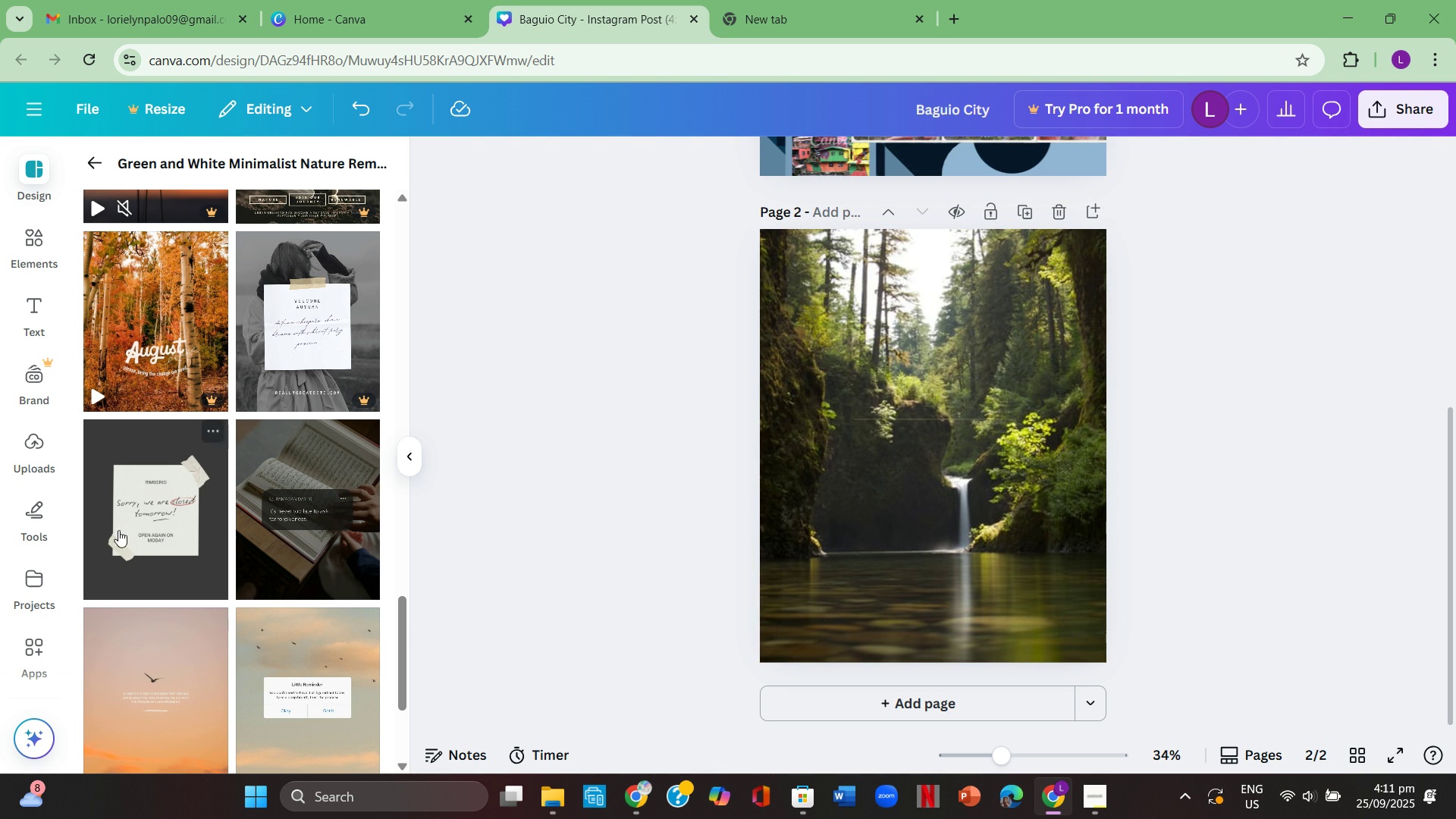 
scroll: coordinate [212, 510], scroll_direction: down, amount: 10.0
 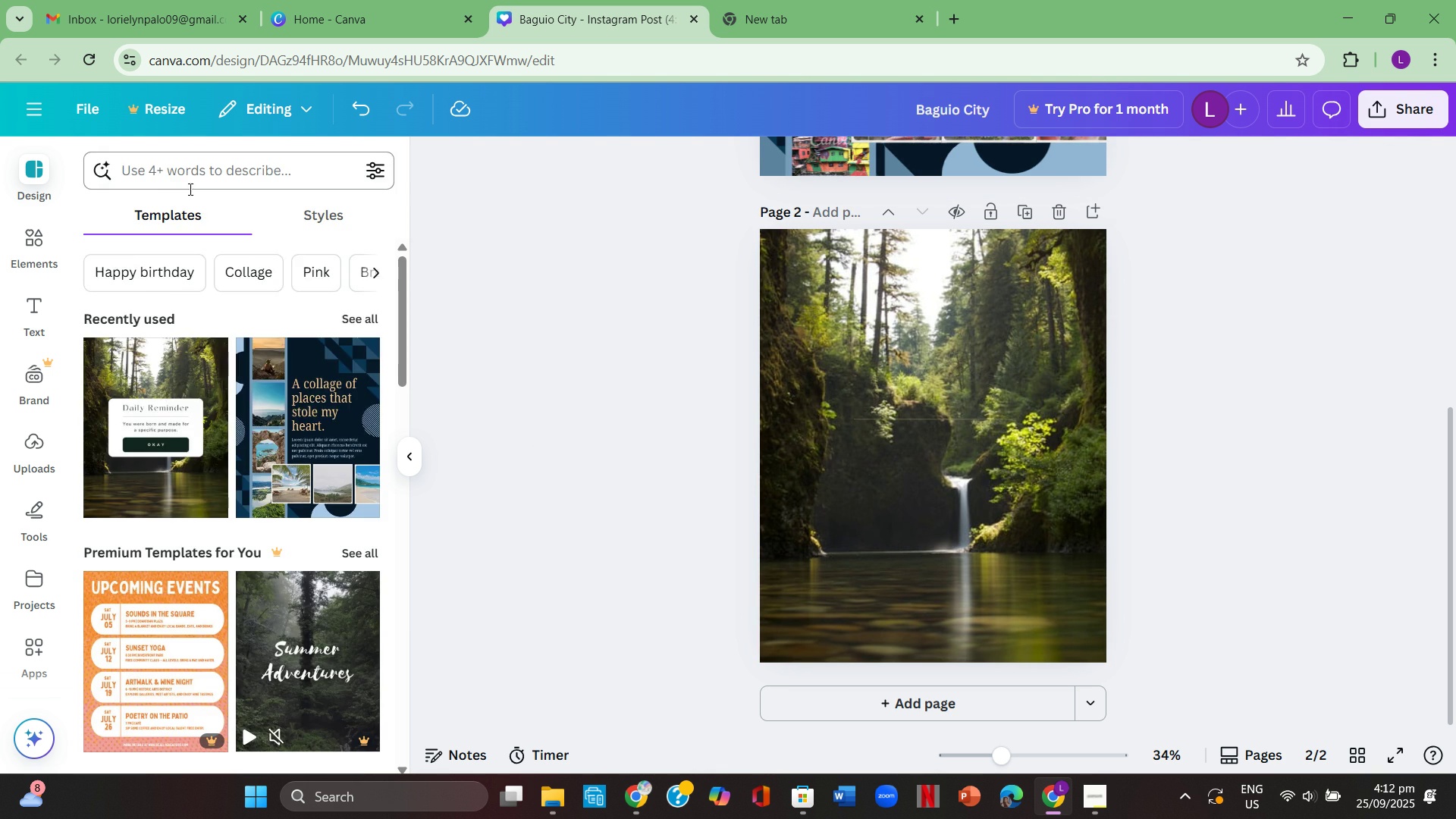 
left_click([193, 179])
 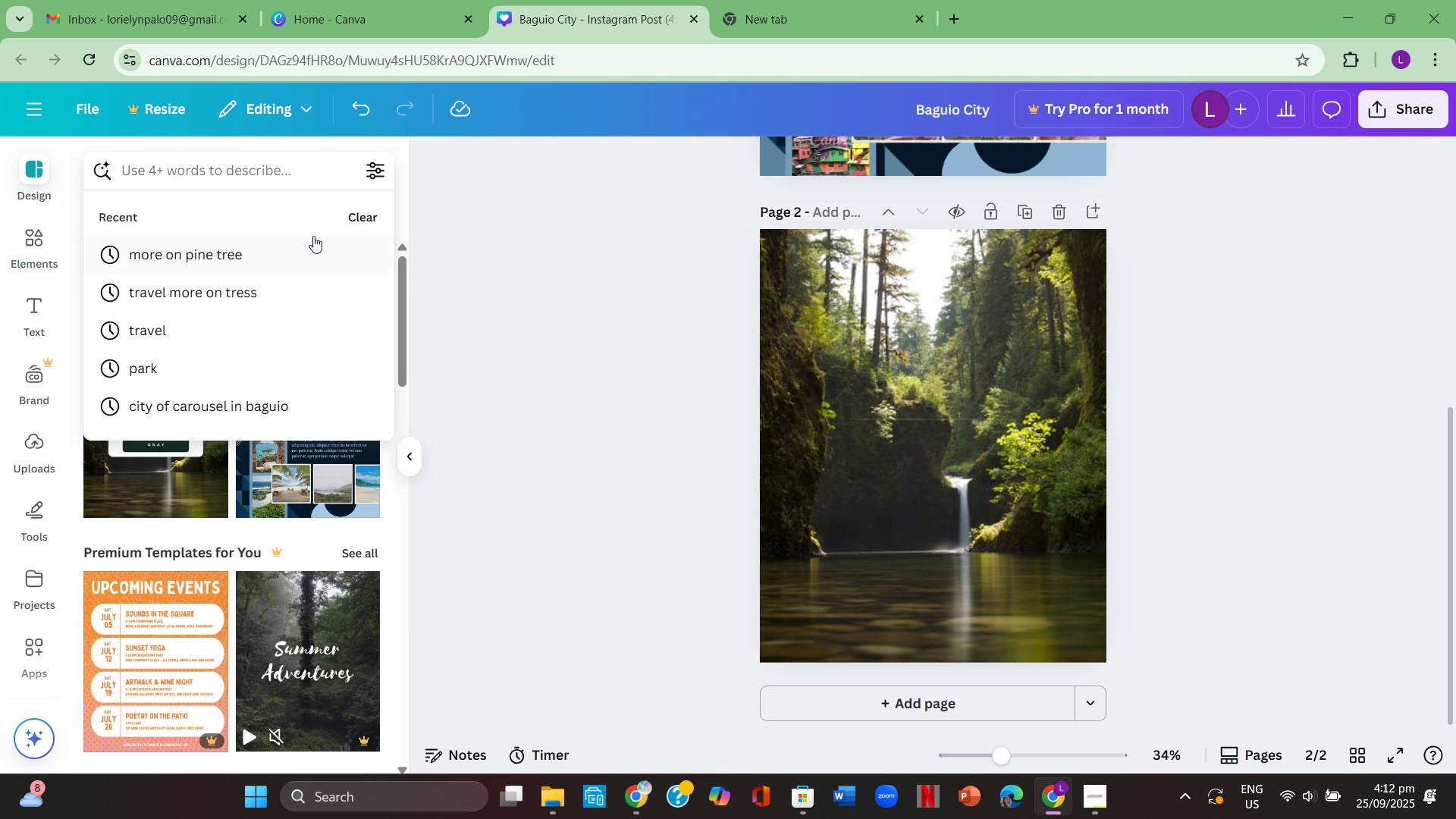 
type(pine tree)
 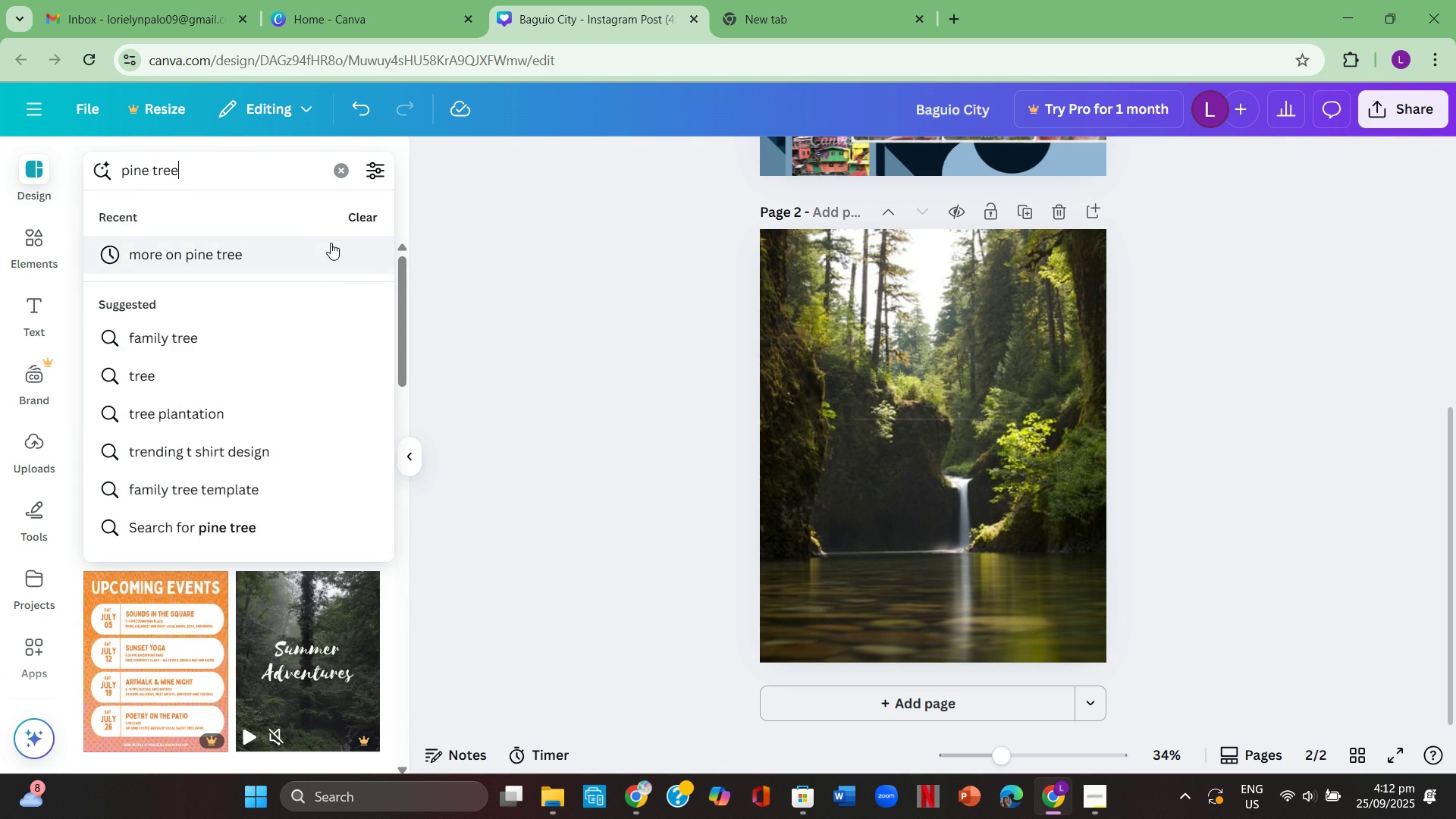 
key(Enter)
 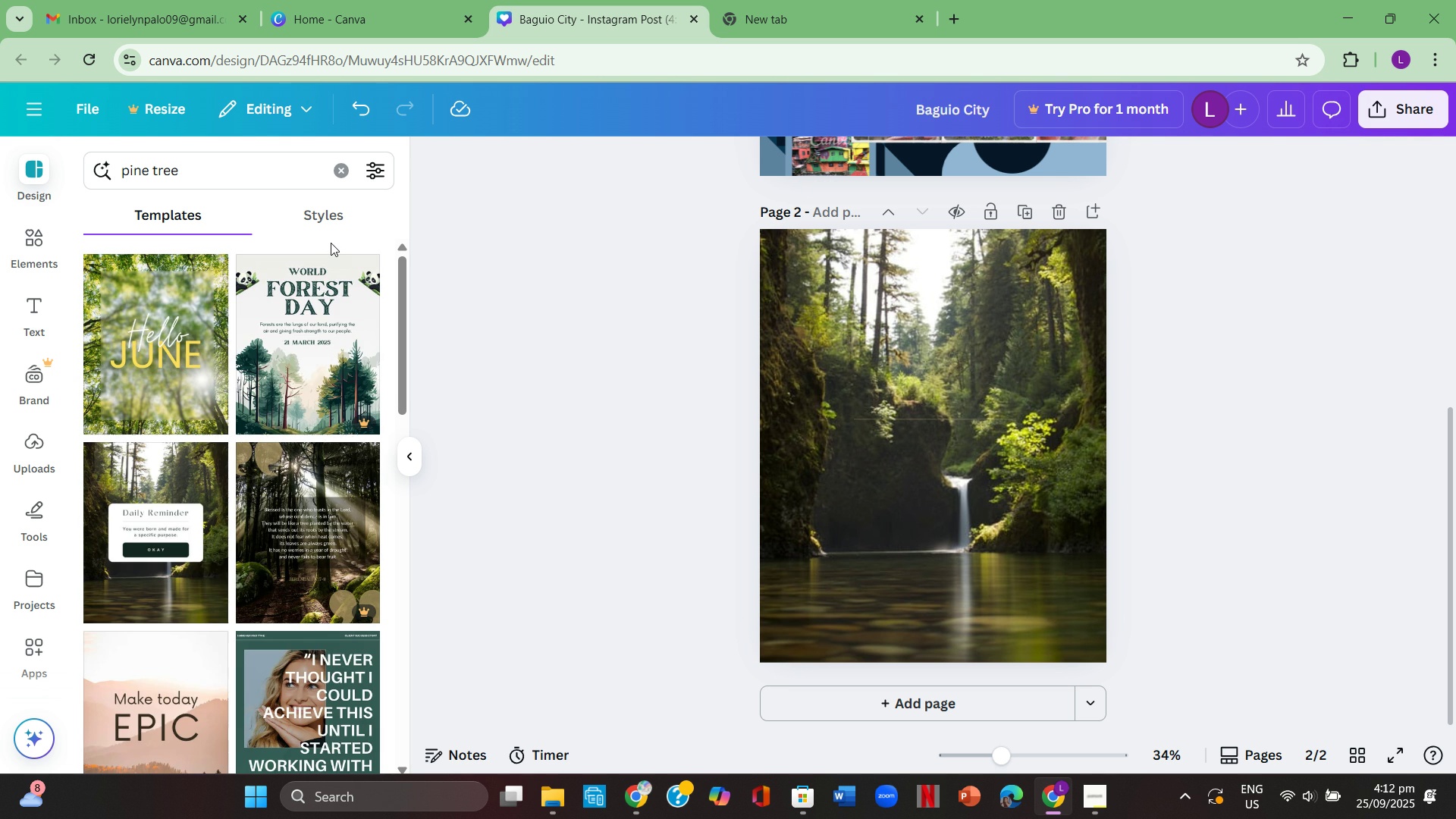 
mouse_move([318, 237])
 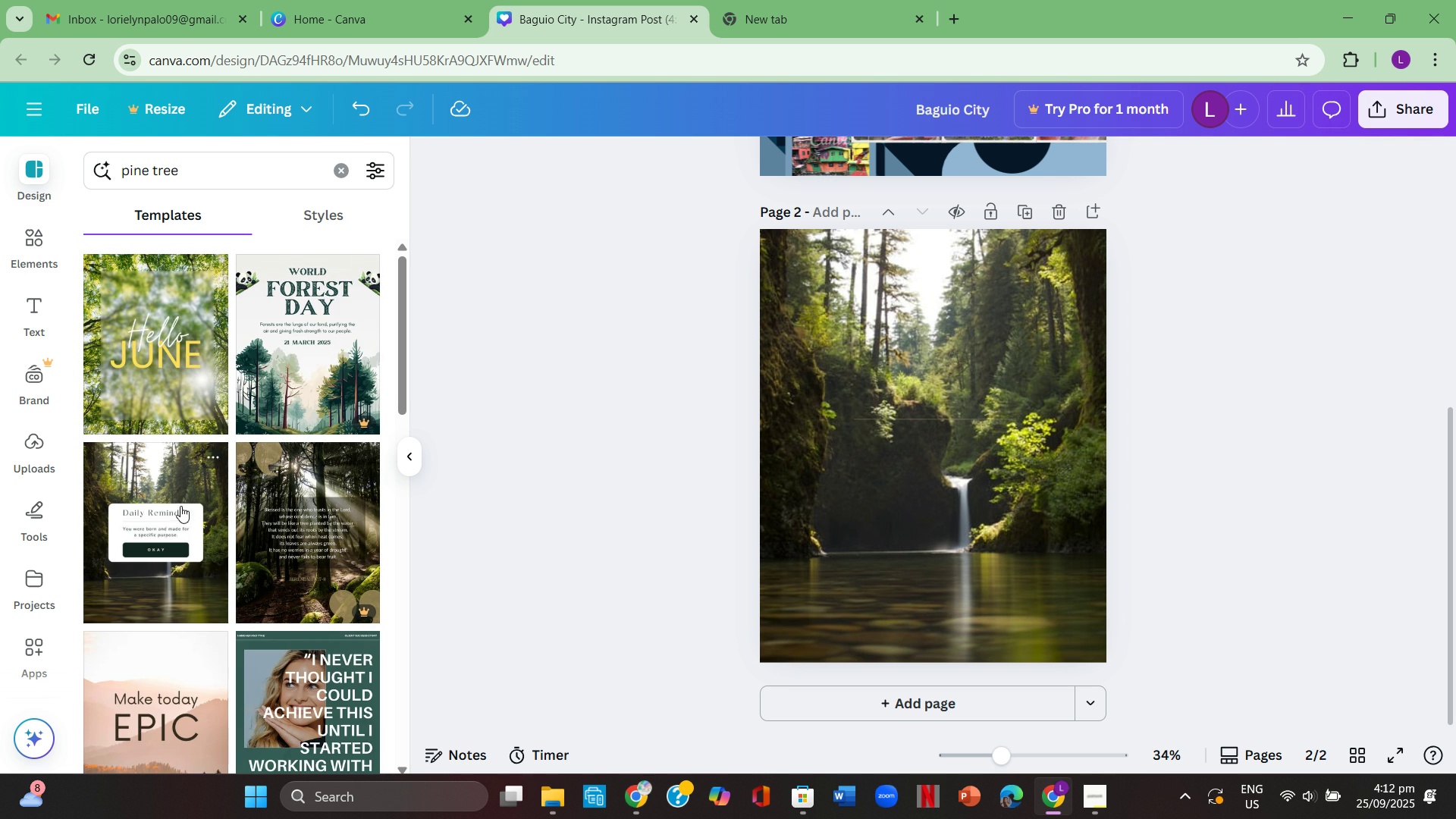 
scroll: coordinate [223, 491], scroll_direction: down, amount: 8.0
 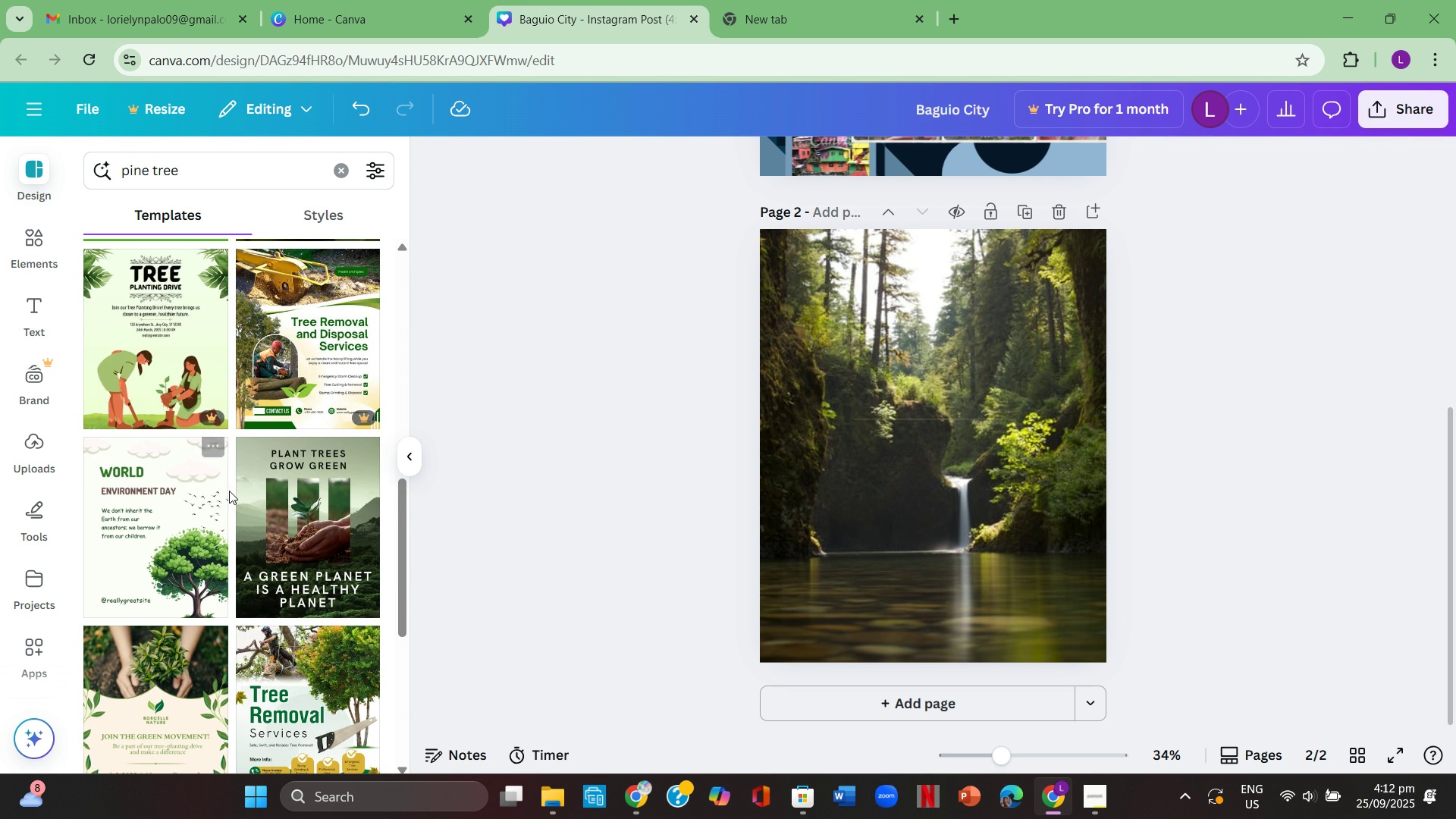 
wait(5.7)
 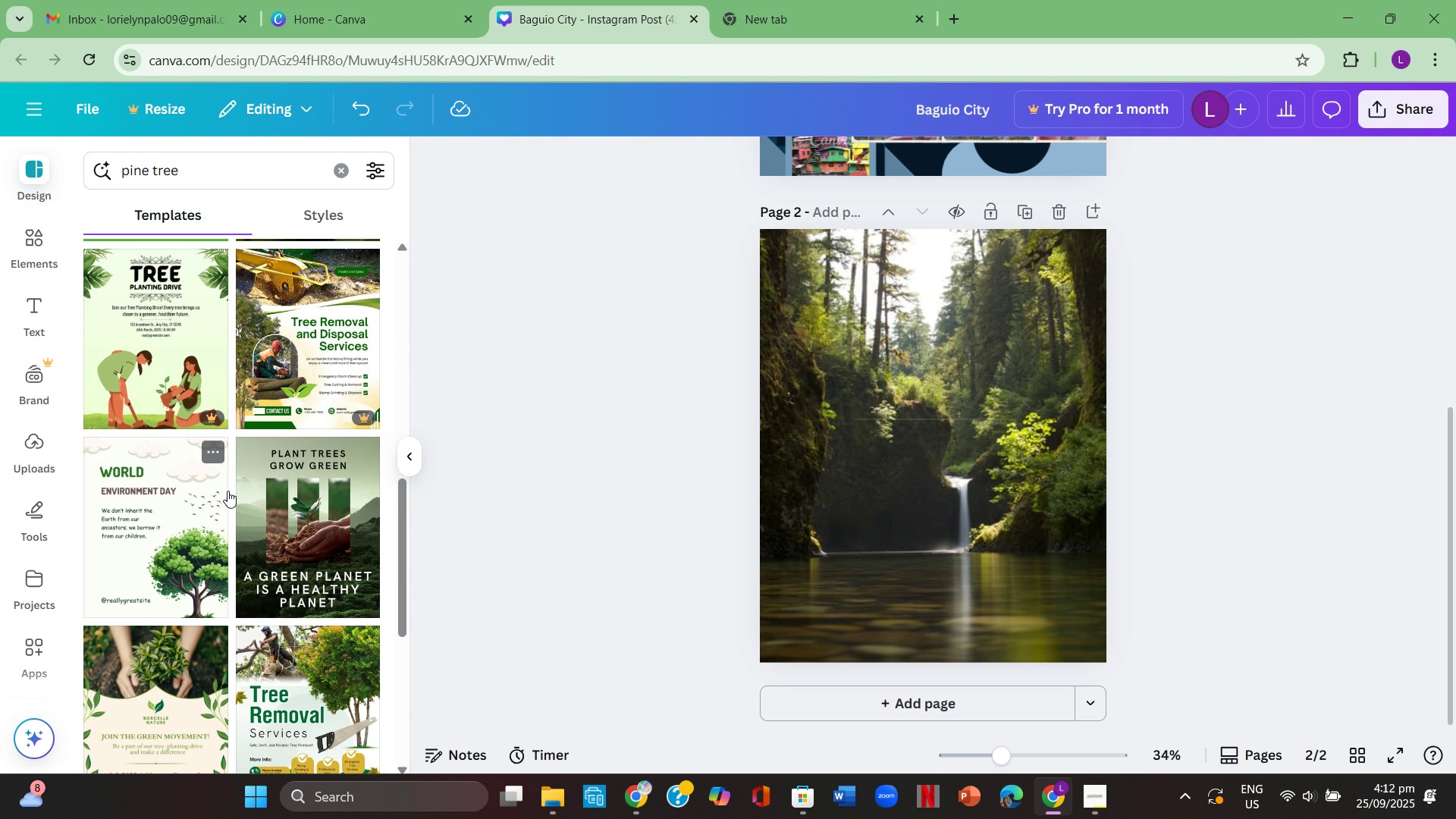 
scroll: coordinate [244, 488], scroll_direction: down, amount: 10.0
 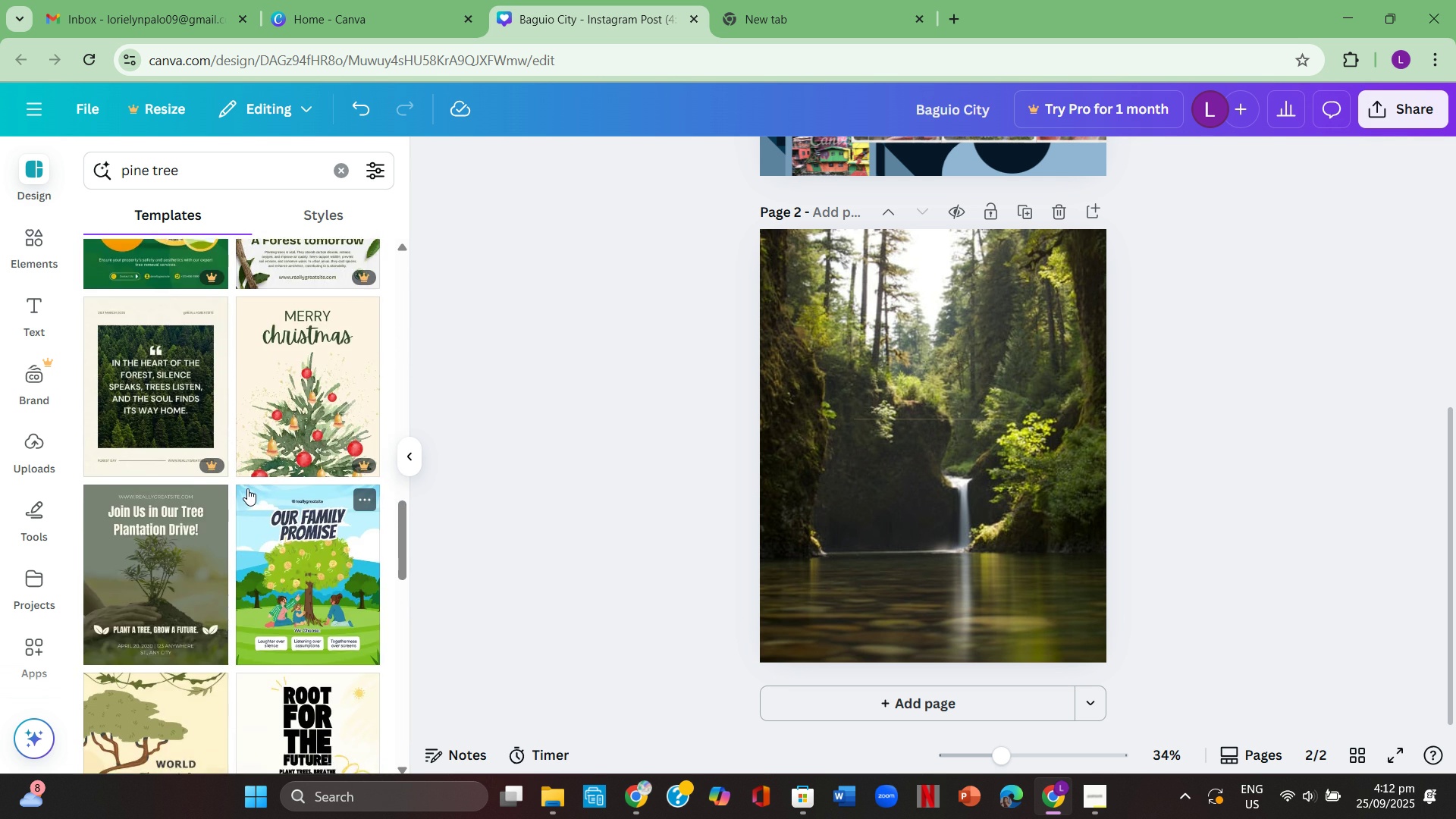 
scroll: coordinate [252, 488], scroll_direction: up, amount: 6.0
 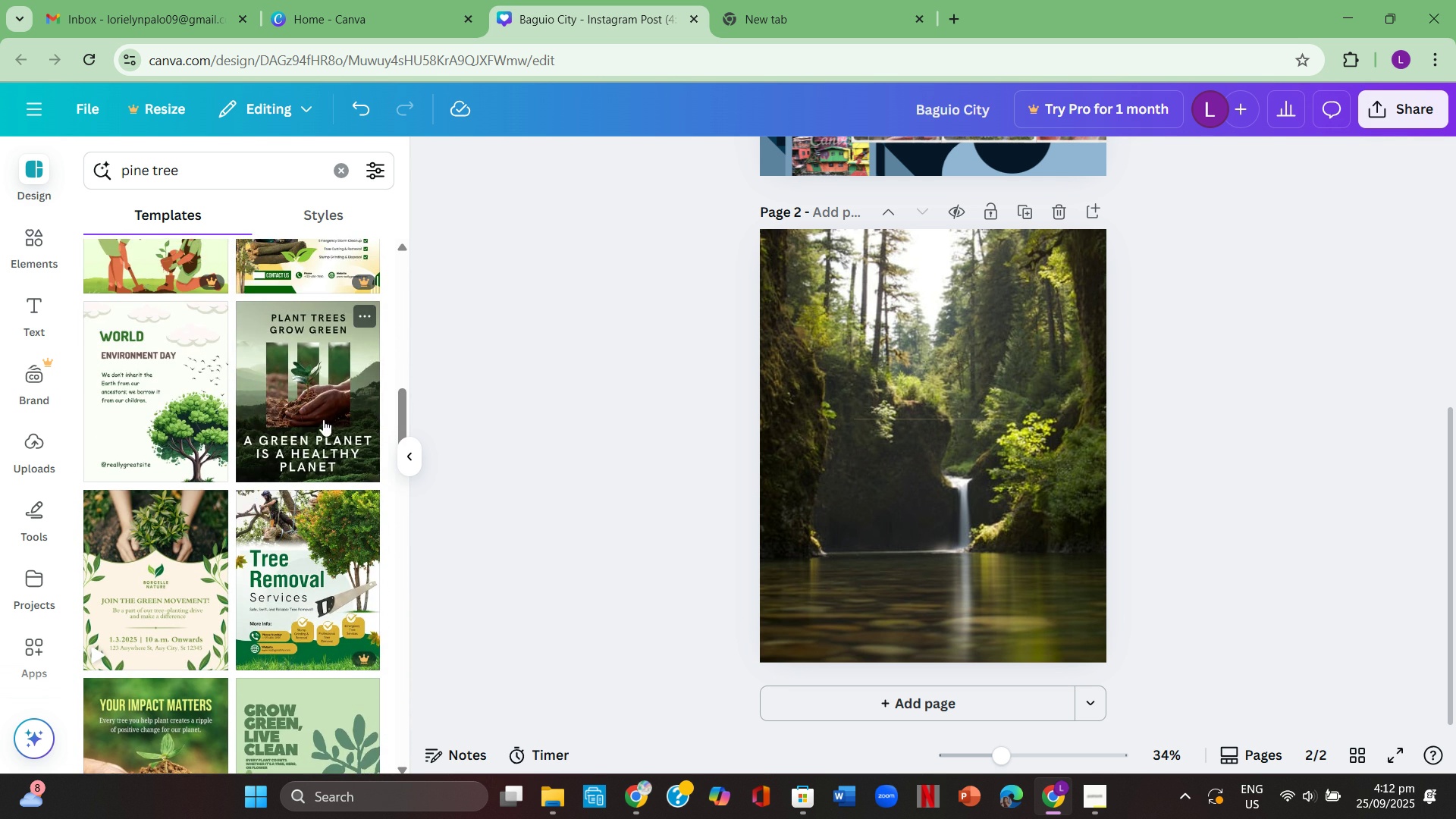 
left_click([323, 419])
 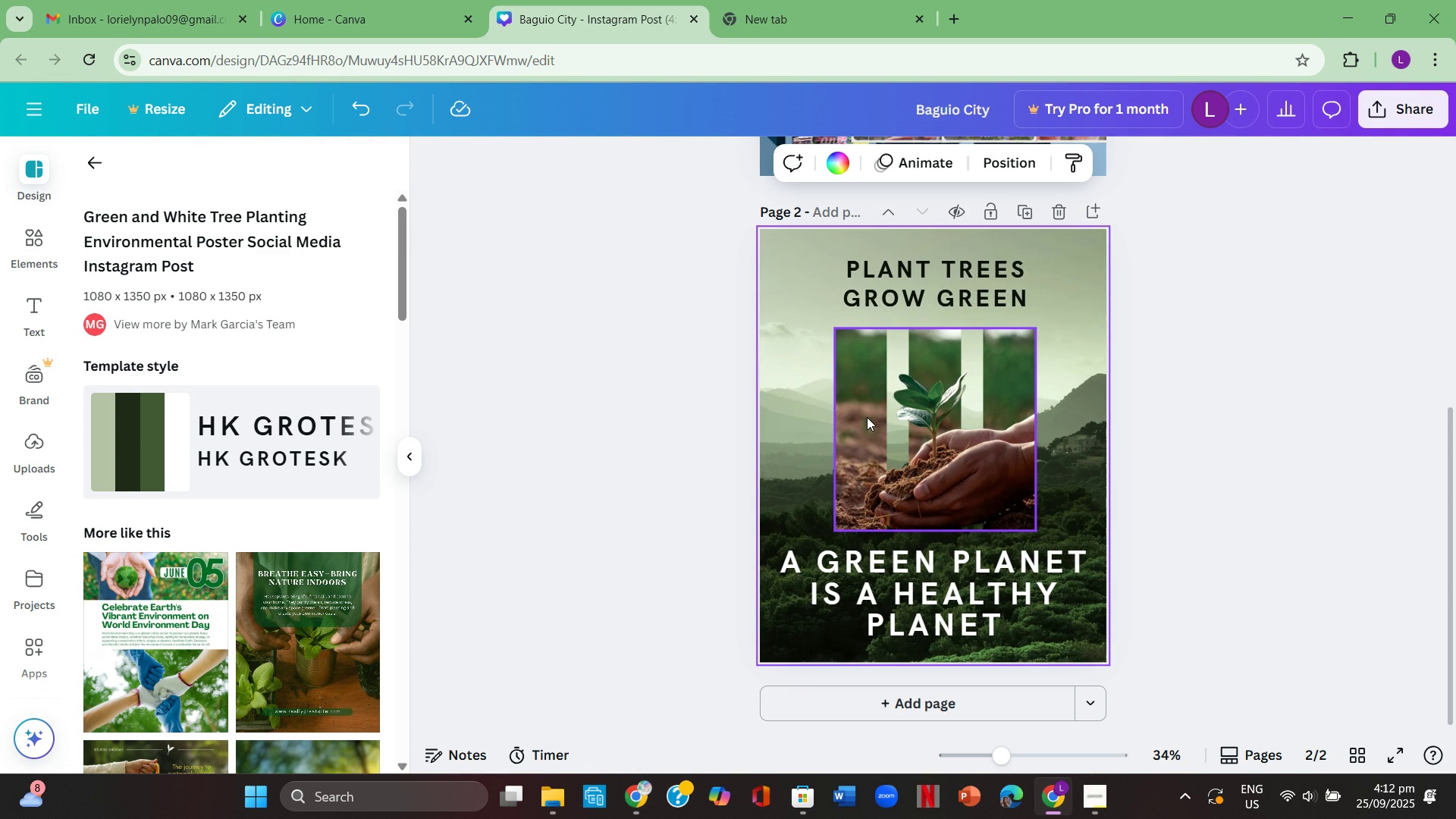 
left_click([867, 417])
 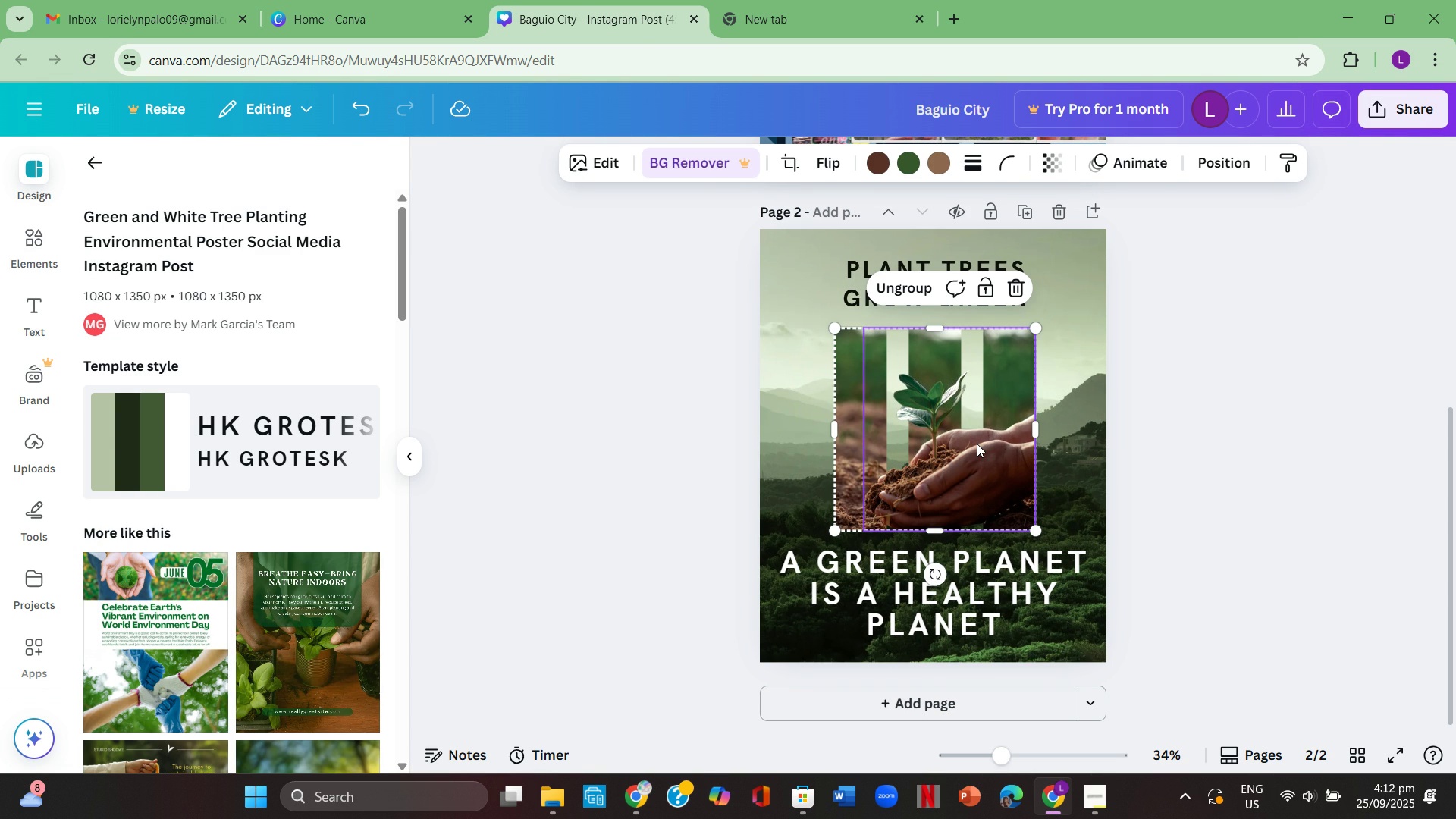 
left_click([977, 444])
 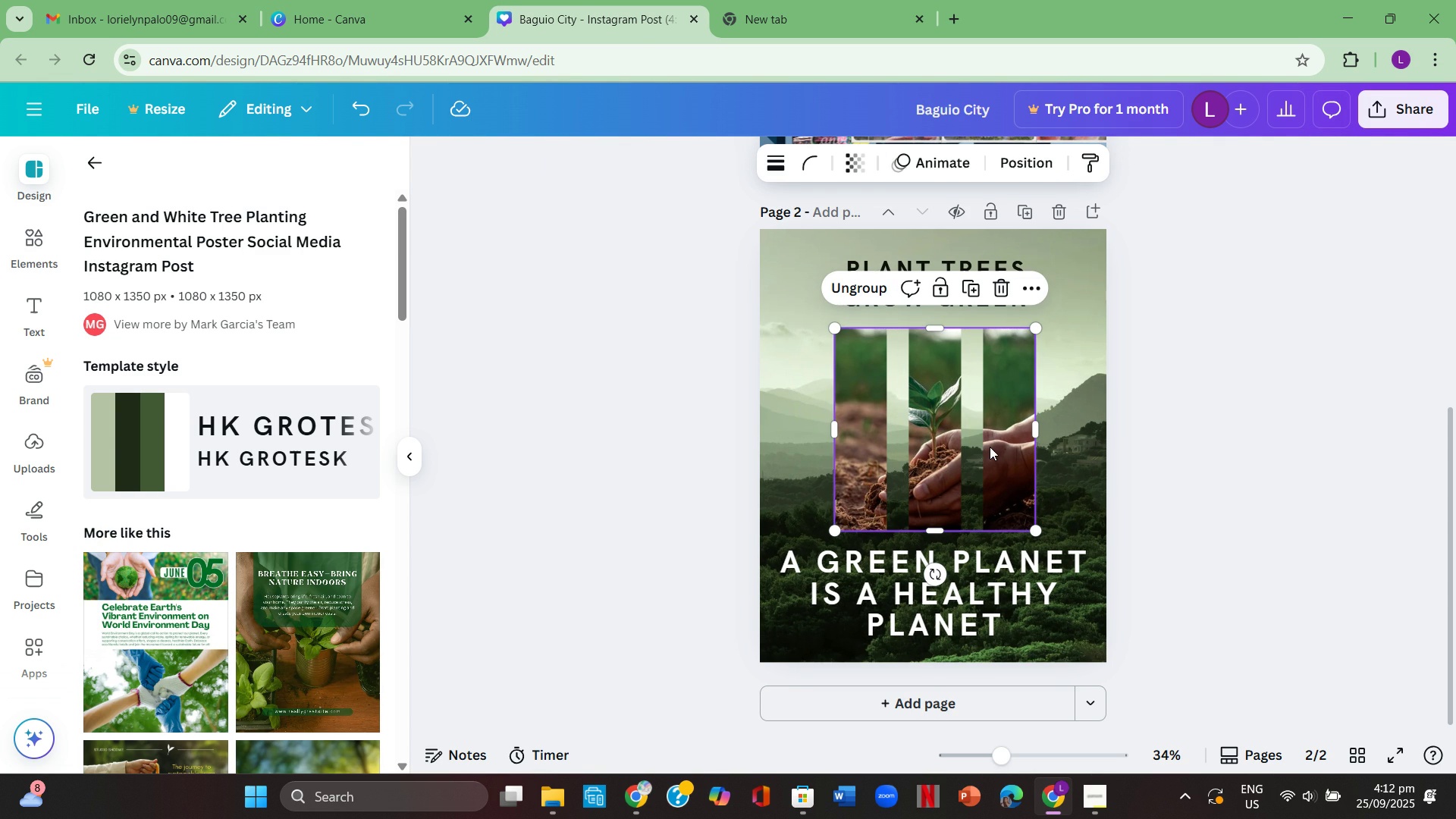 
key(Backspace)
 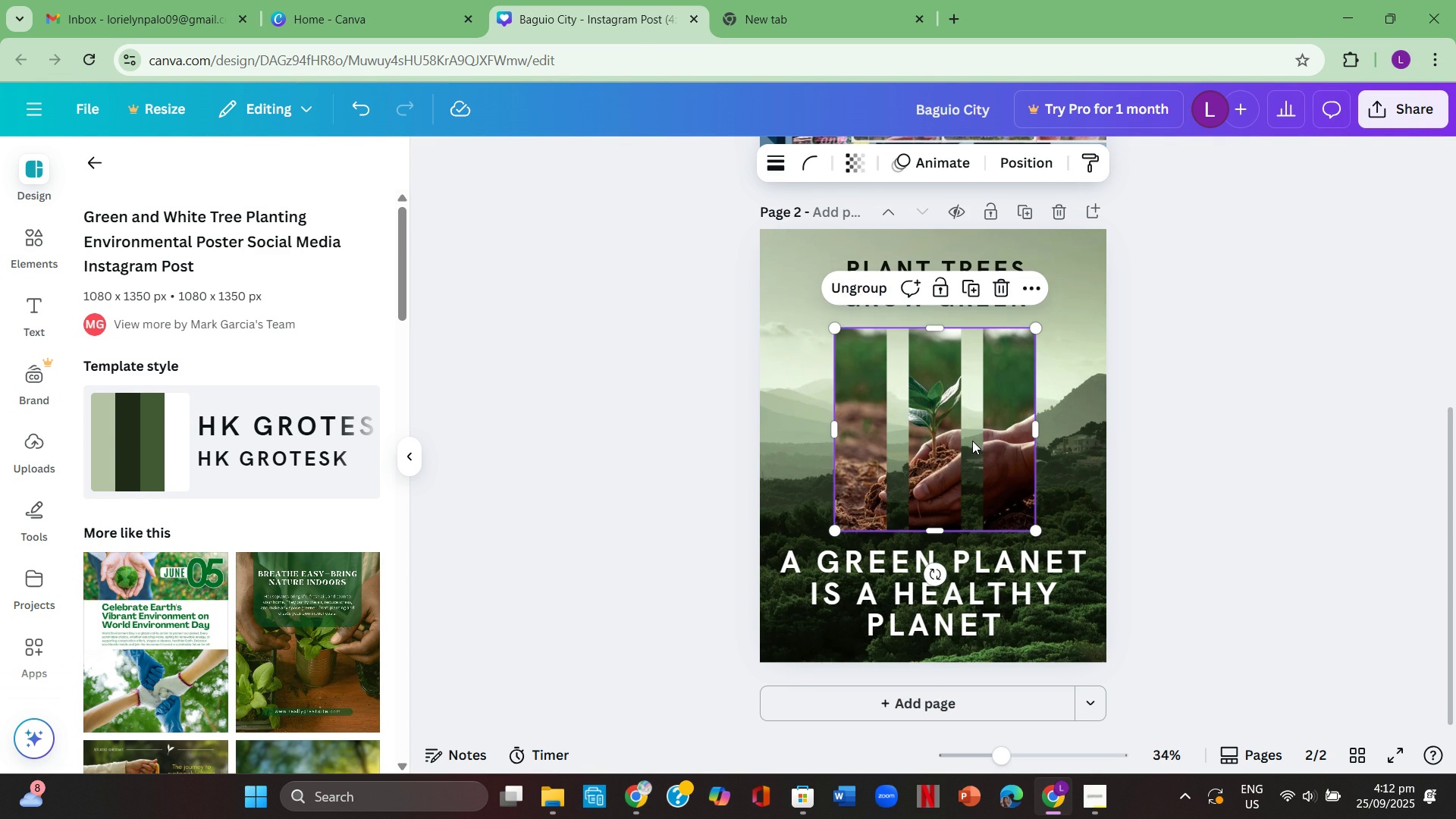 
left_click([972, 441])
 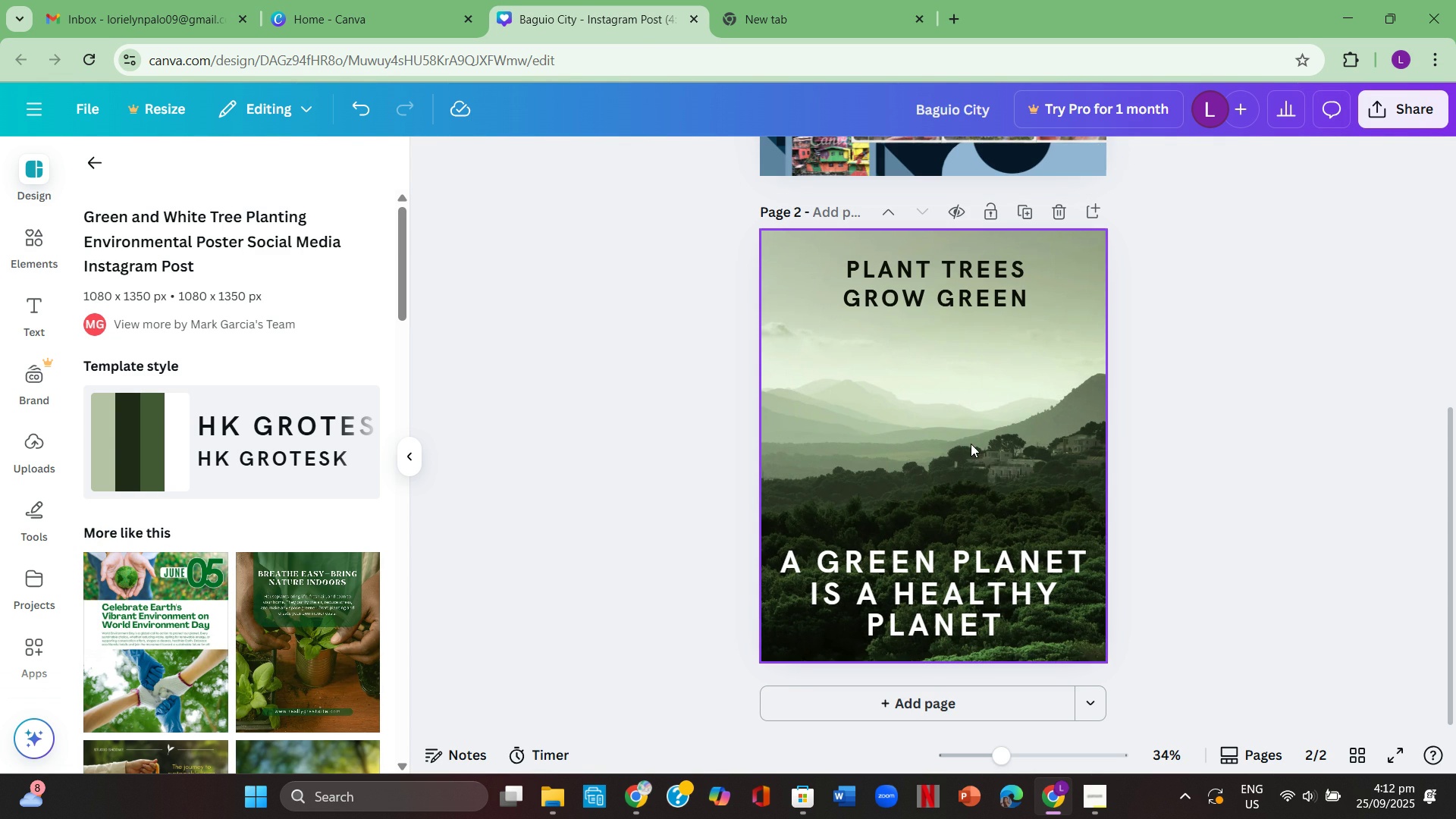 
key(Backspace)
 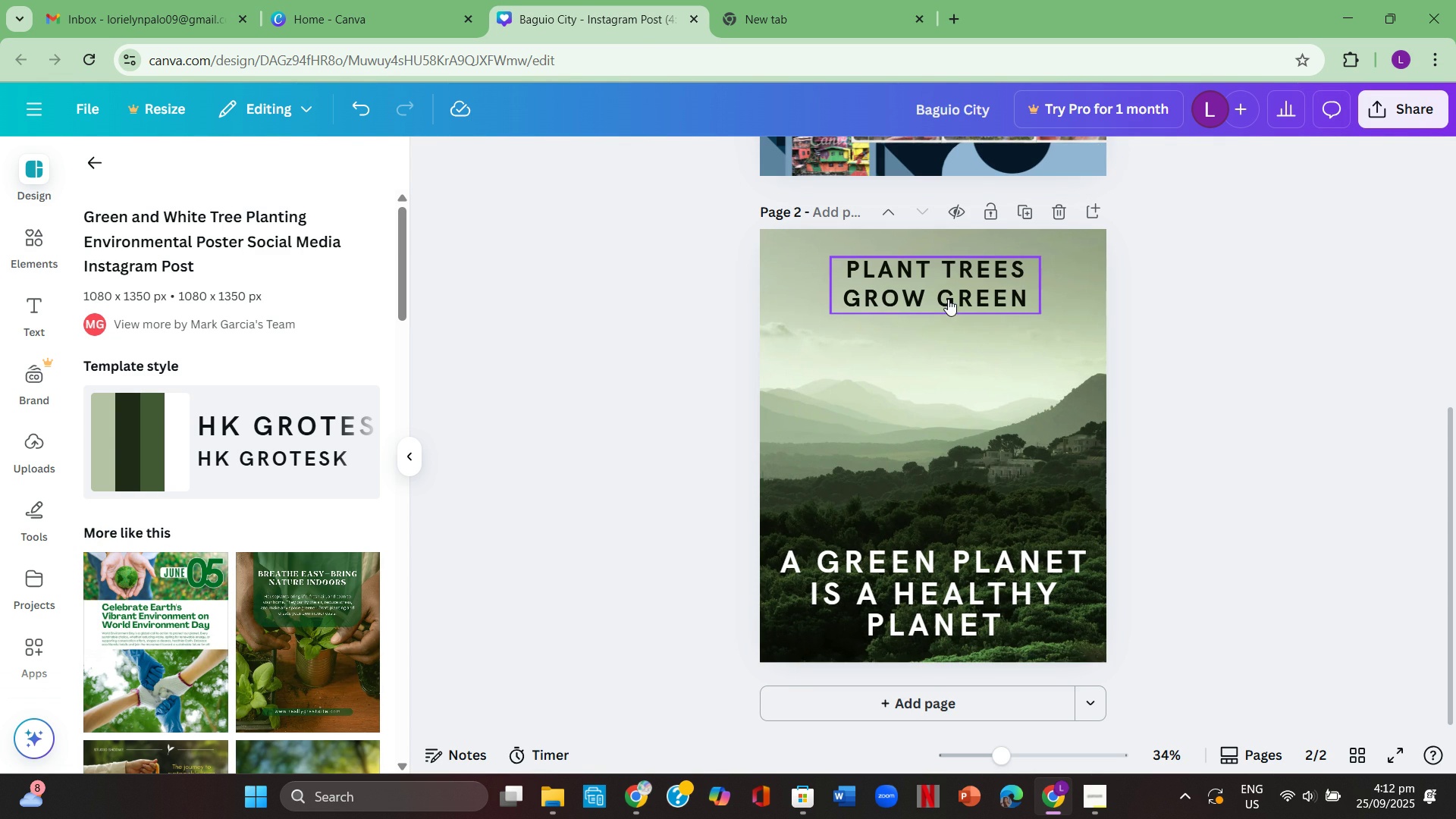 
left_click([948, 299])
 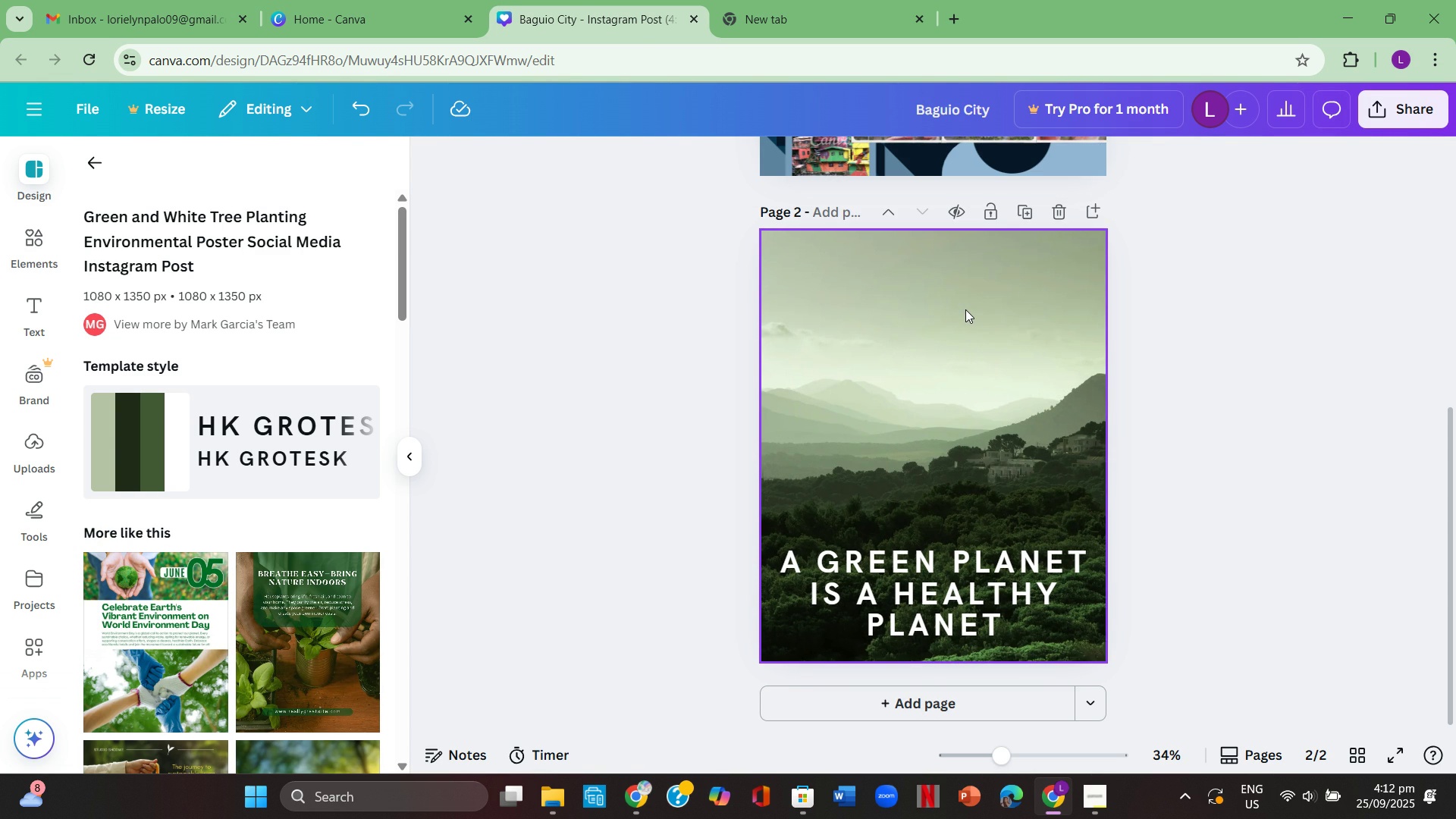 
key(Backspace)
 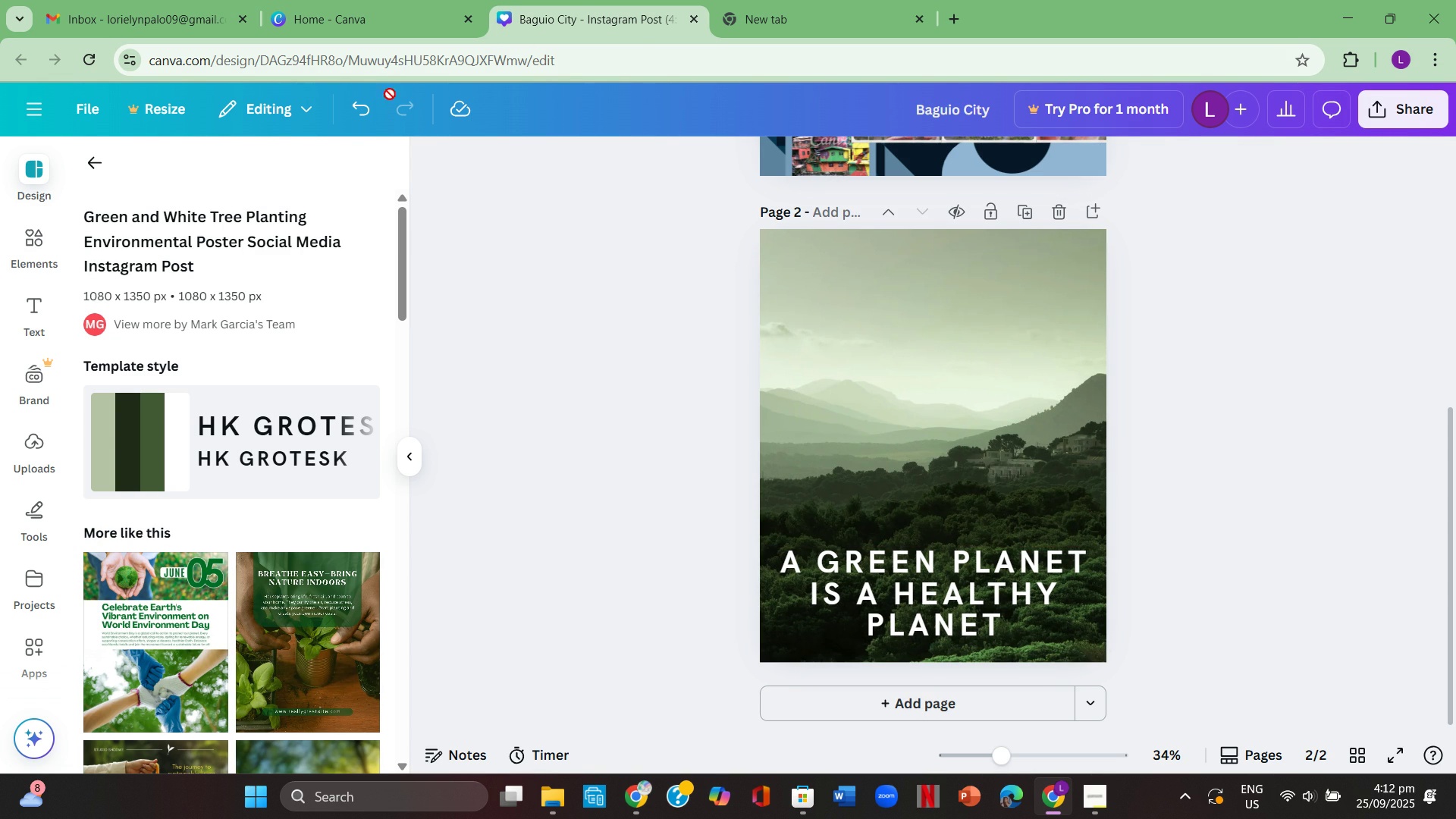 
left_click([362, 116])
 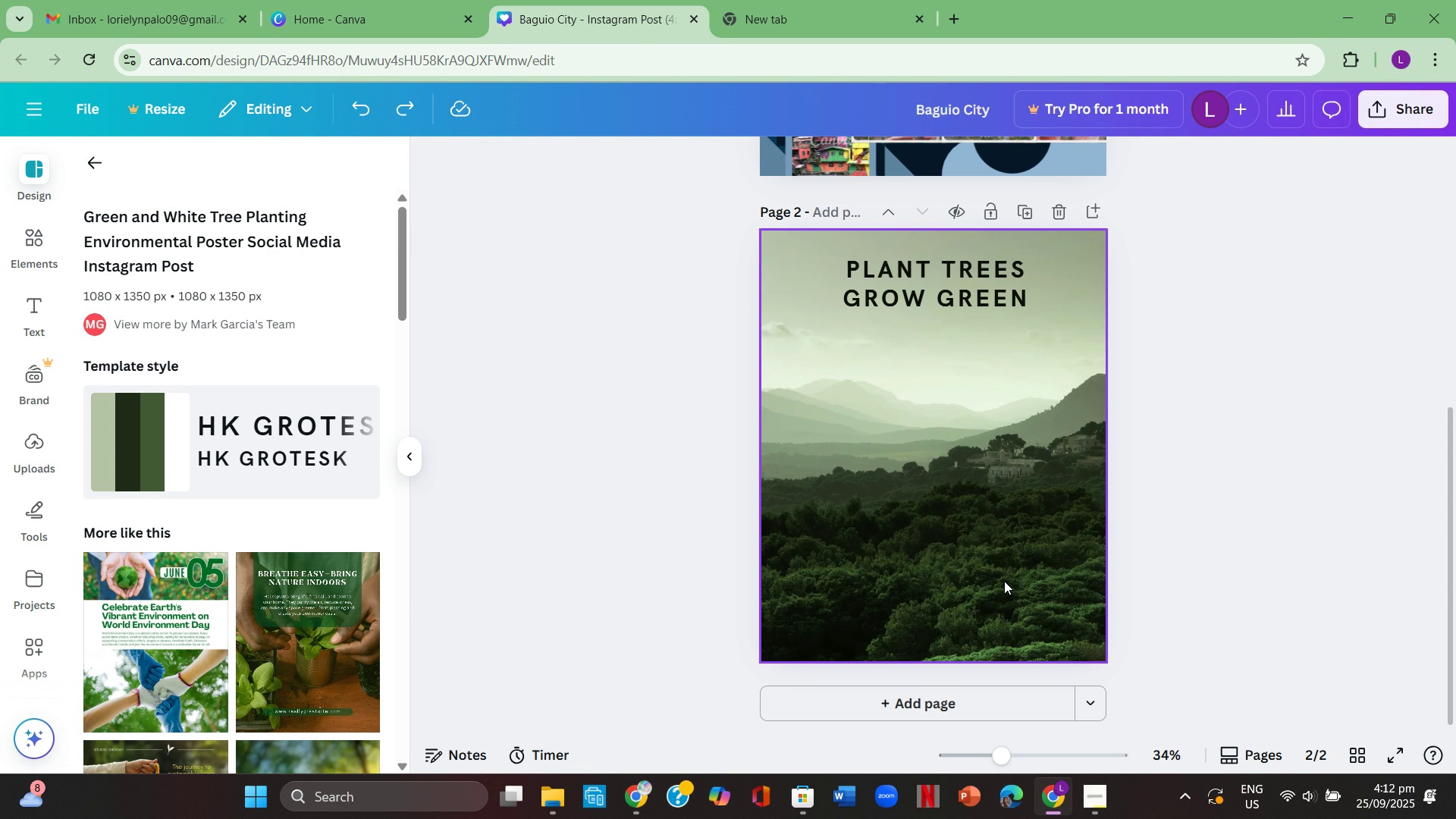 
key(Backspace)
 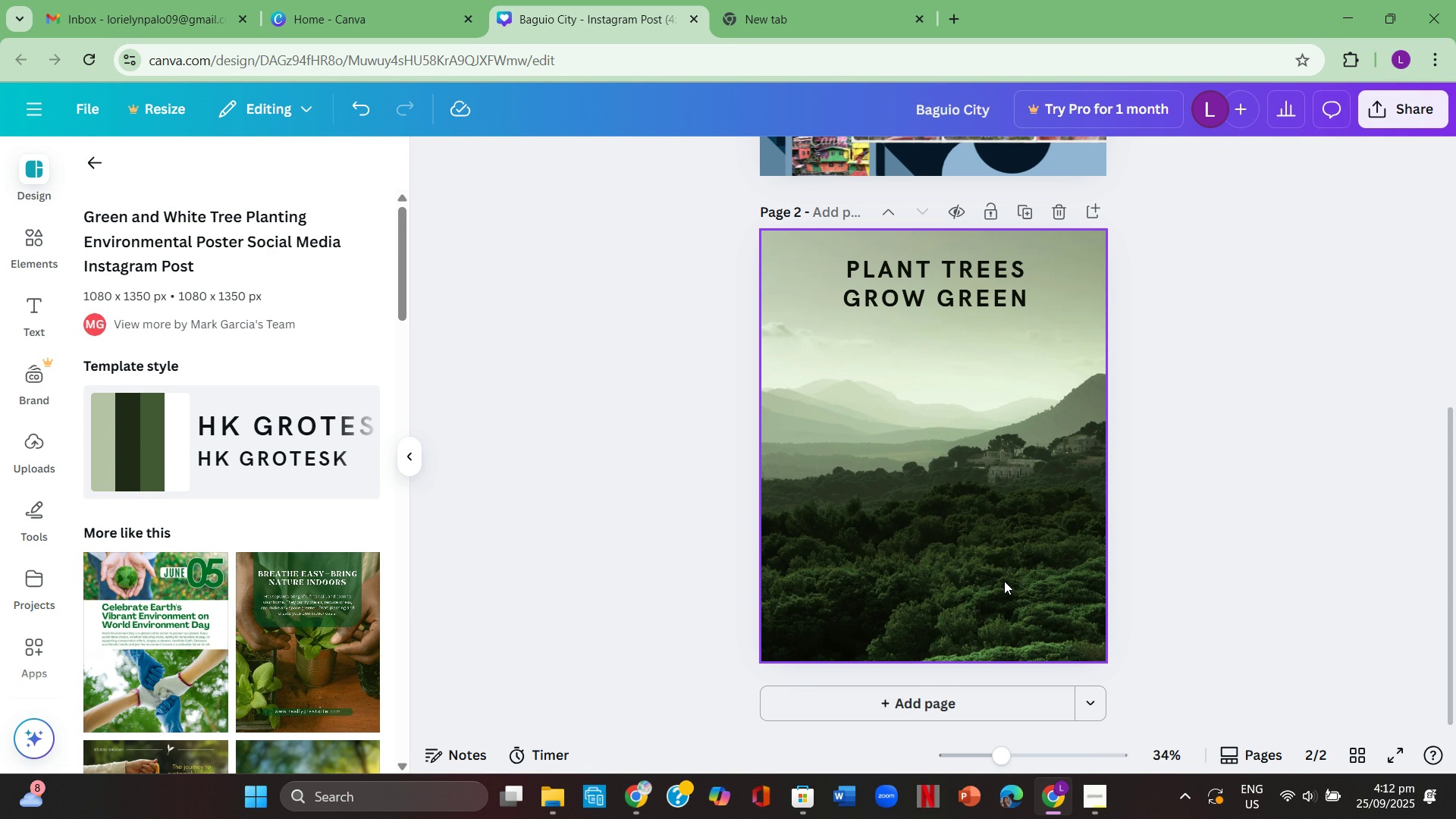 
wait(8.11)
 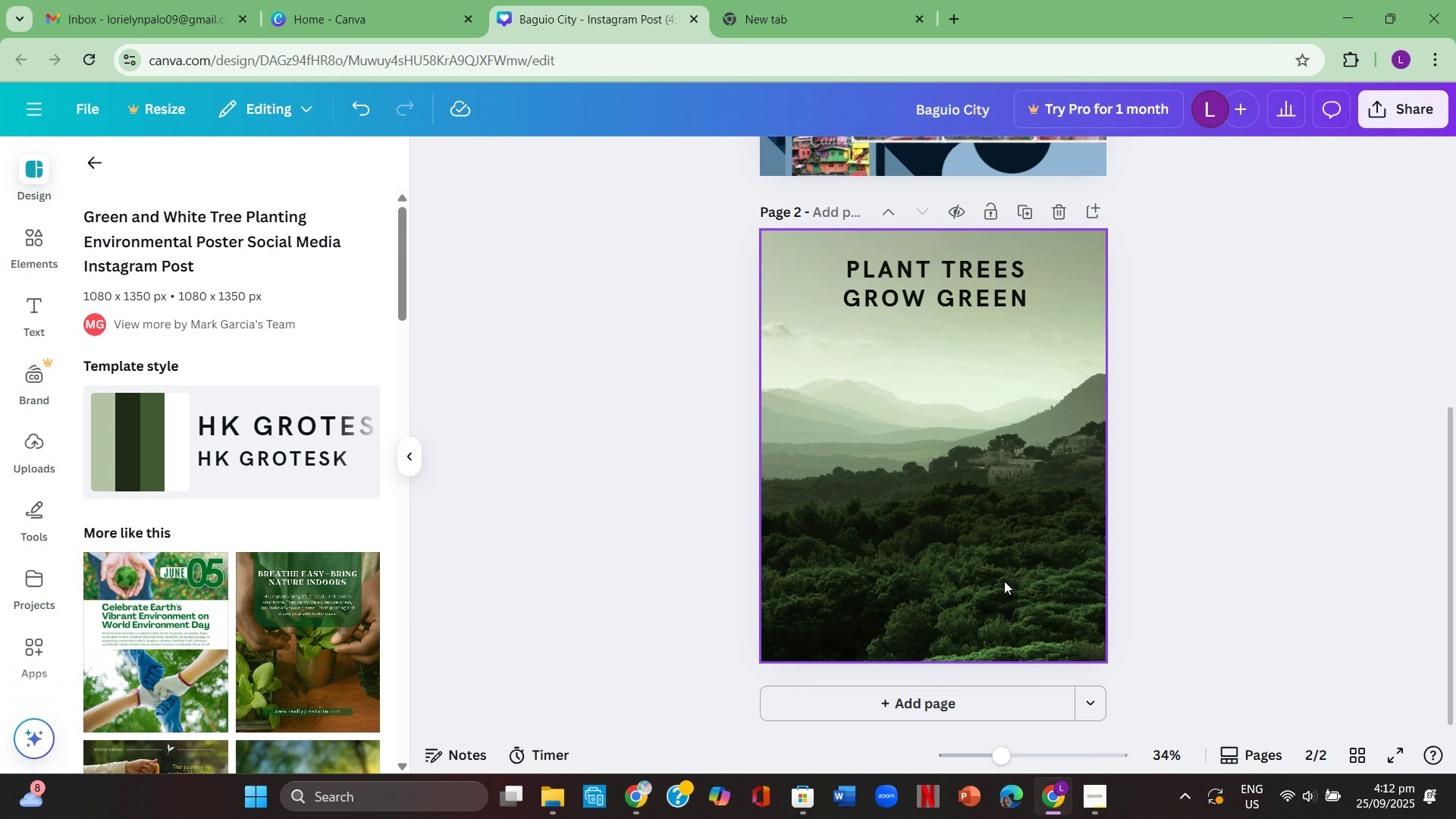 
scroll: coordinate [971, 405], scroll_direction: up, amount: 4.0
 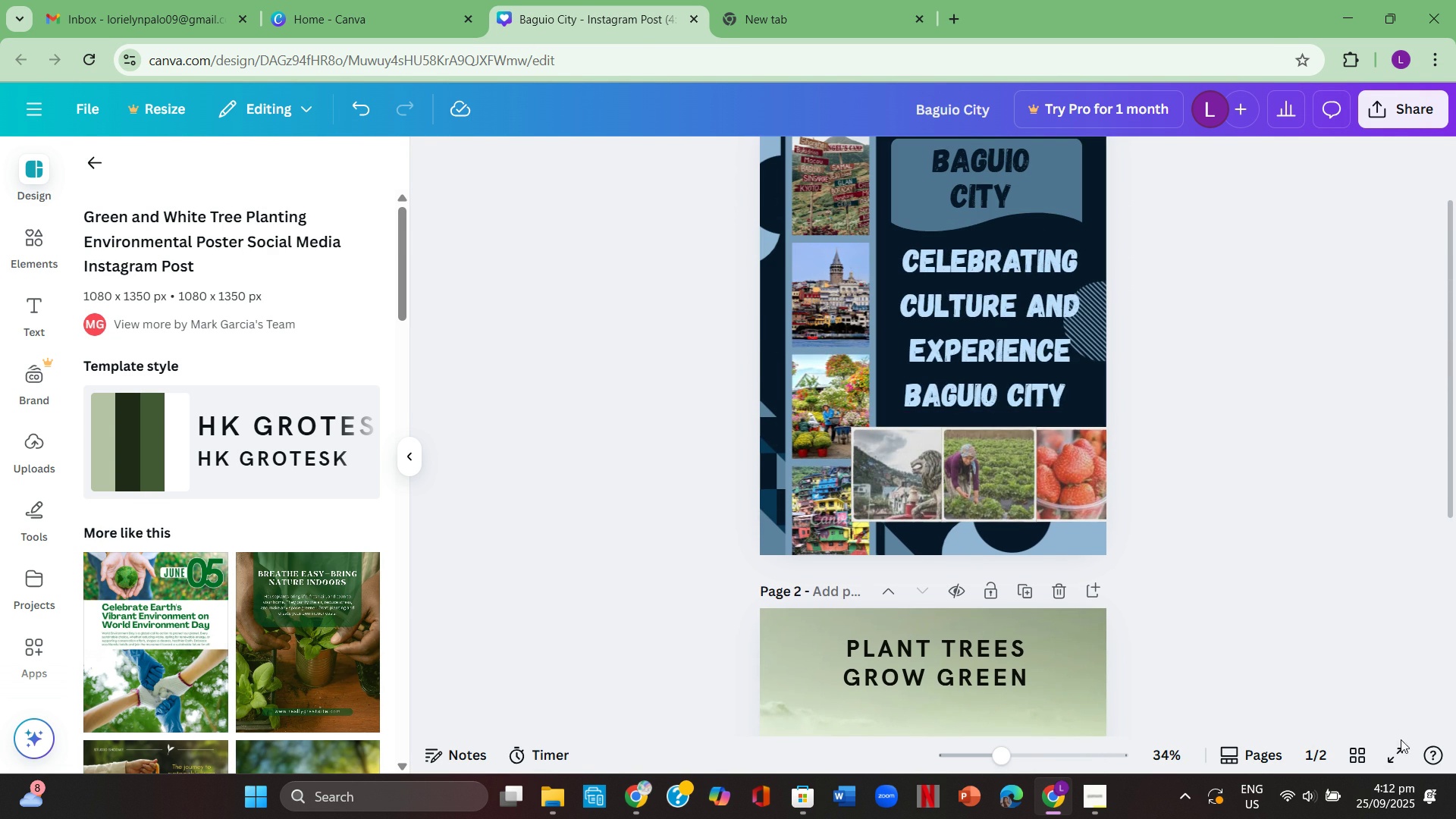 
left_click([1404, 751])
 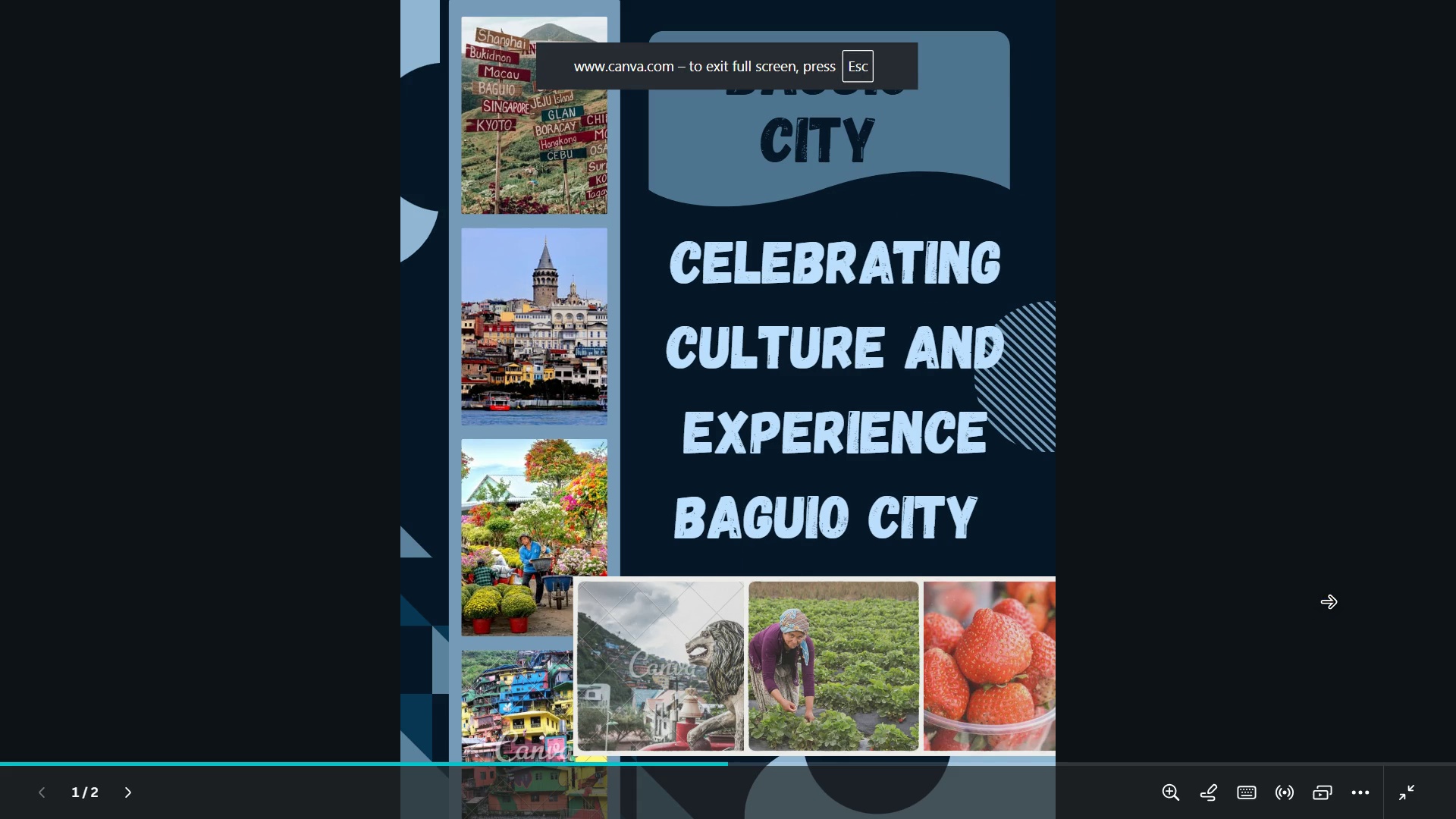 
scroll: coordinate [1307, 544], scroll_direction: down, amount: 2.0
 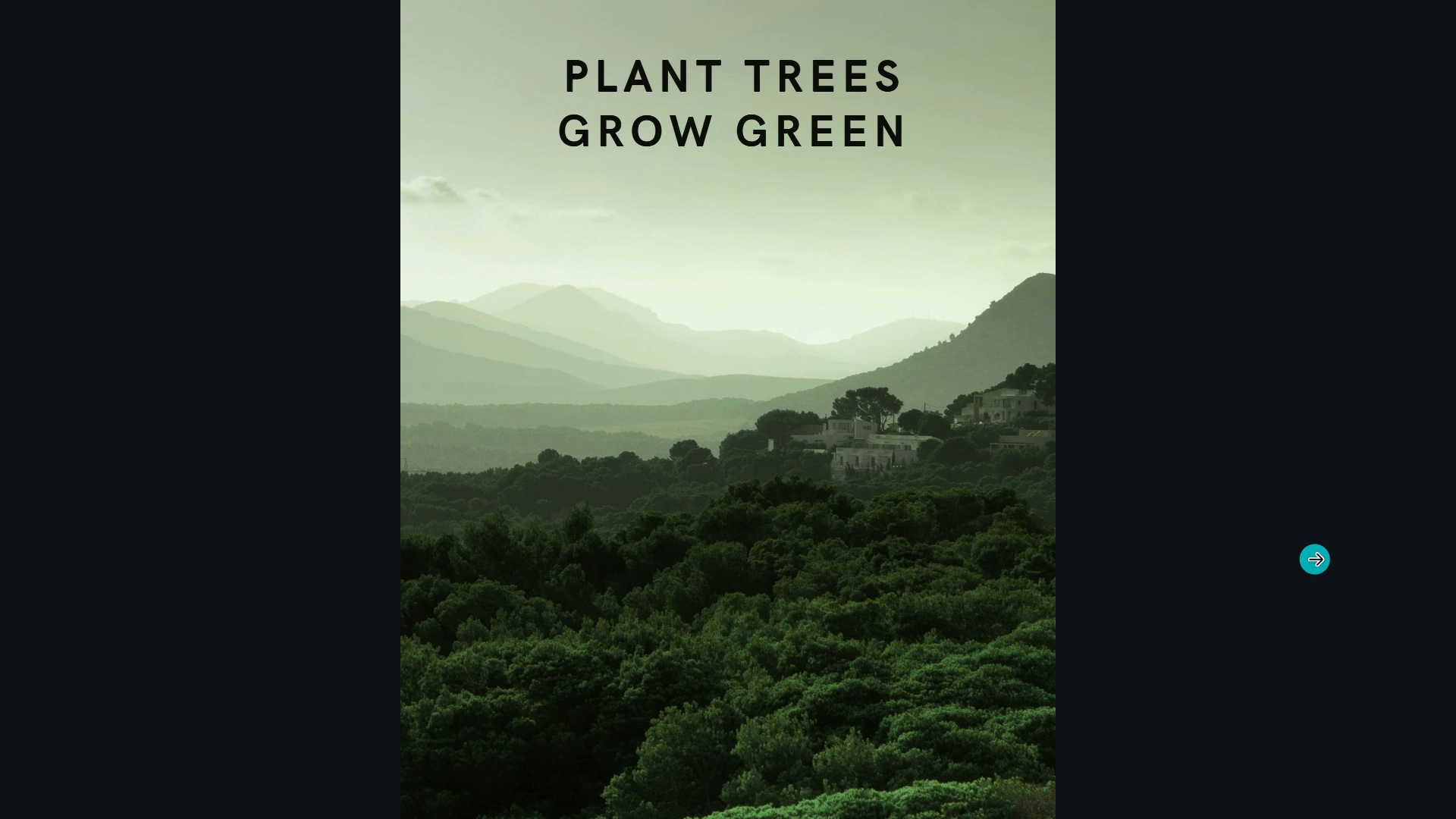 
key(ArrowRight)
 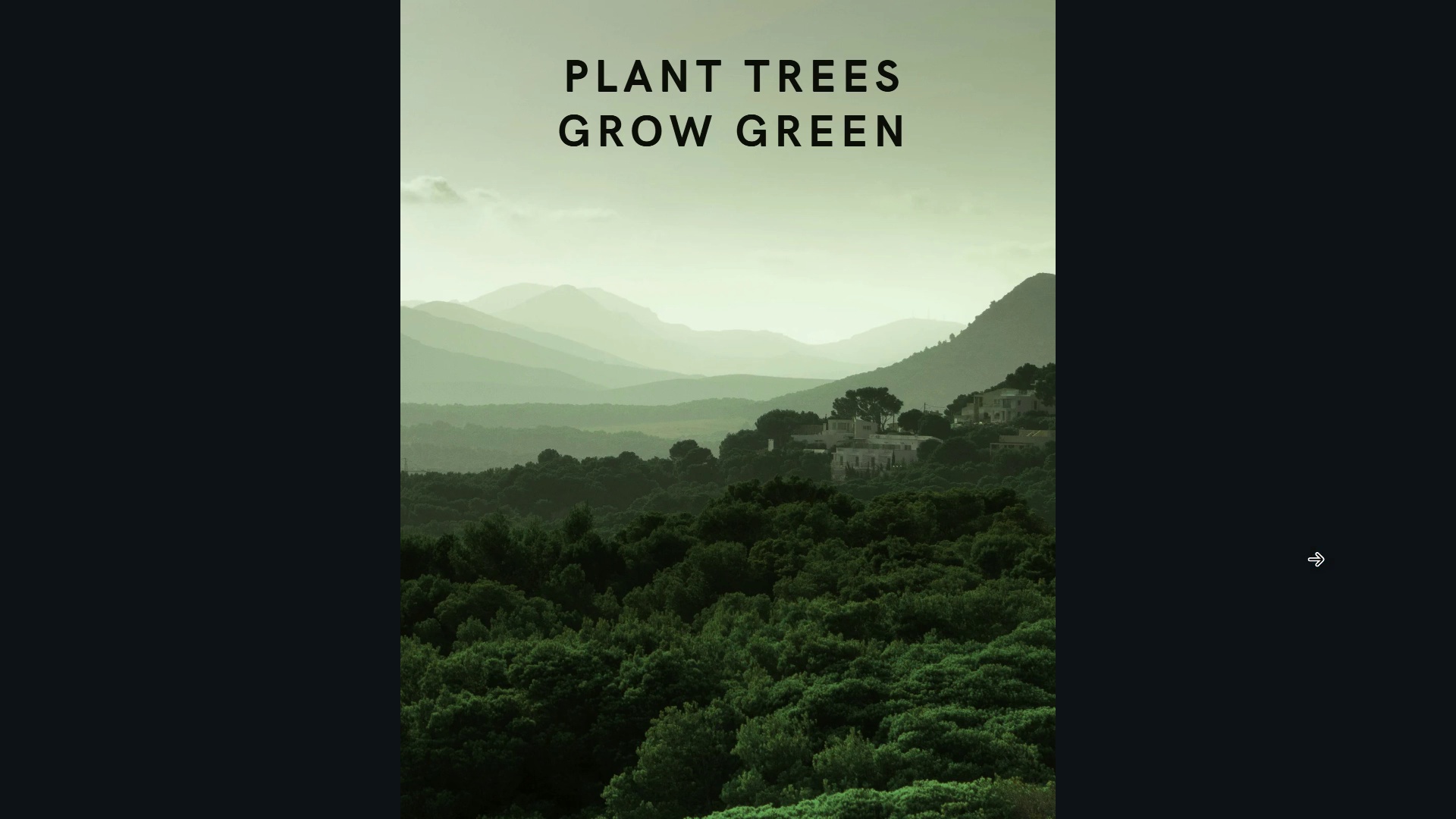 
key(Escape)
 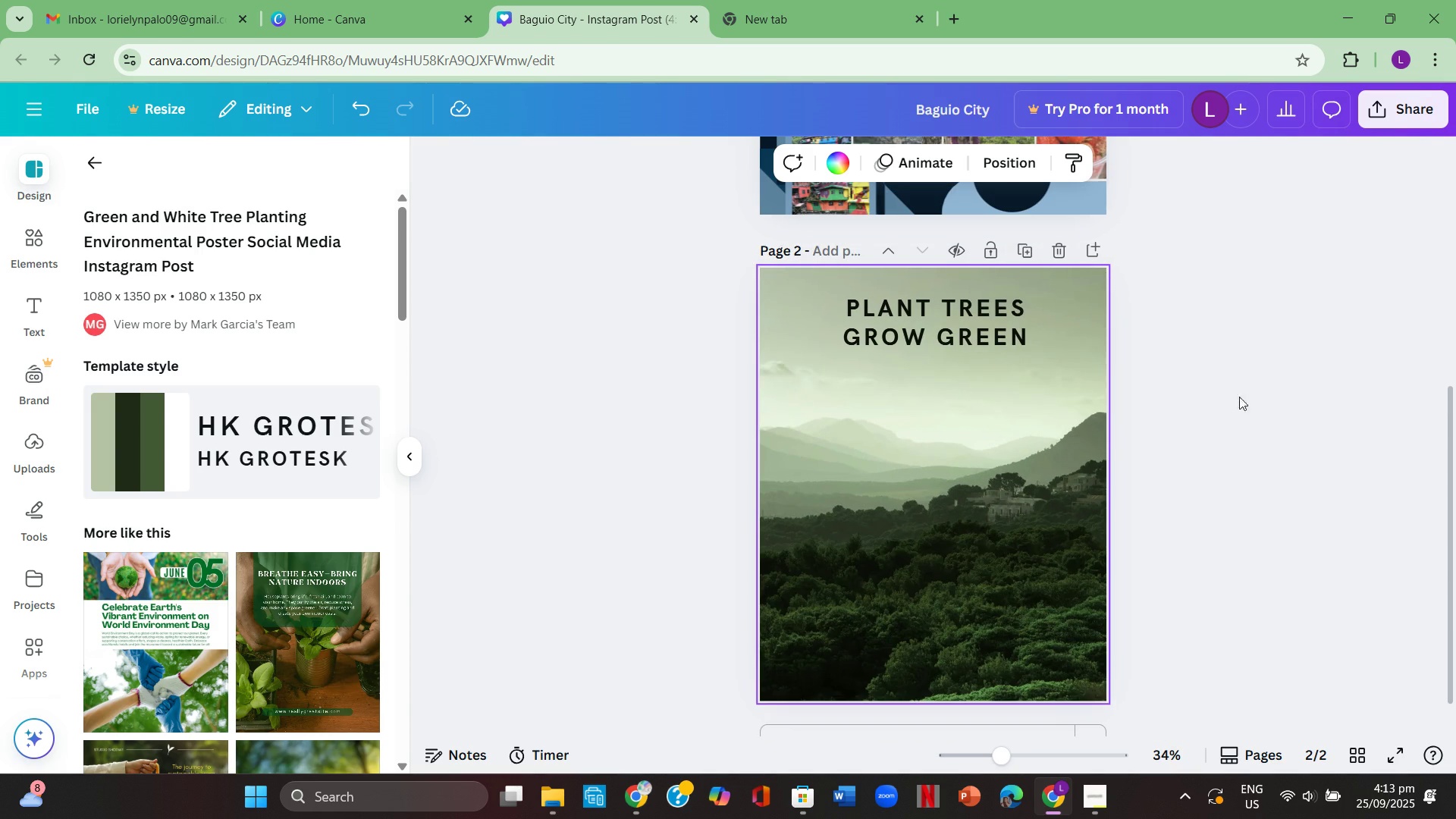 
scroll: coordinate [1203, 388], scroll_direction: up, amount: 4.0
 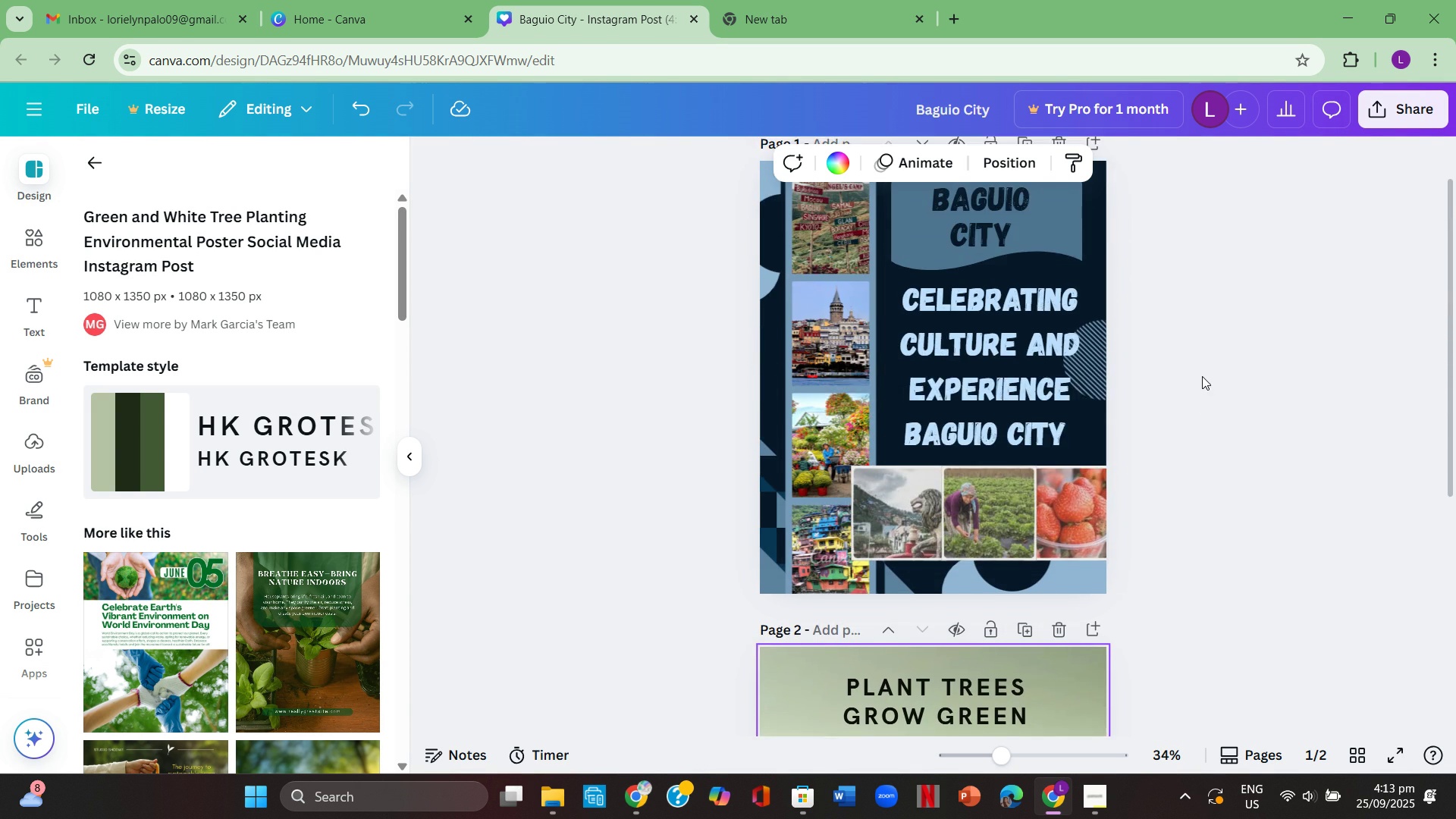 
scroll: coordinate [1202, 376], scroll_direction: down, amount: 3.0